 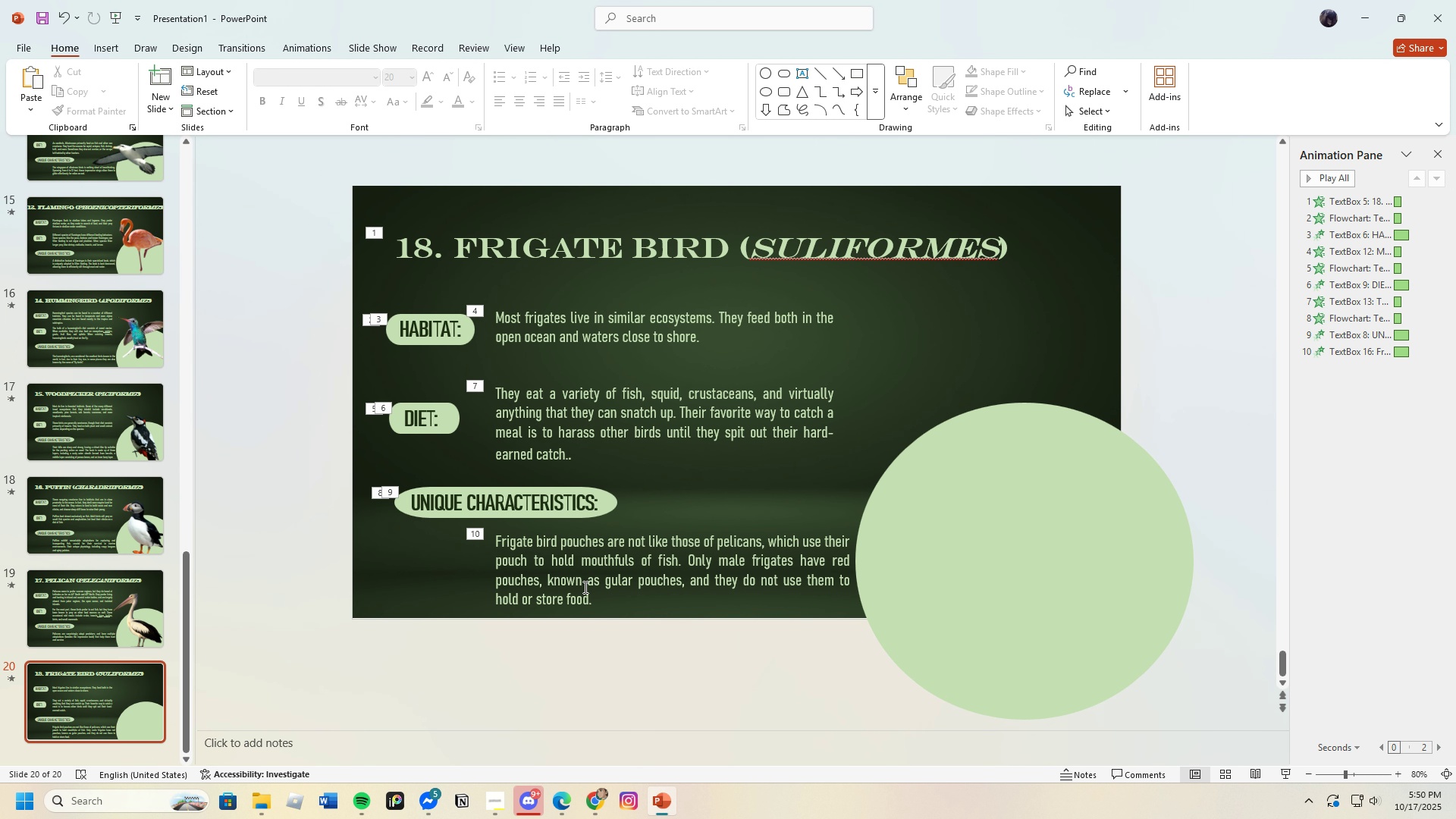 
left_click([113, 47])
 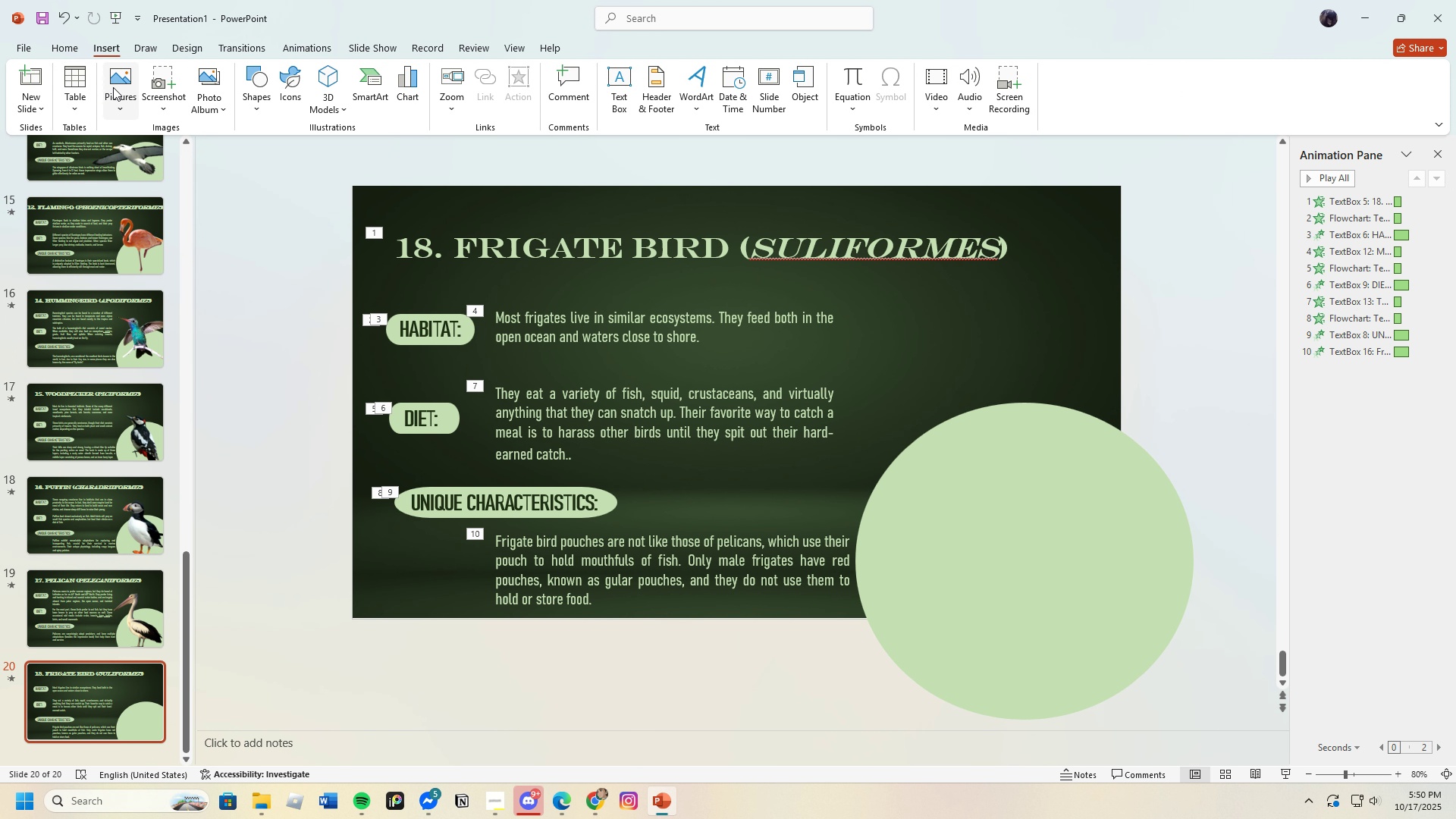 
left_click([113, 87])
 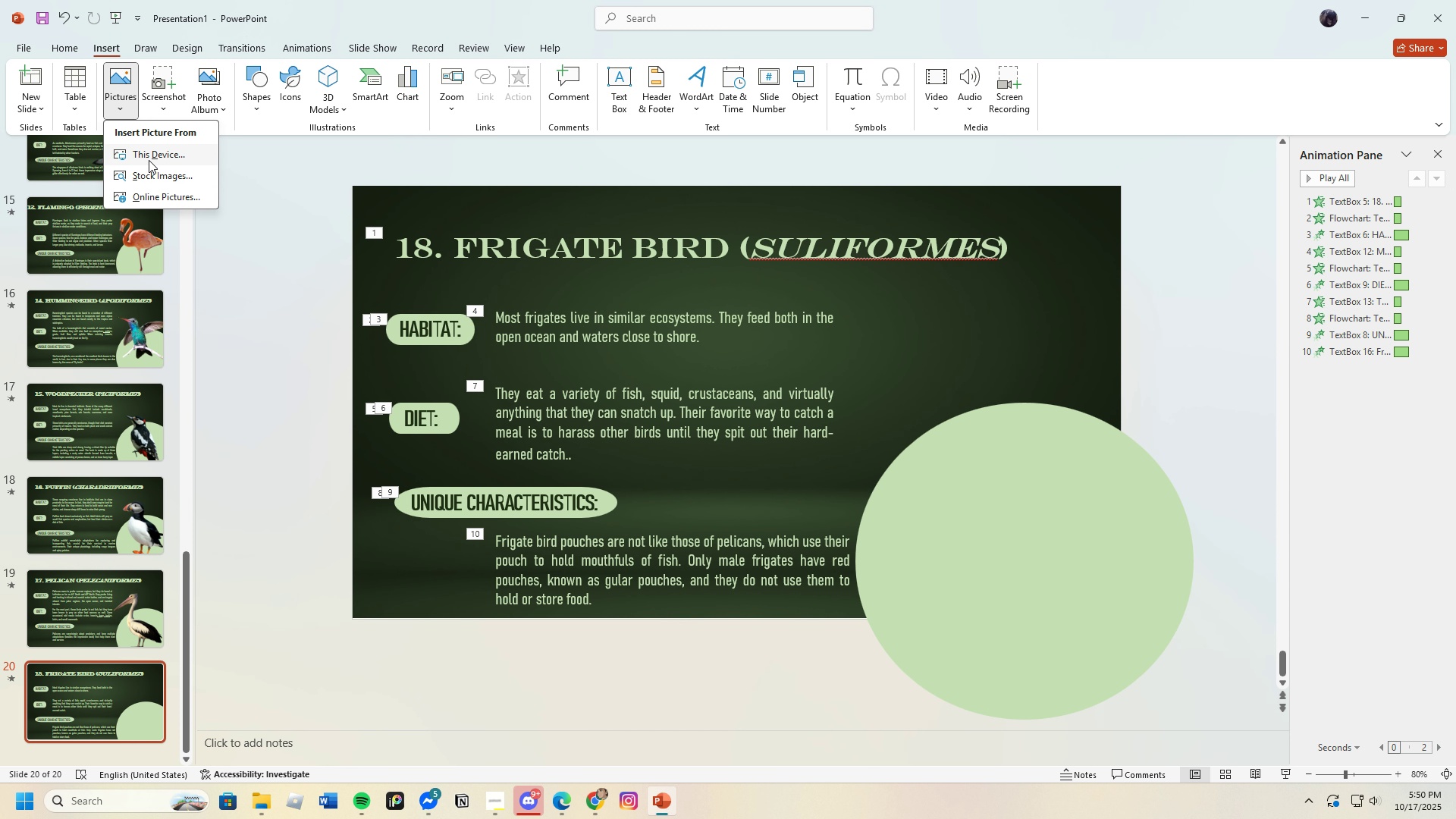 
left_click([149, 160])
 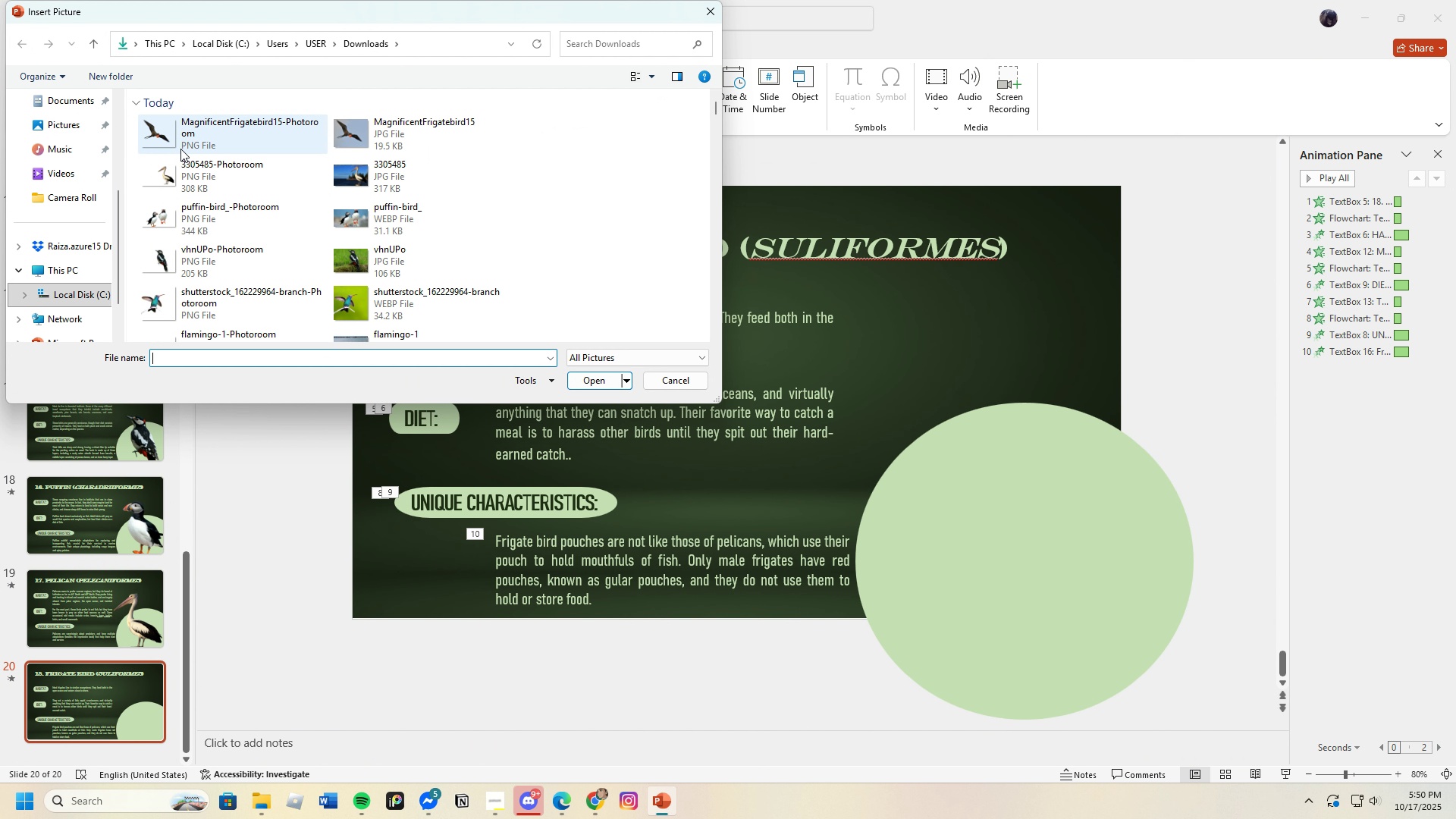 
left_click([184, 137])
 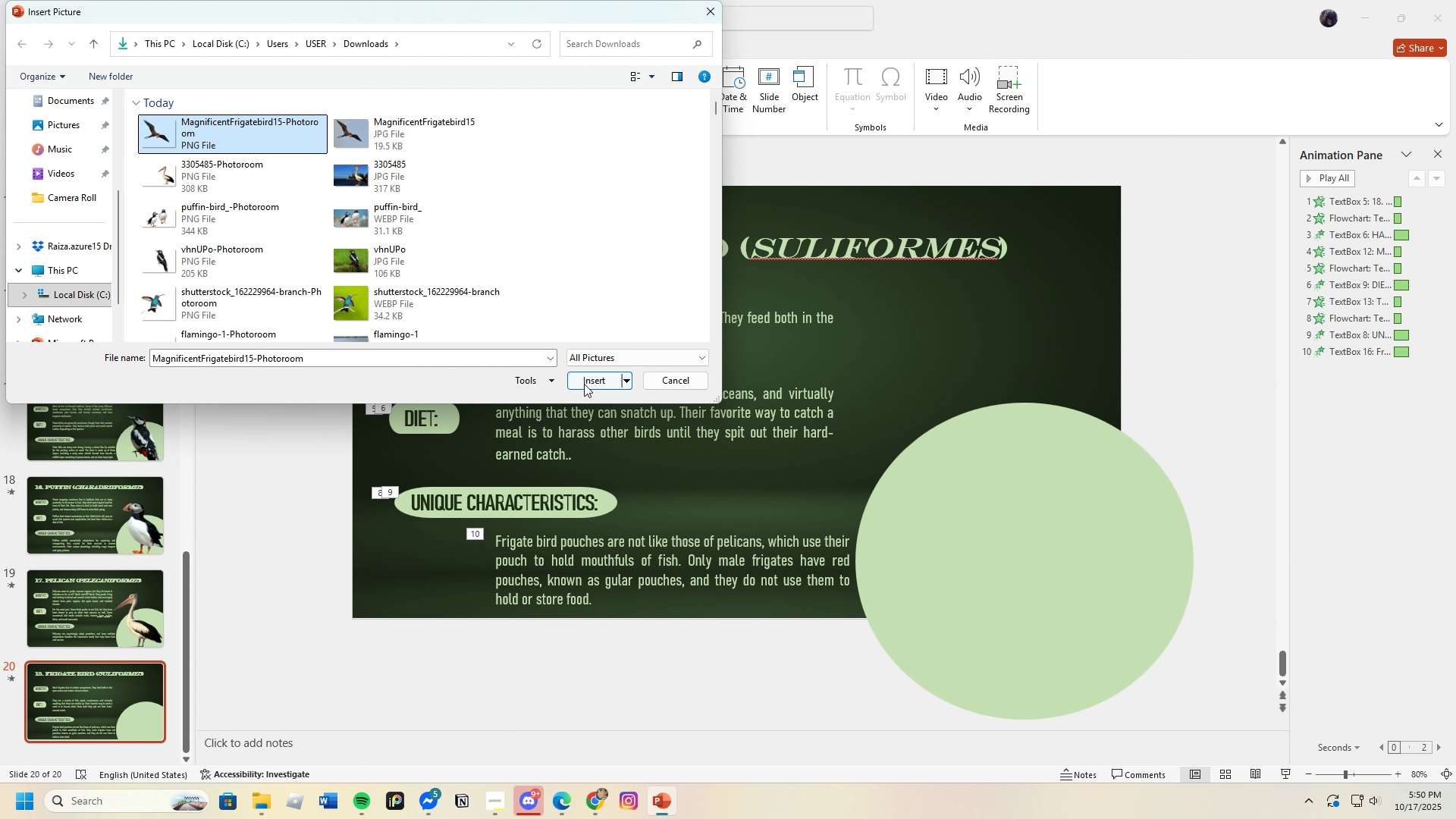 
left_click([584, 384])
 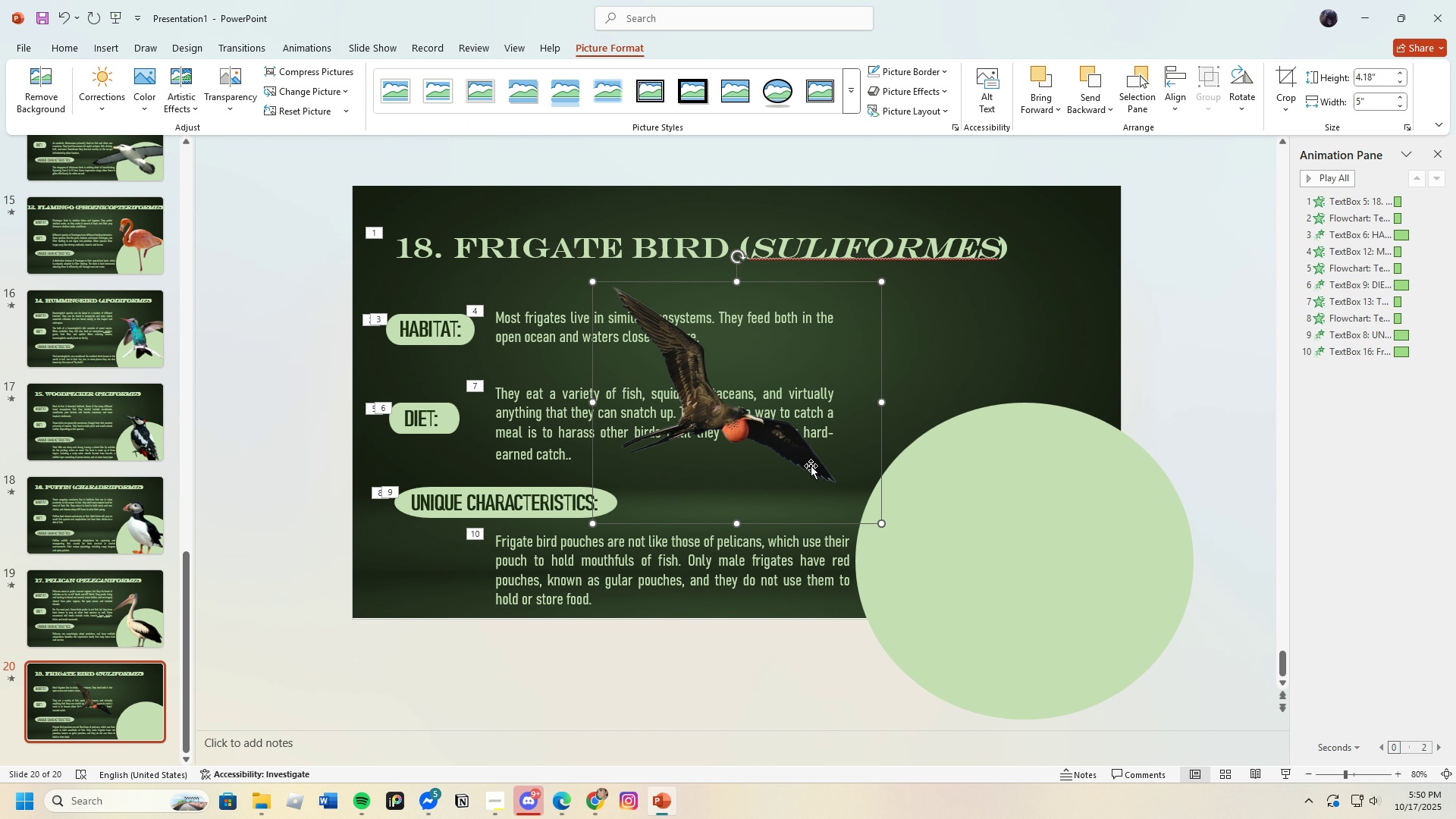 
left_click_drag(start_coordinate=[782, 452], to_coordinate=[1074, 536])
 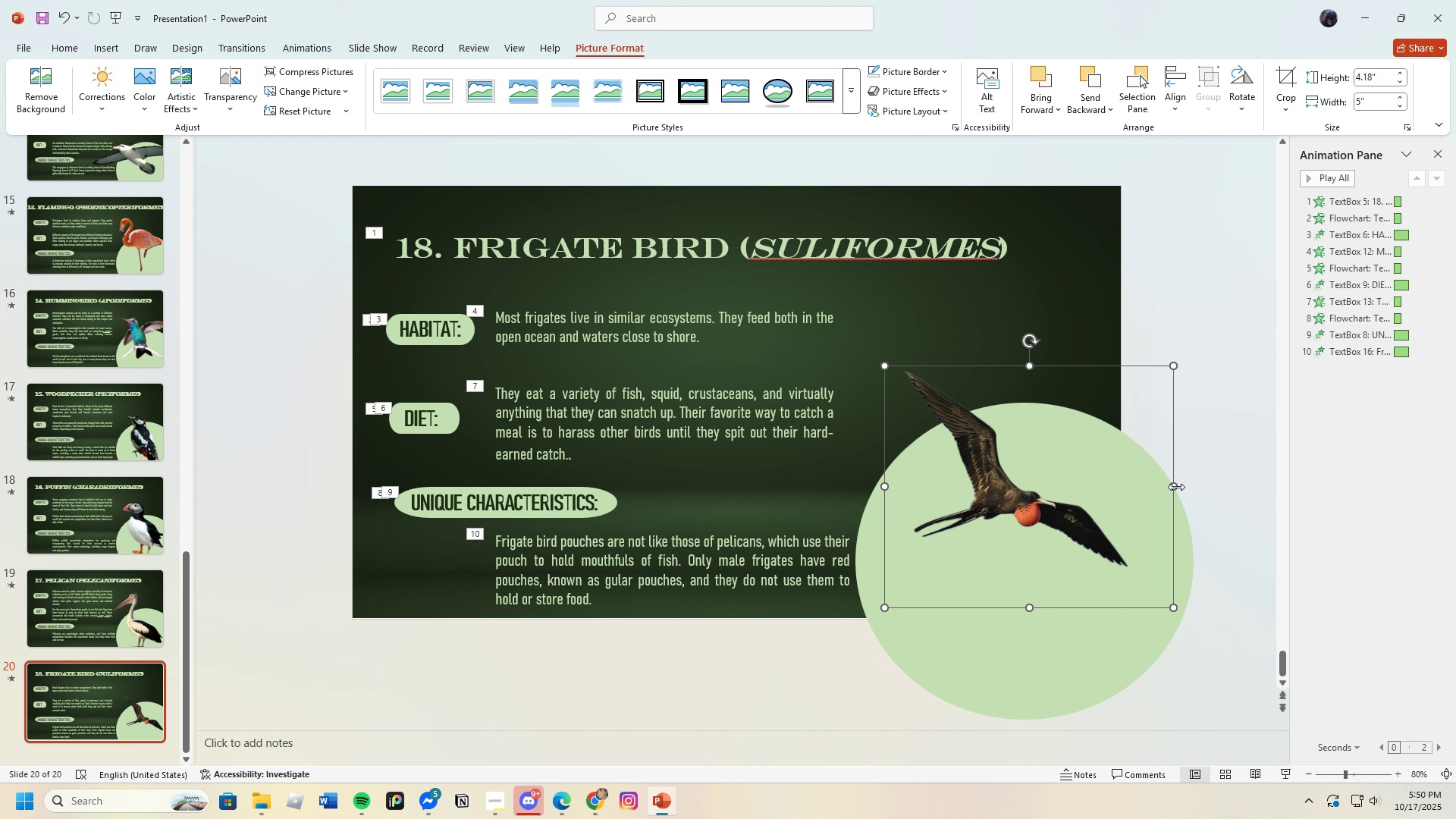 
left_click_drag(start_coordinate=[1176, 487], to_coordinate=[539, 402])
 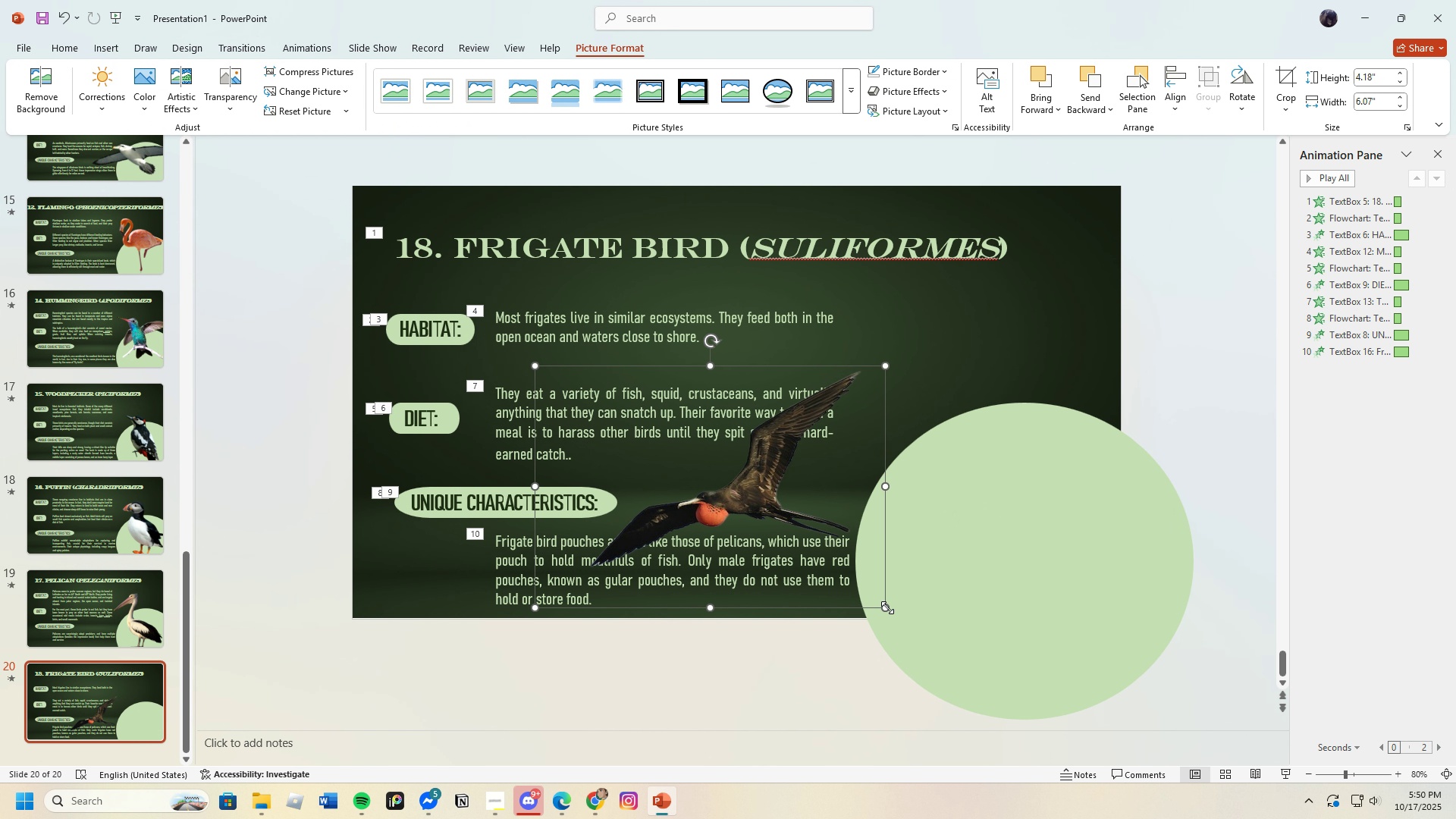 
left_click_drag(start_coordinate=[891, 617], to_coordinate=[956, 679])
 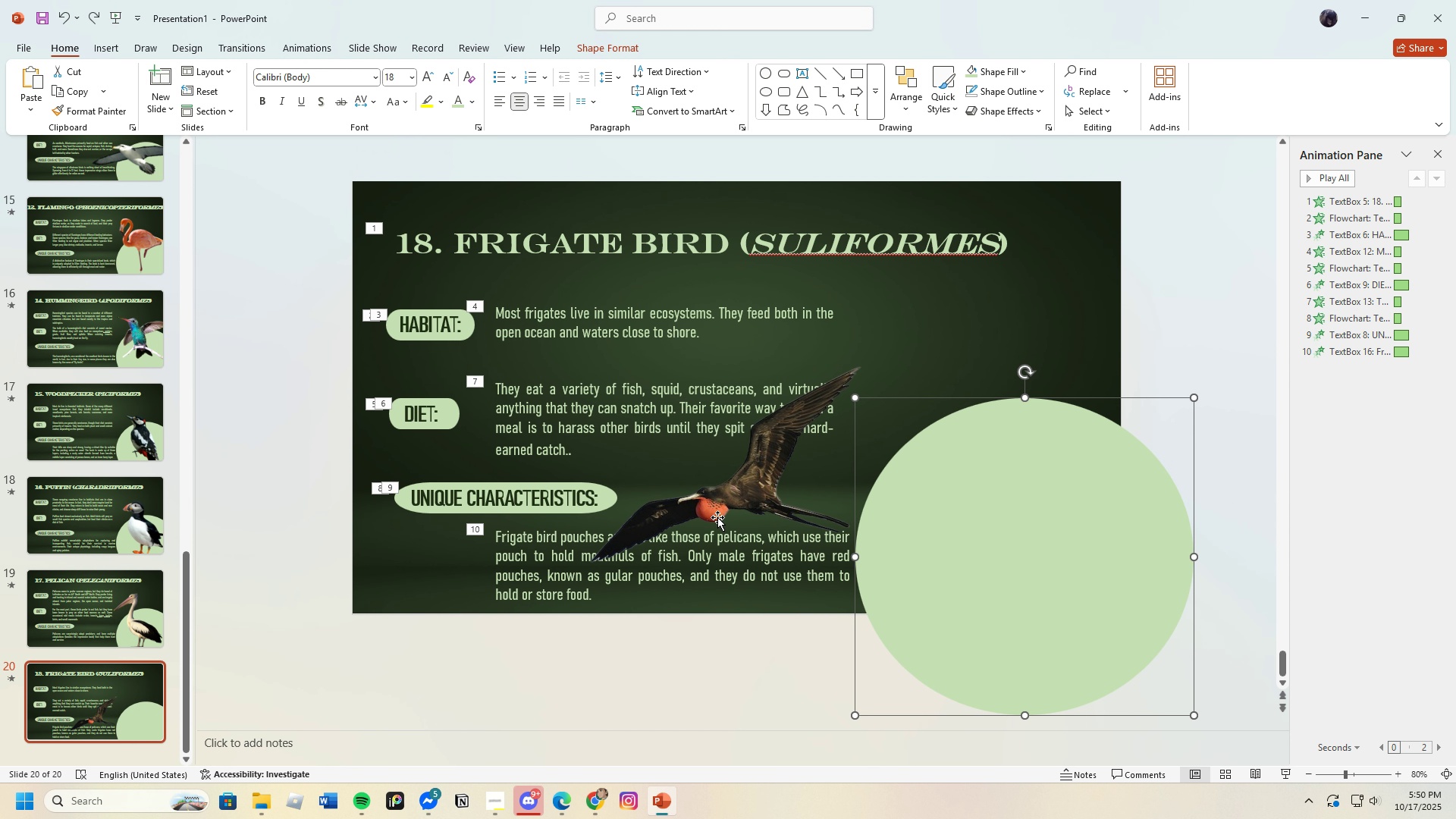 
left_click([709, 509])
 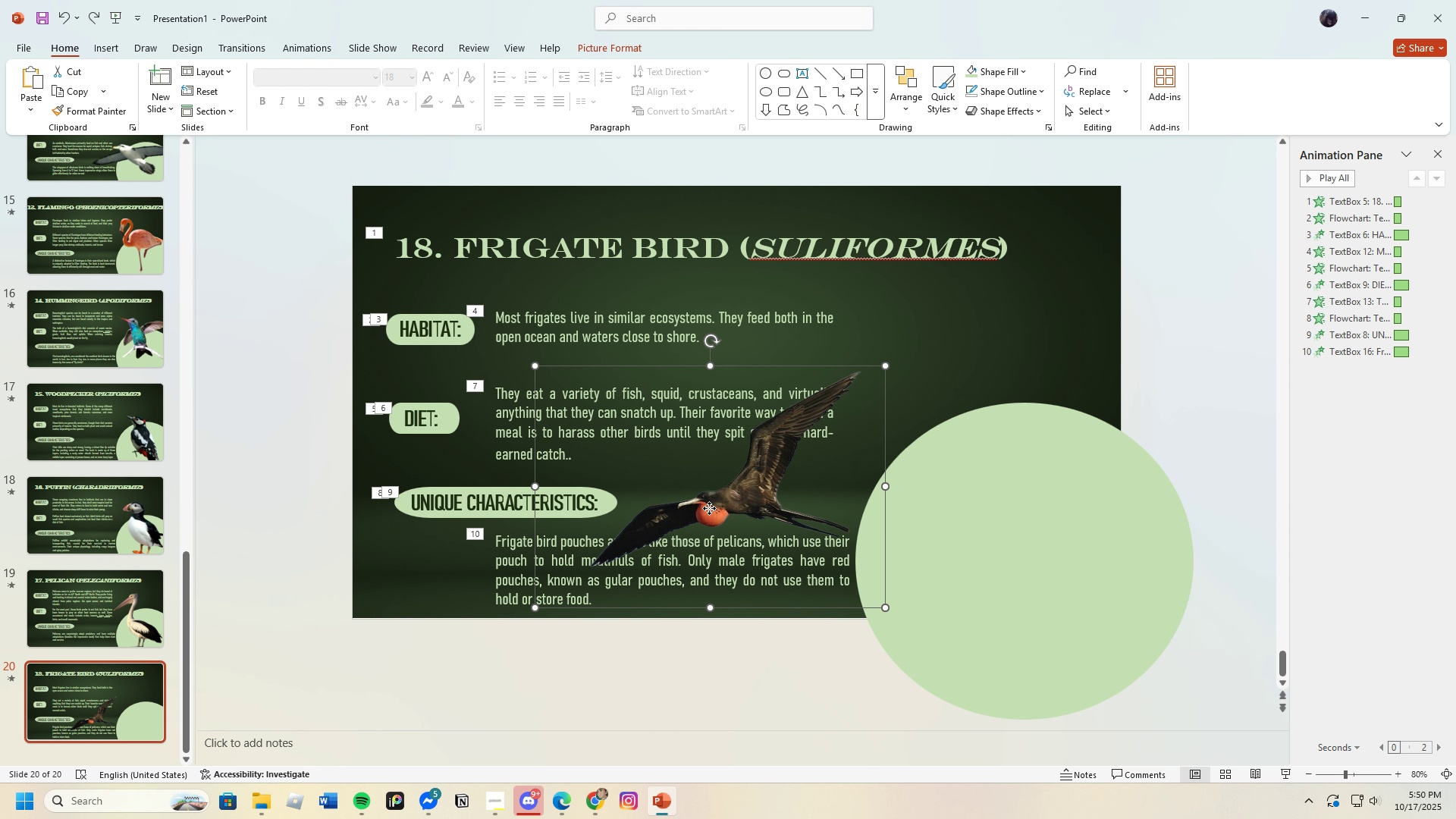 
left_click_drag(start_coordinate=[709, 509], to_coordinate=[961, 482])
 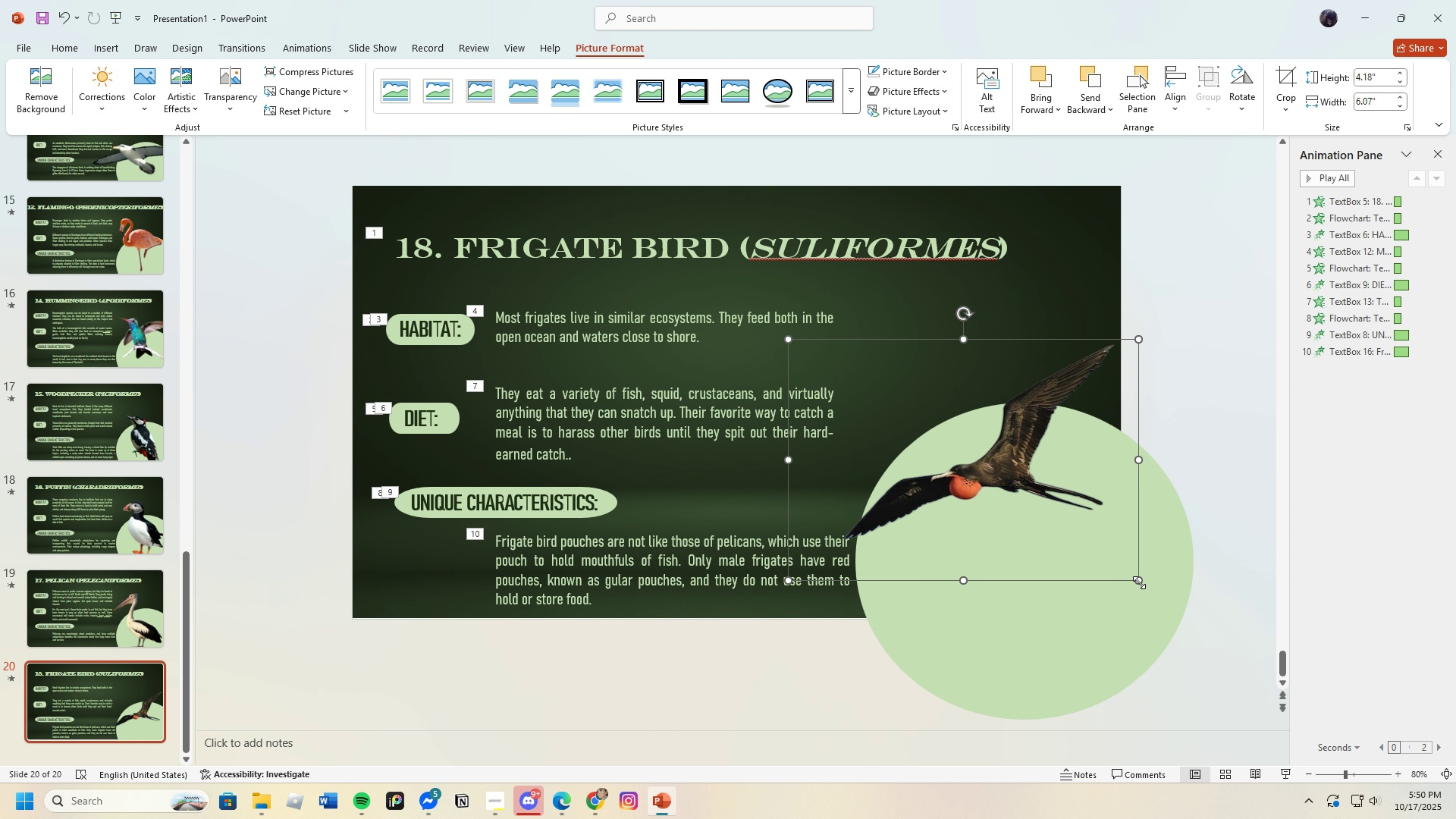 
left_click_drag(start_coordinate=[1139, 582], to_coordinate=[1241, 698])
 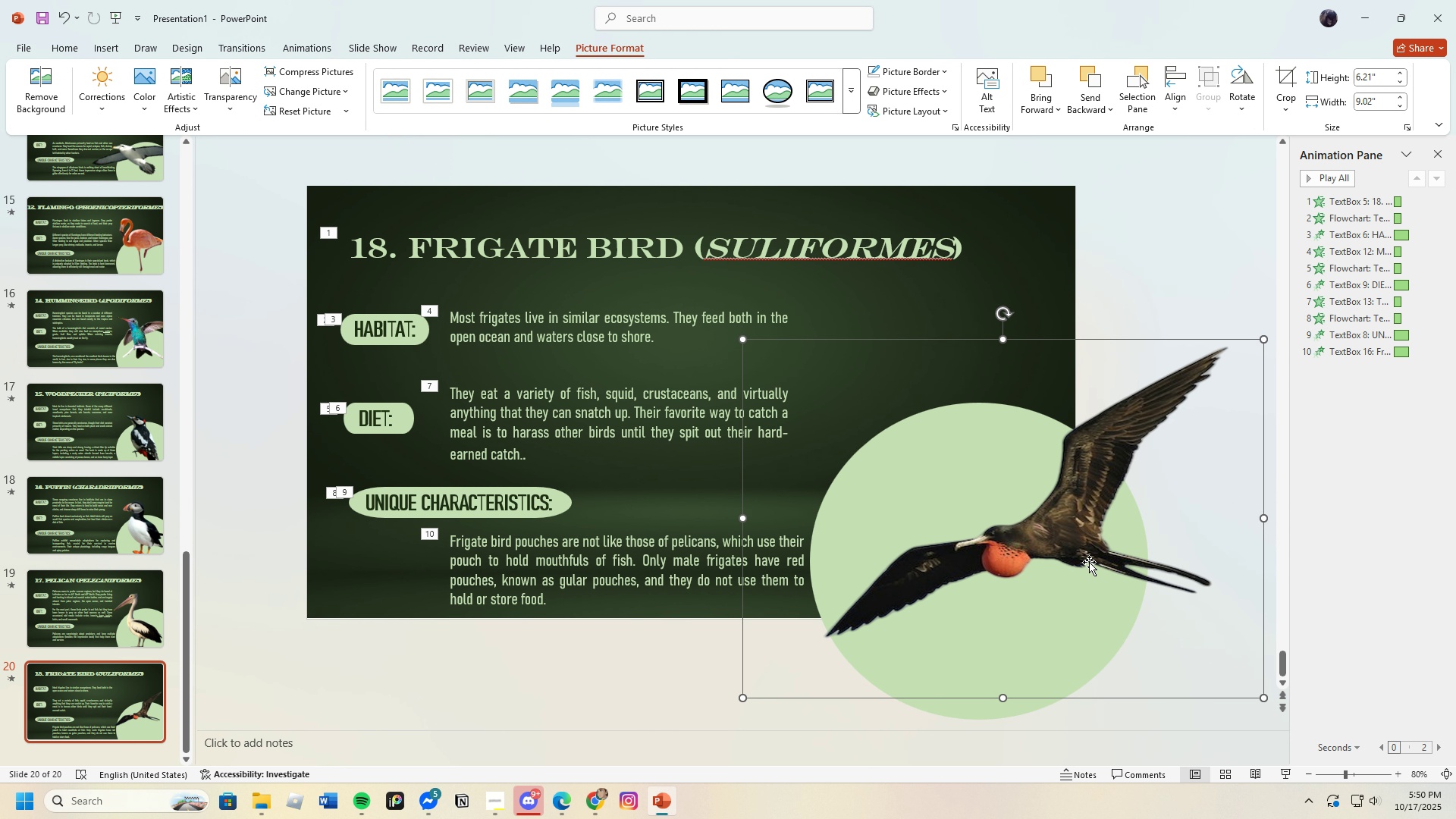 
left_click_drag(start_coordinate=[1089, 562], to_coordinate=[965, 468])
 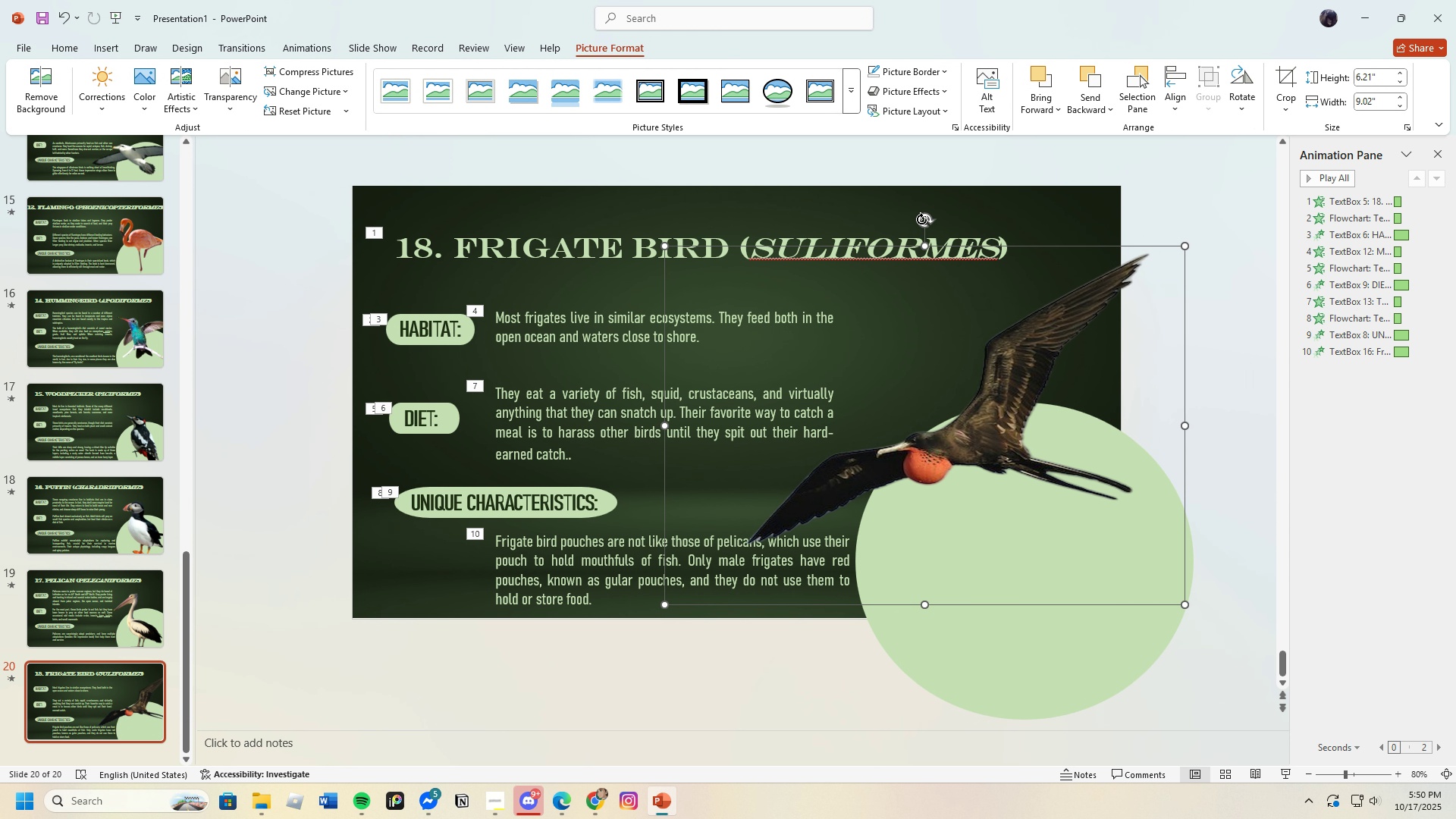 
left_click_drag(start_coordinate=[921, 219], to_coordinate=[1002, 227])
 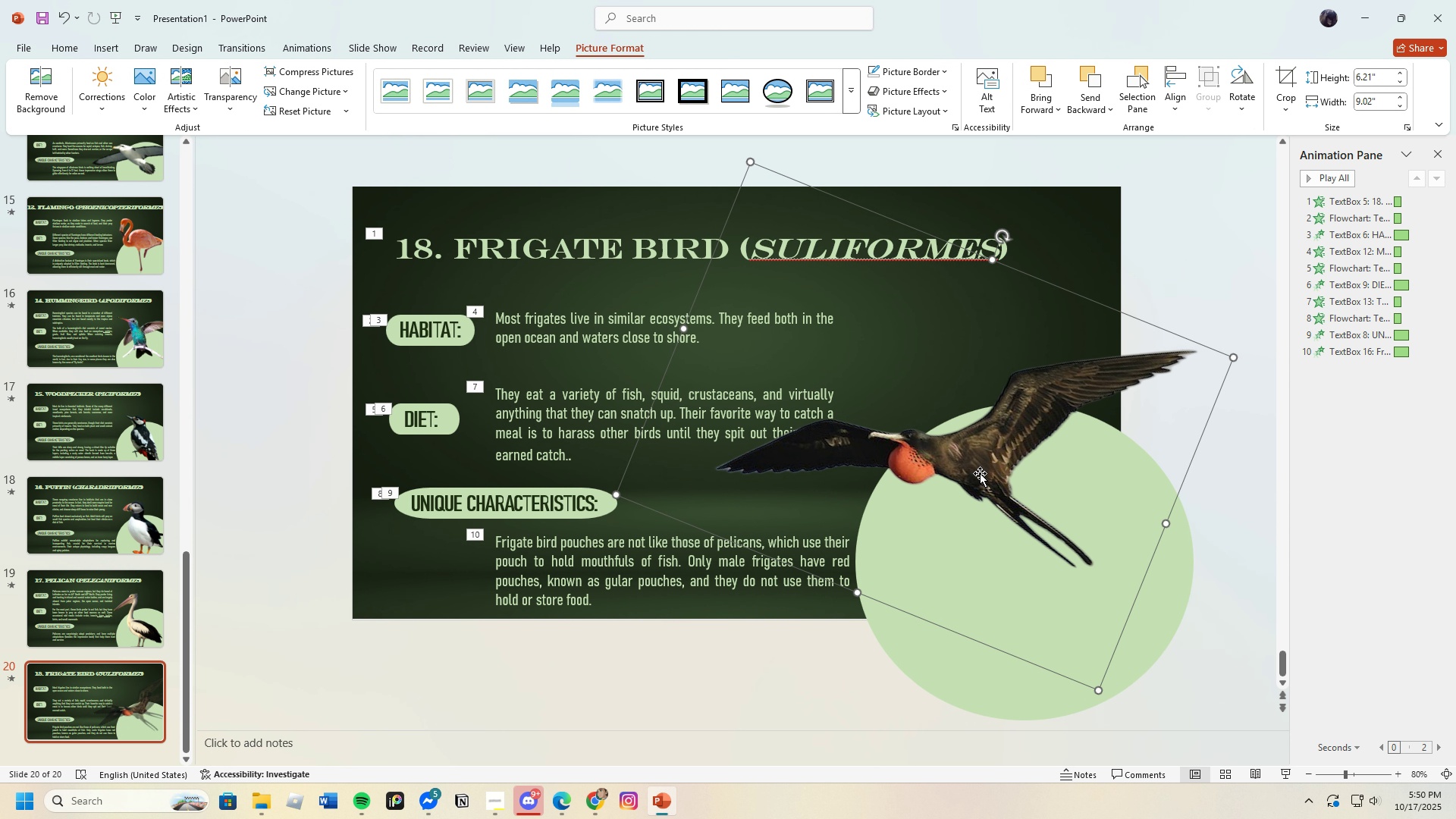 
left_click_drag(start_coordinate=[980, 477], to_coordinate=[993, 526])
 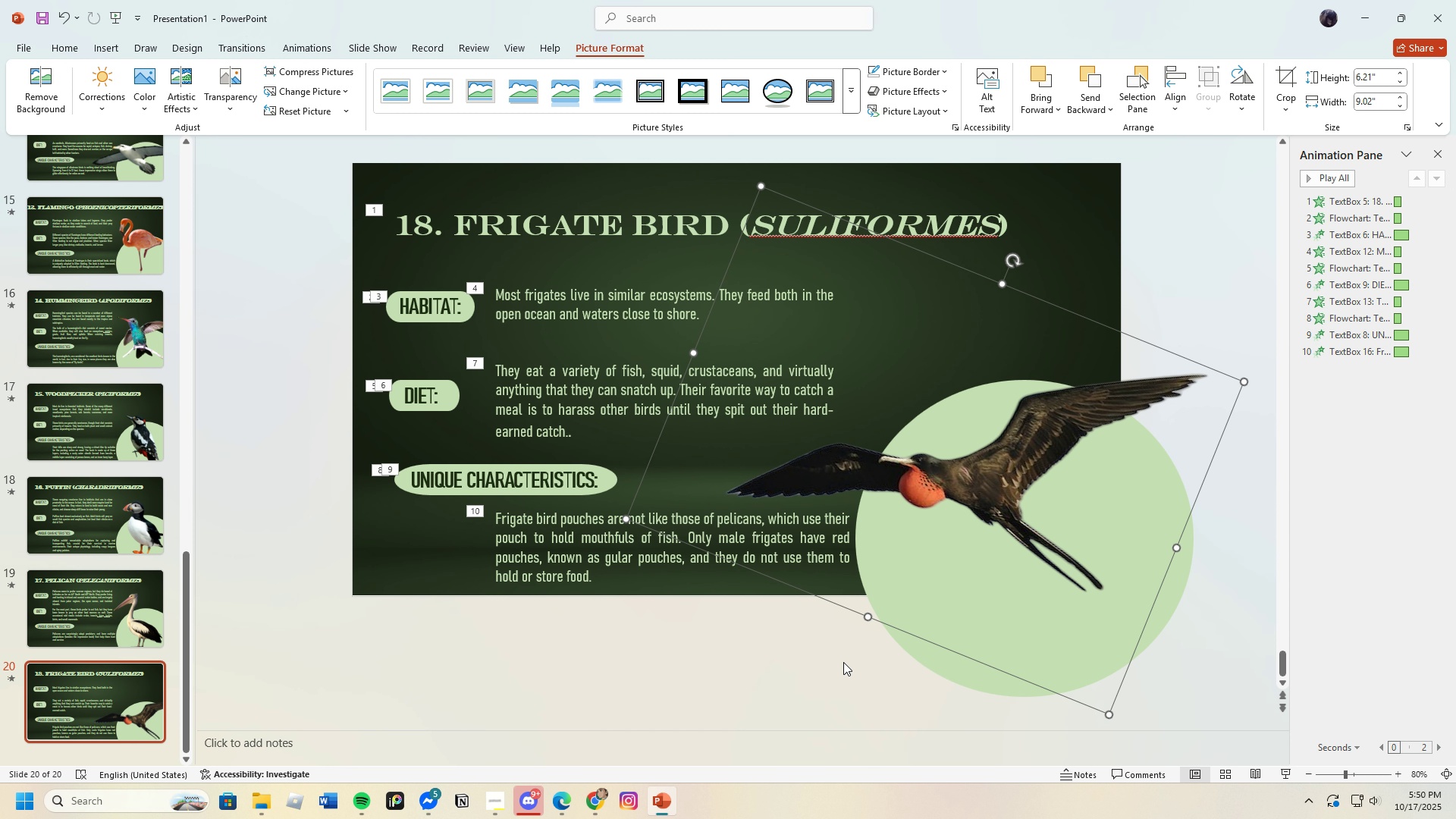 
left_click([843, 662])
 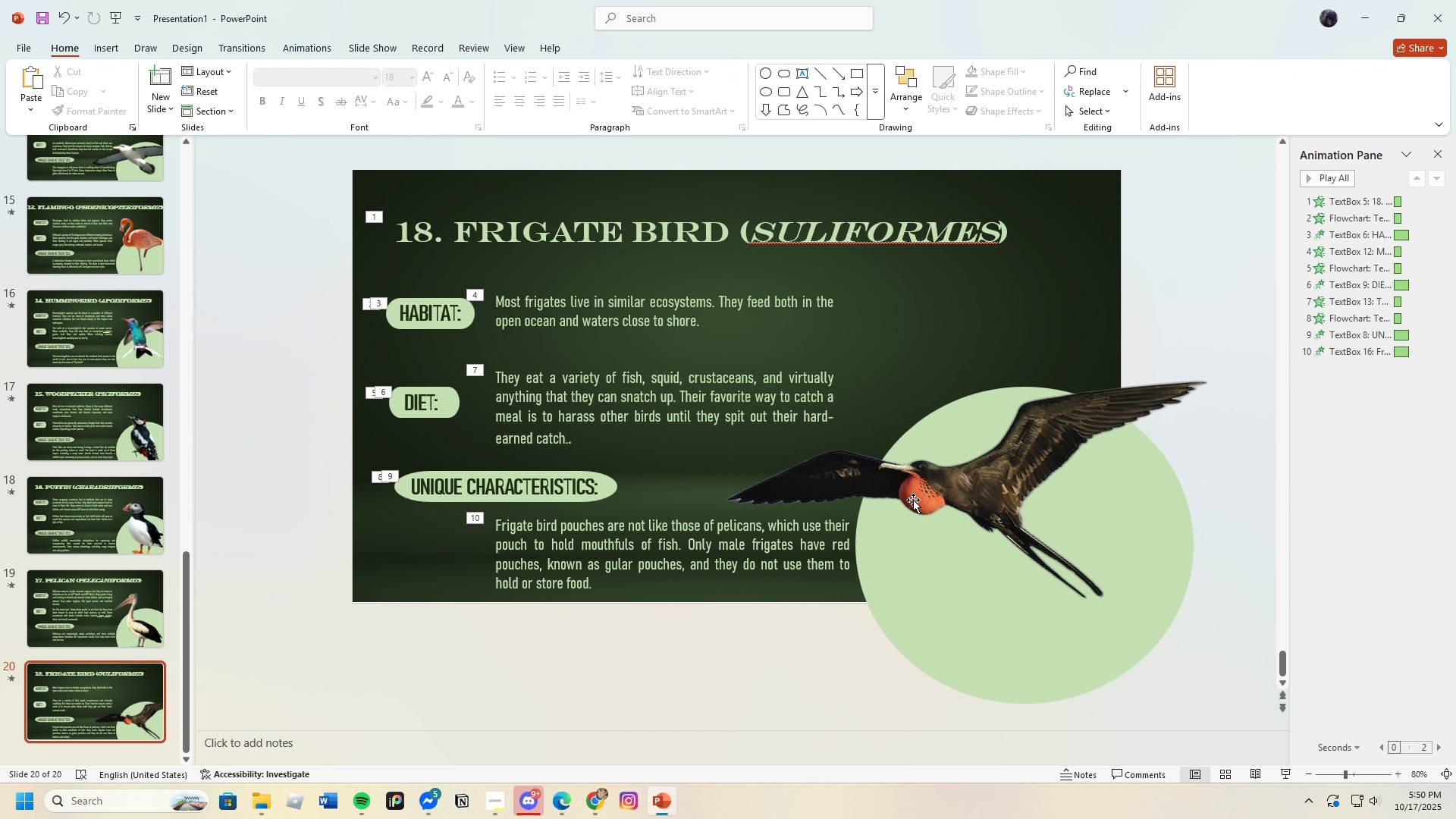 
left_click([913, 500])
 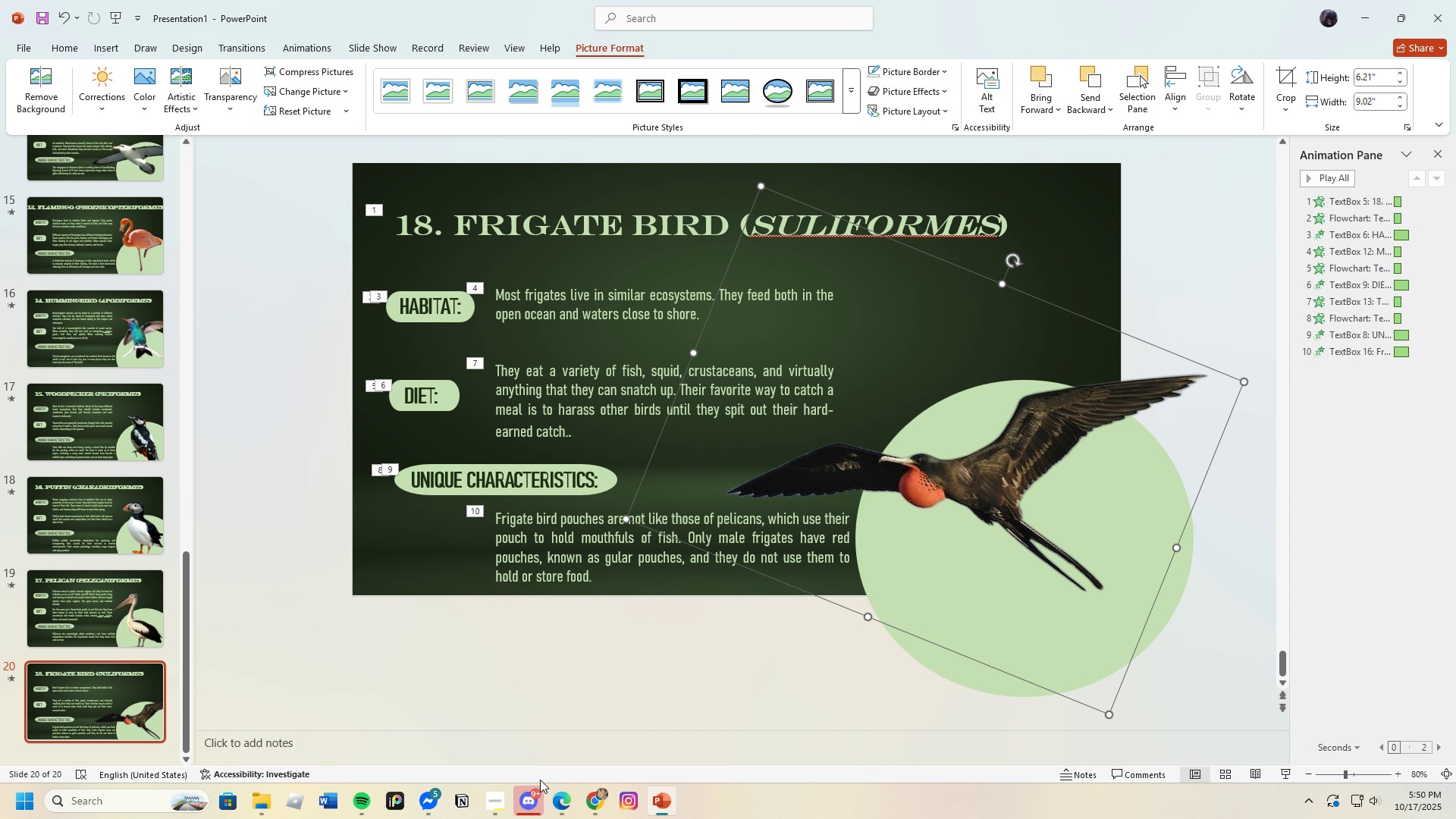 
left_click([555, 801])
 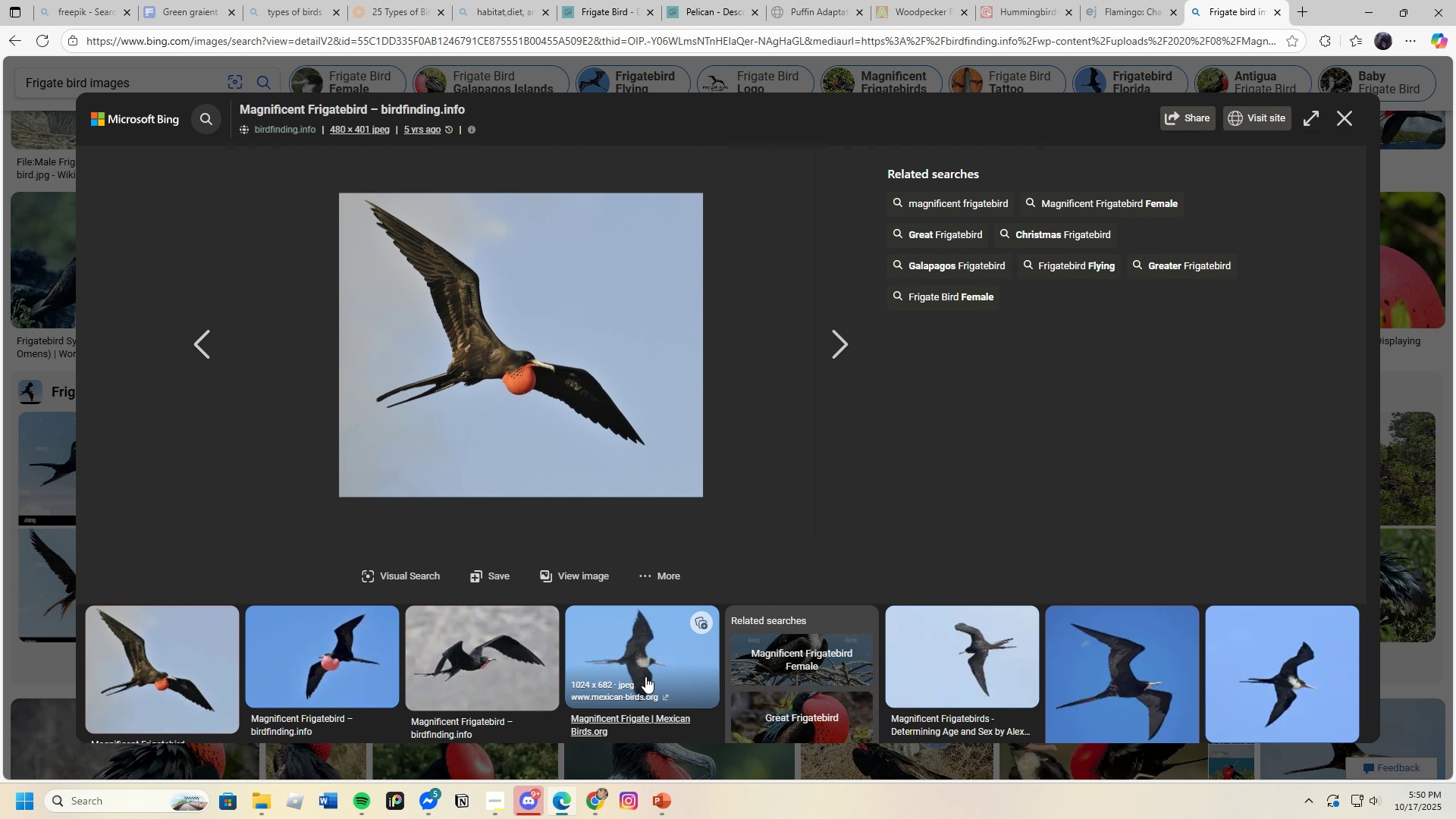 
scroll: coordinate [657, 667], scroll_direction: down, amount: 3.0
 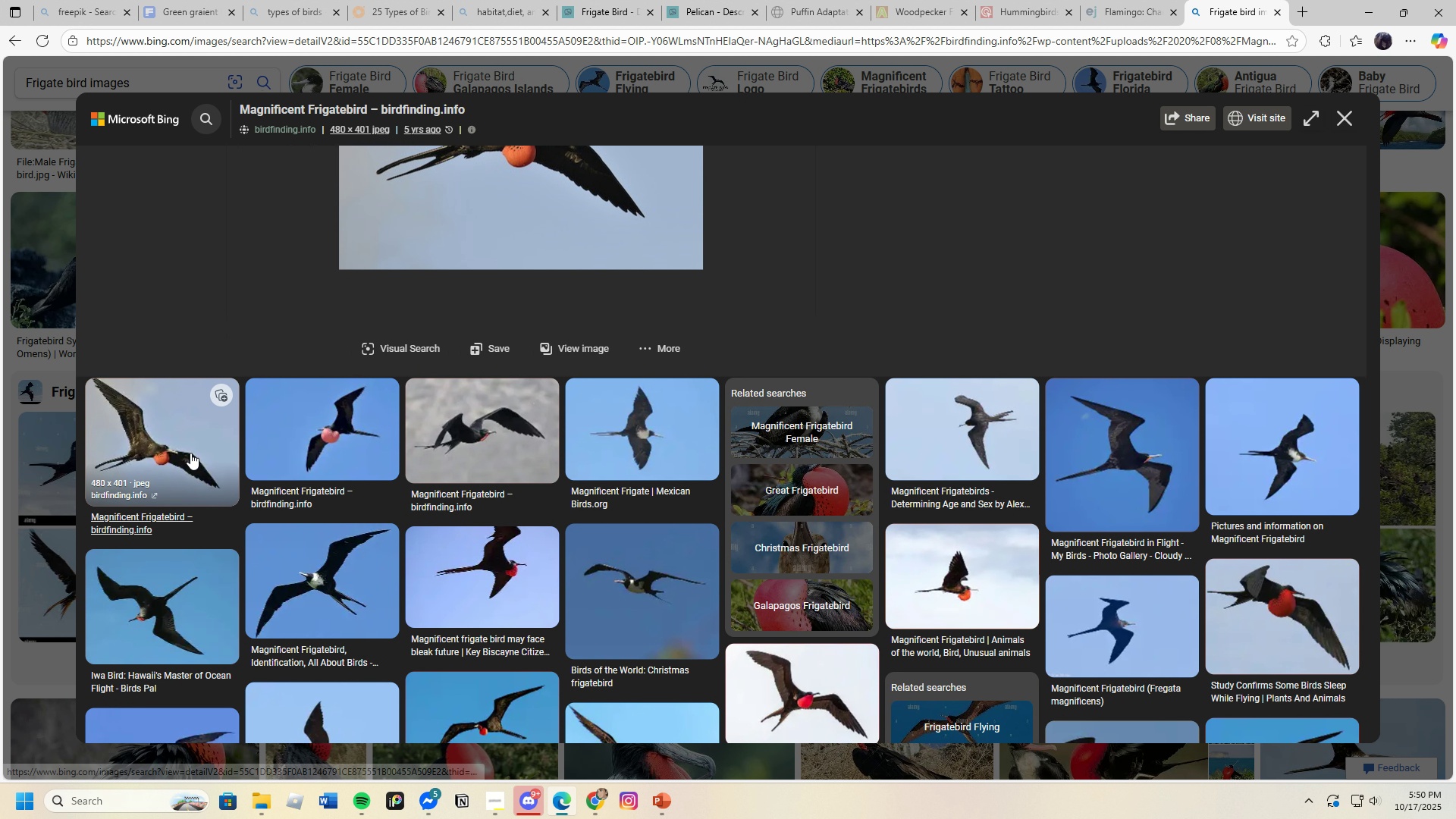 
left_click([190, 453])
 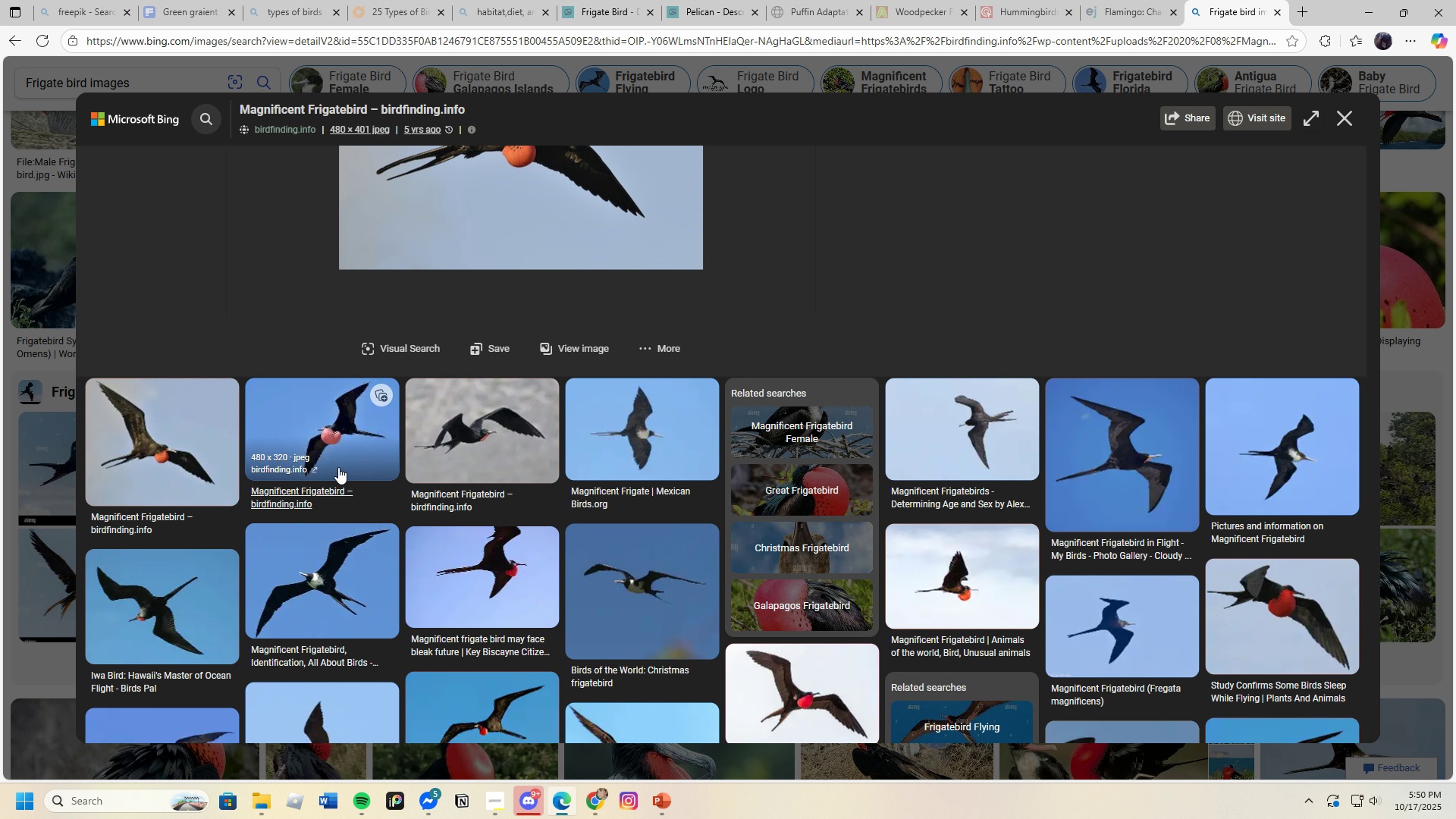 
scroll: coordinate [410, 531], scroll_direction: up, amount: 3.0
 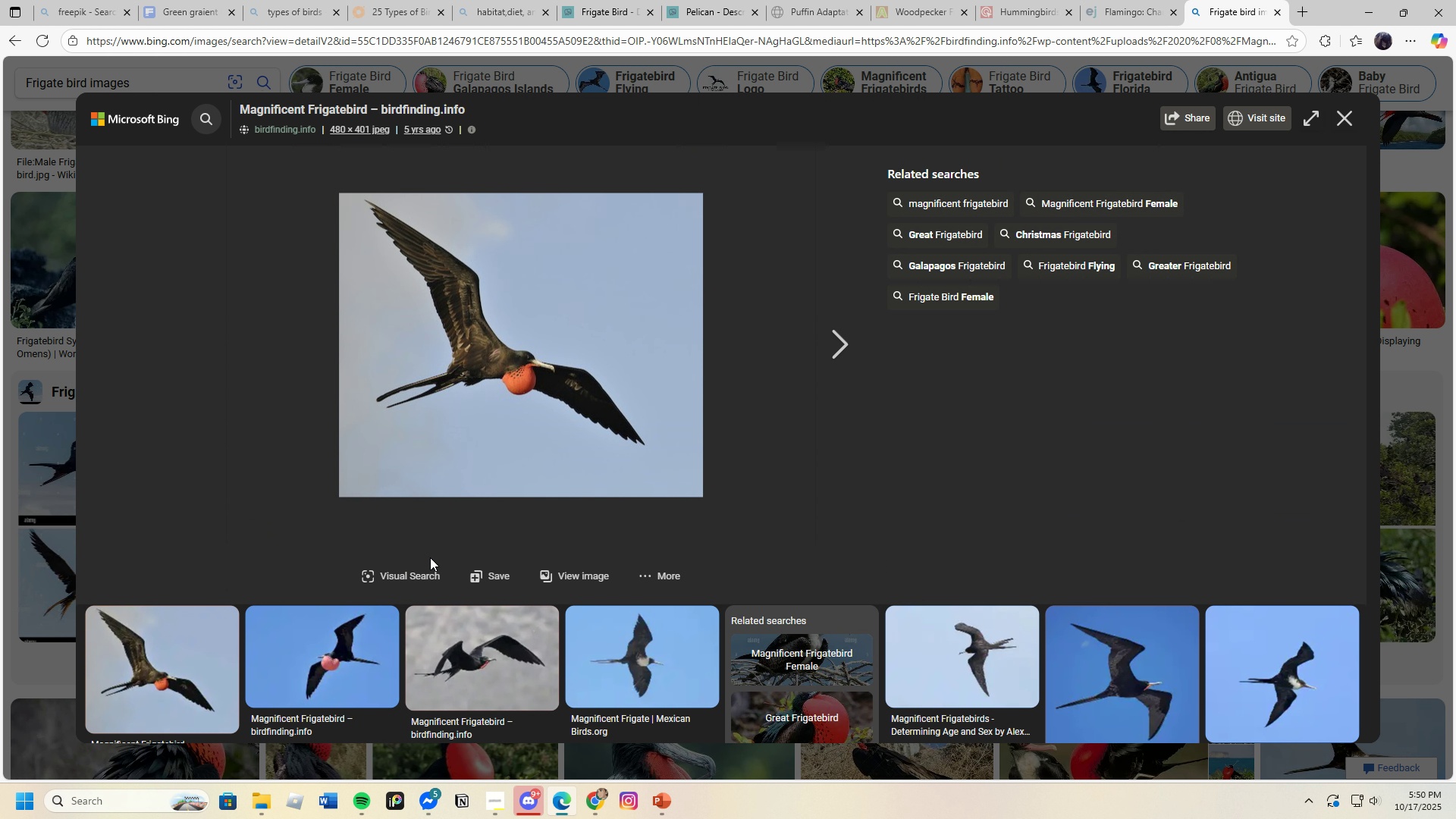 
scroll: coordinate [540, 619], scroll_direction: down, amount: 4.0
 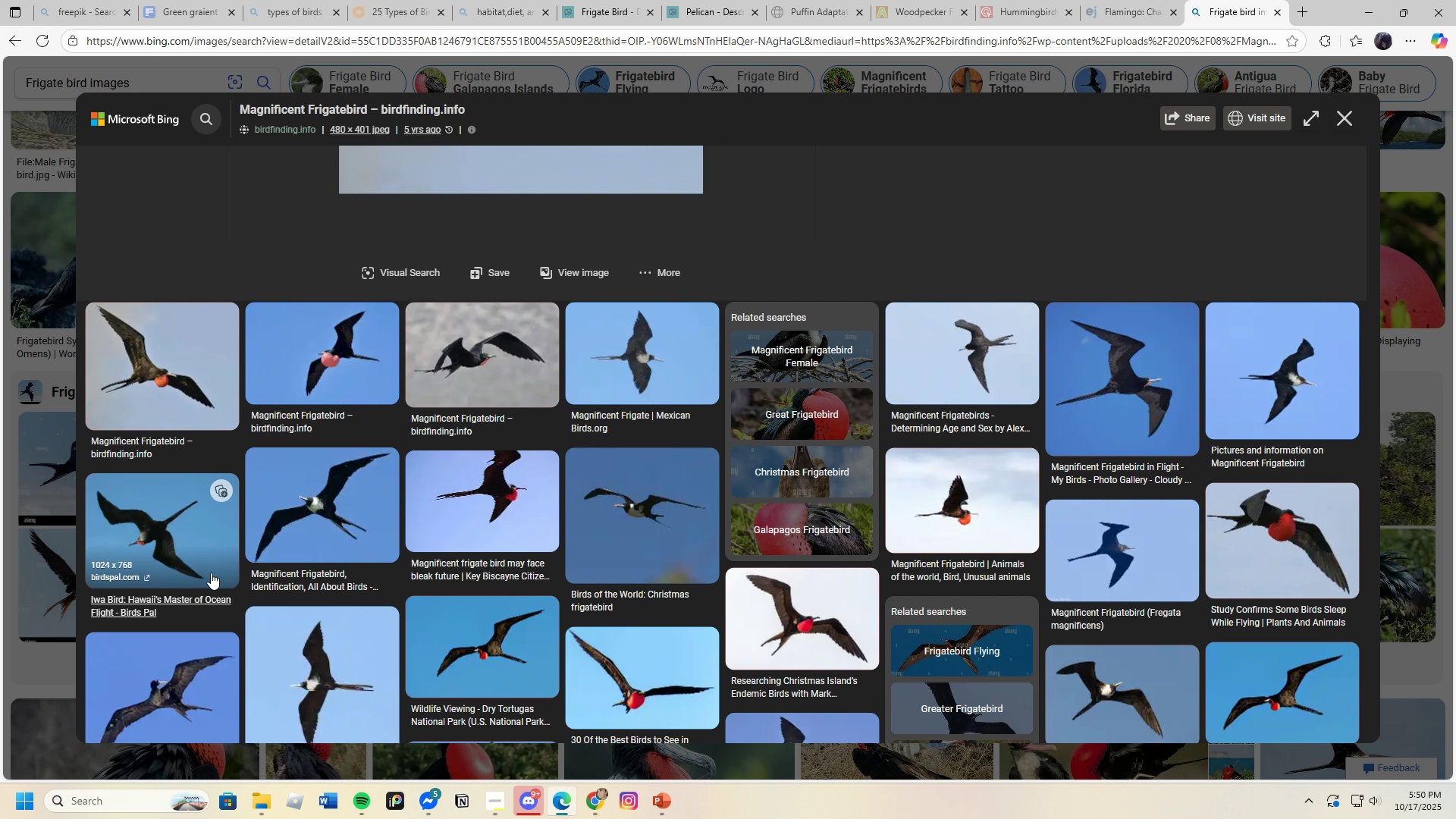 
left_click([199, 522])
 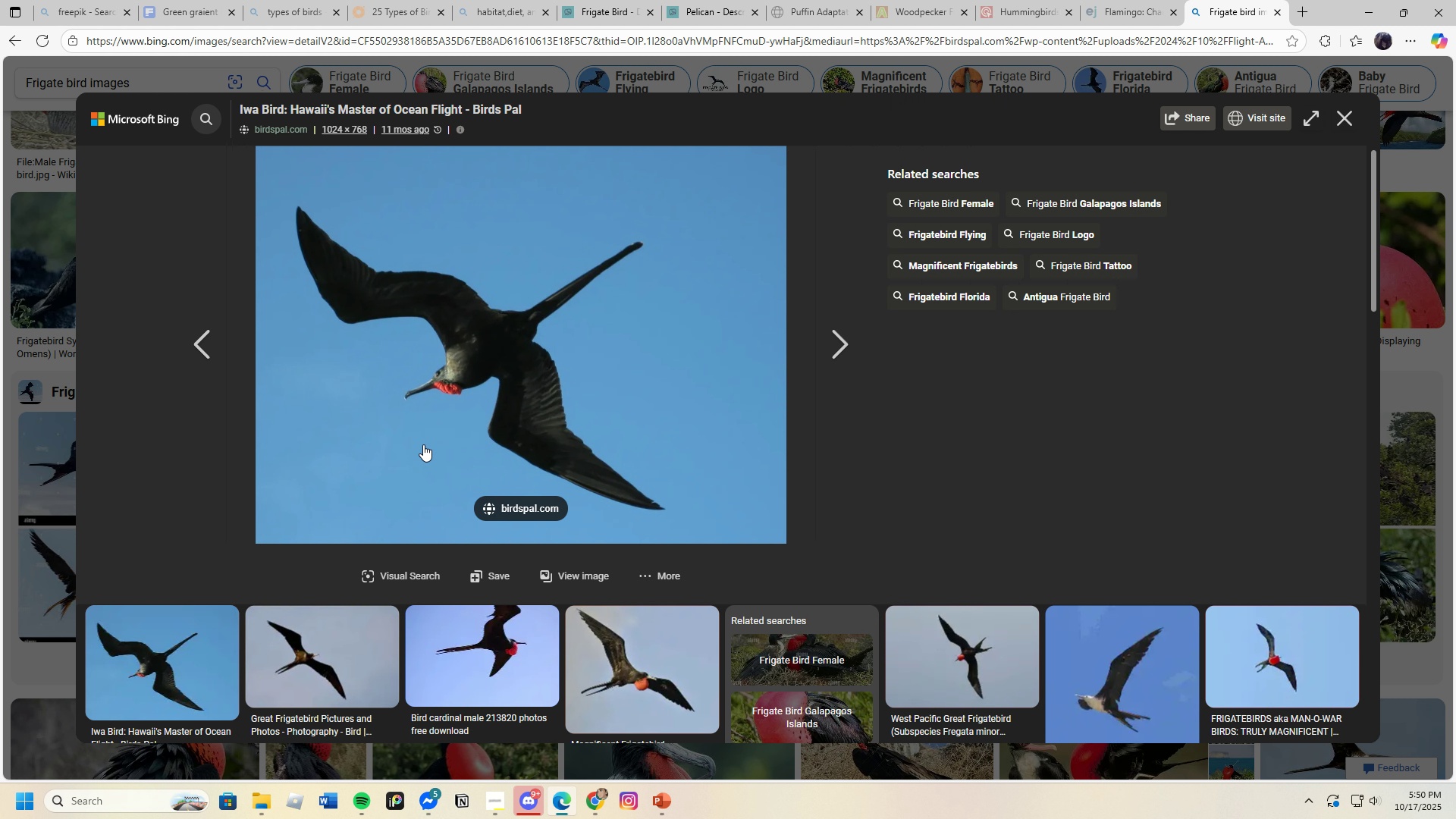 
scroll: coordinate [563, 653], scroll_direction: down, amount: 6.0
 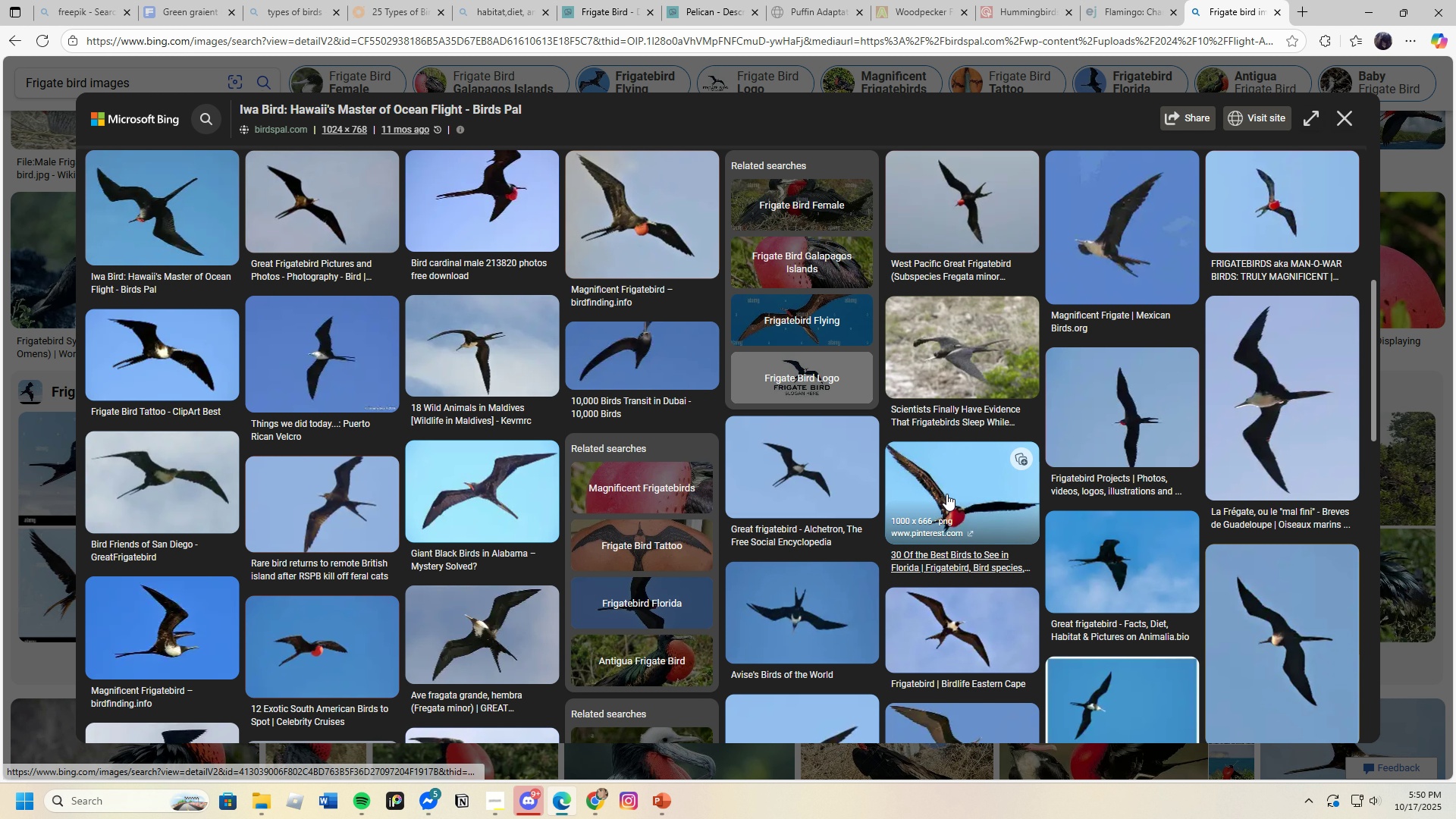 
left_click([946, 494])
 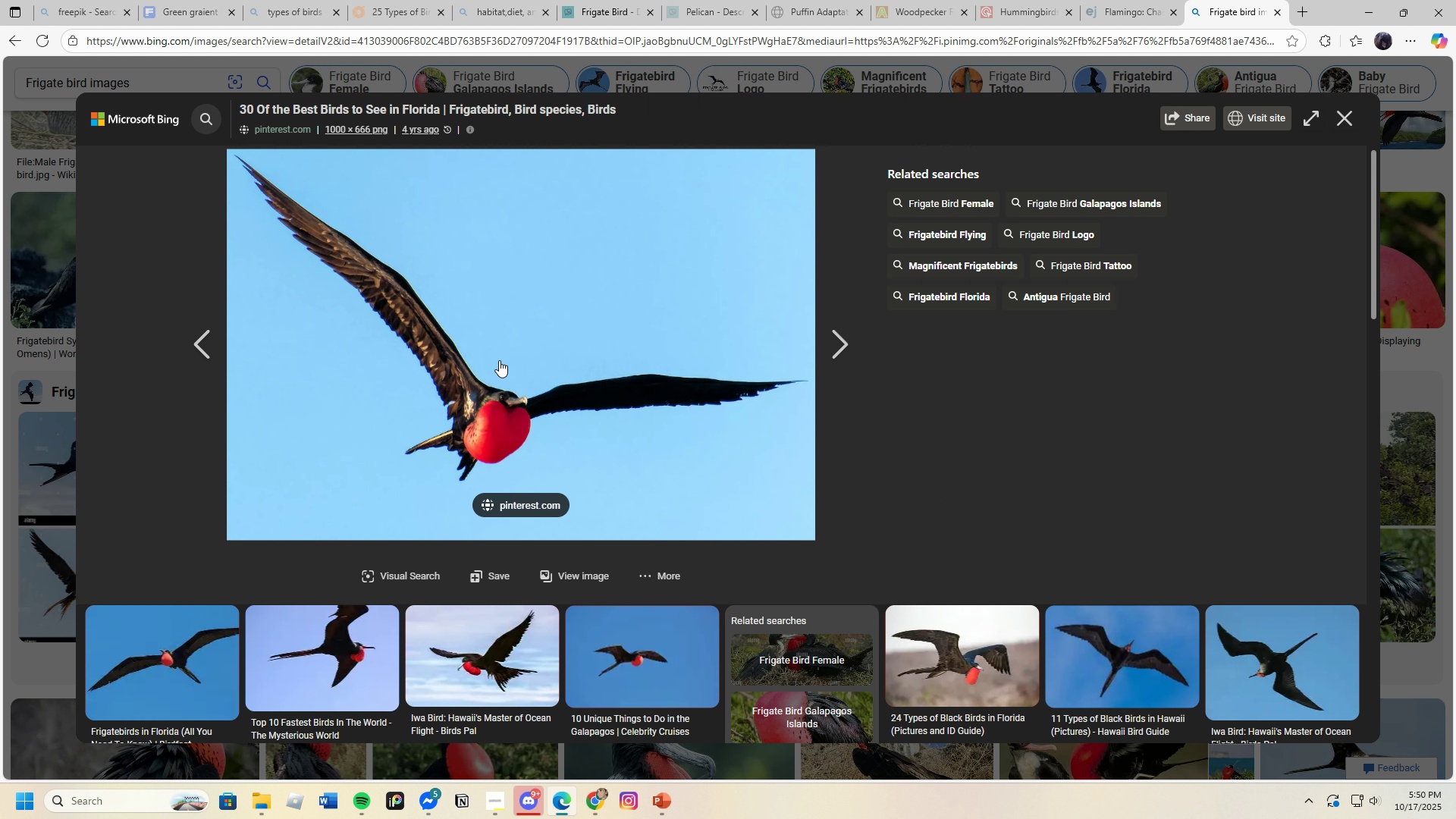 
right_click([499, 360])
 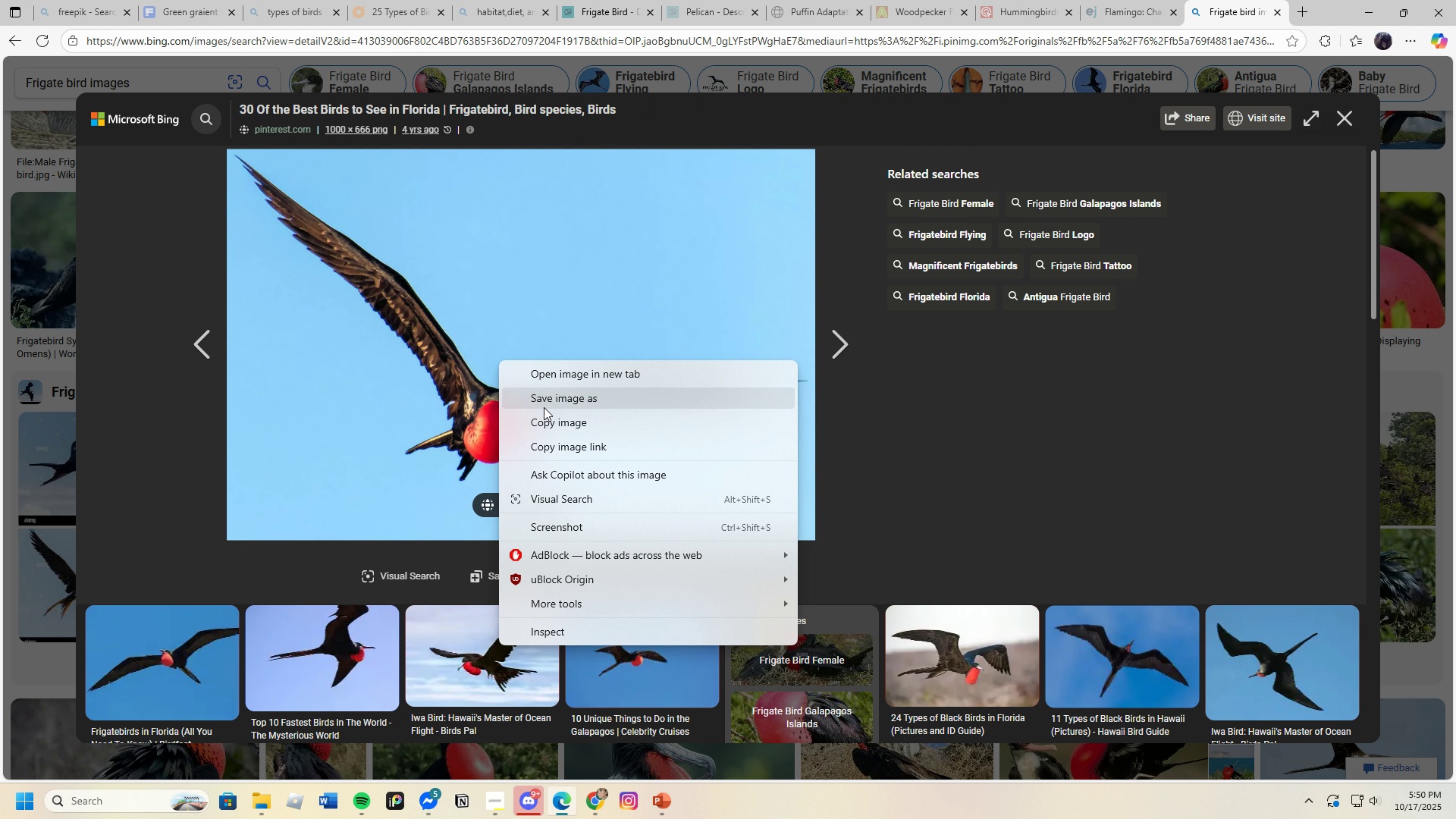 
left_click([544, 407])
 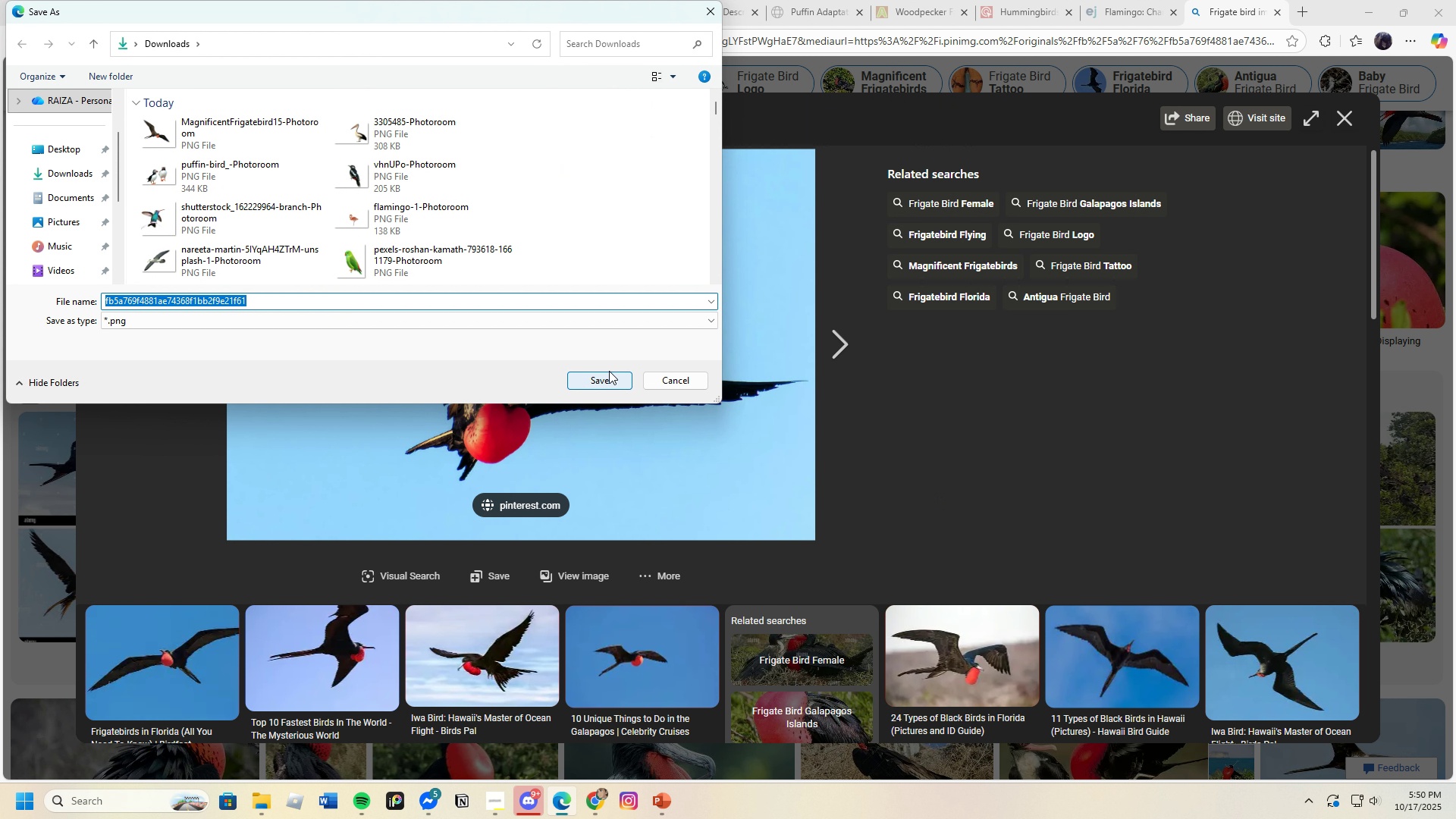 
left_click([610, 380])
 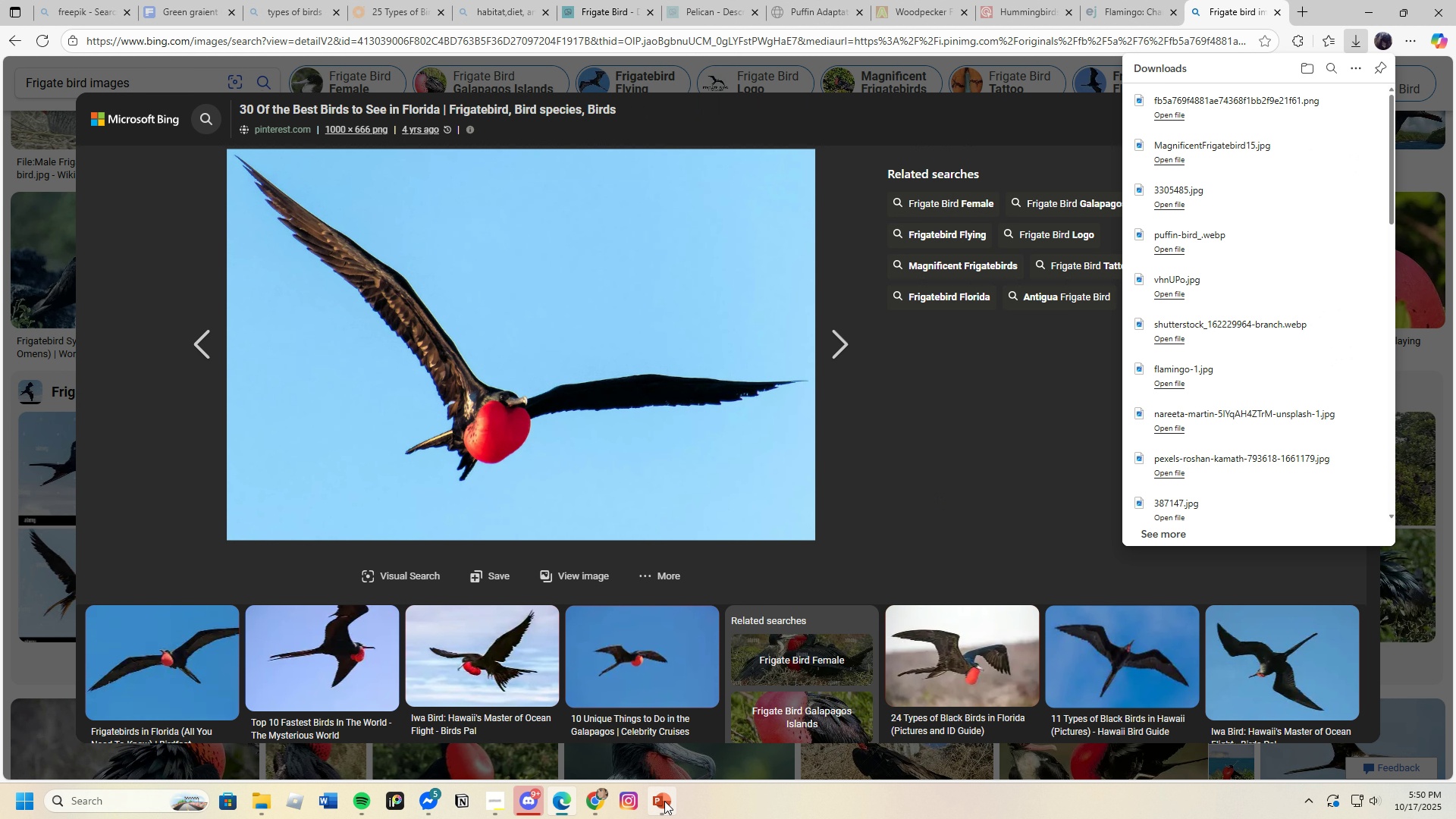 
left_click([664, 801])
 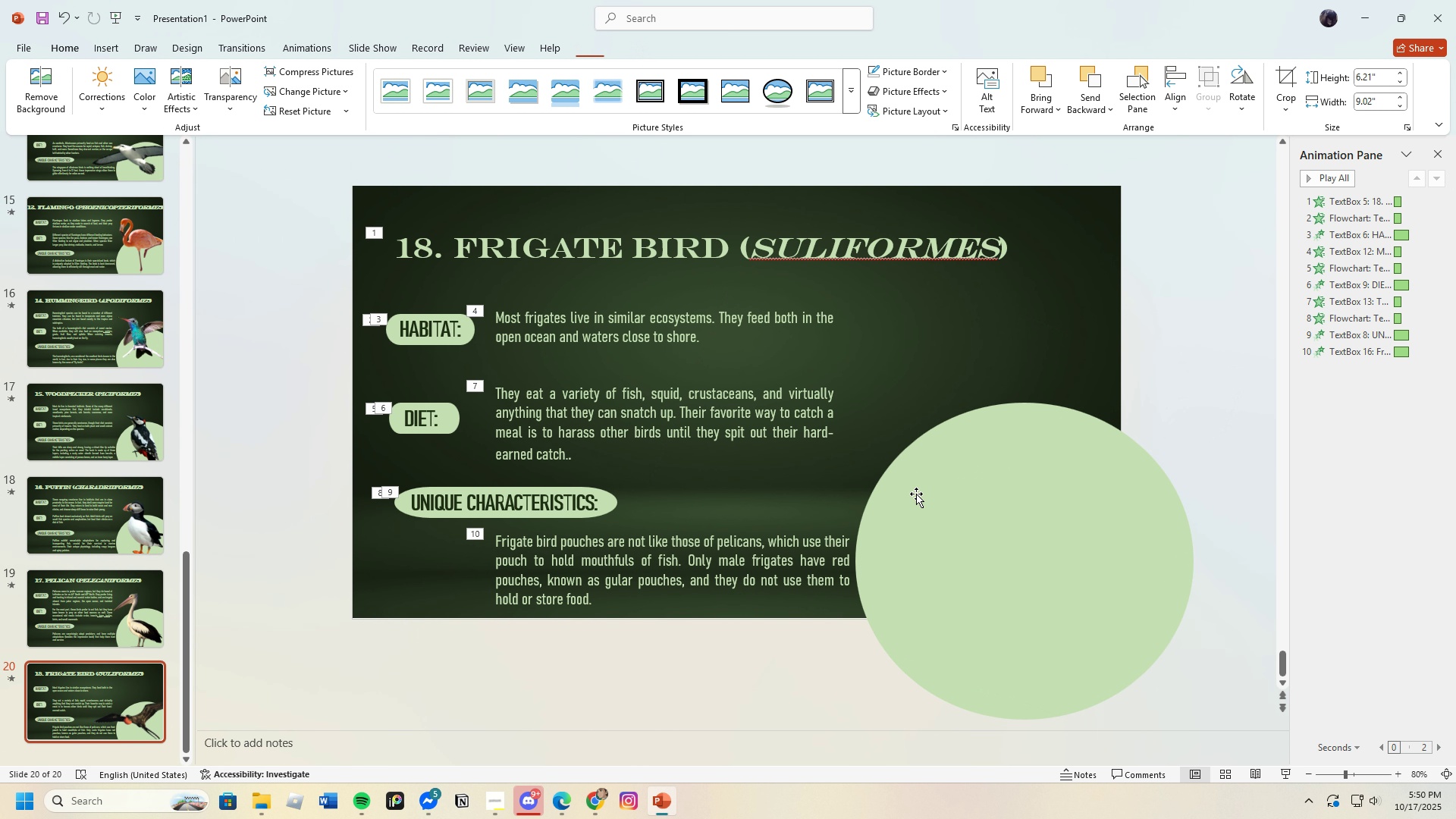 
key(Backspace)
 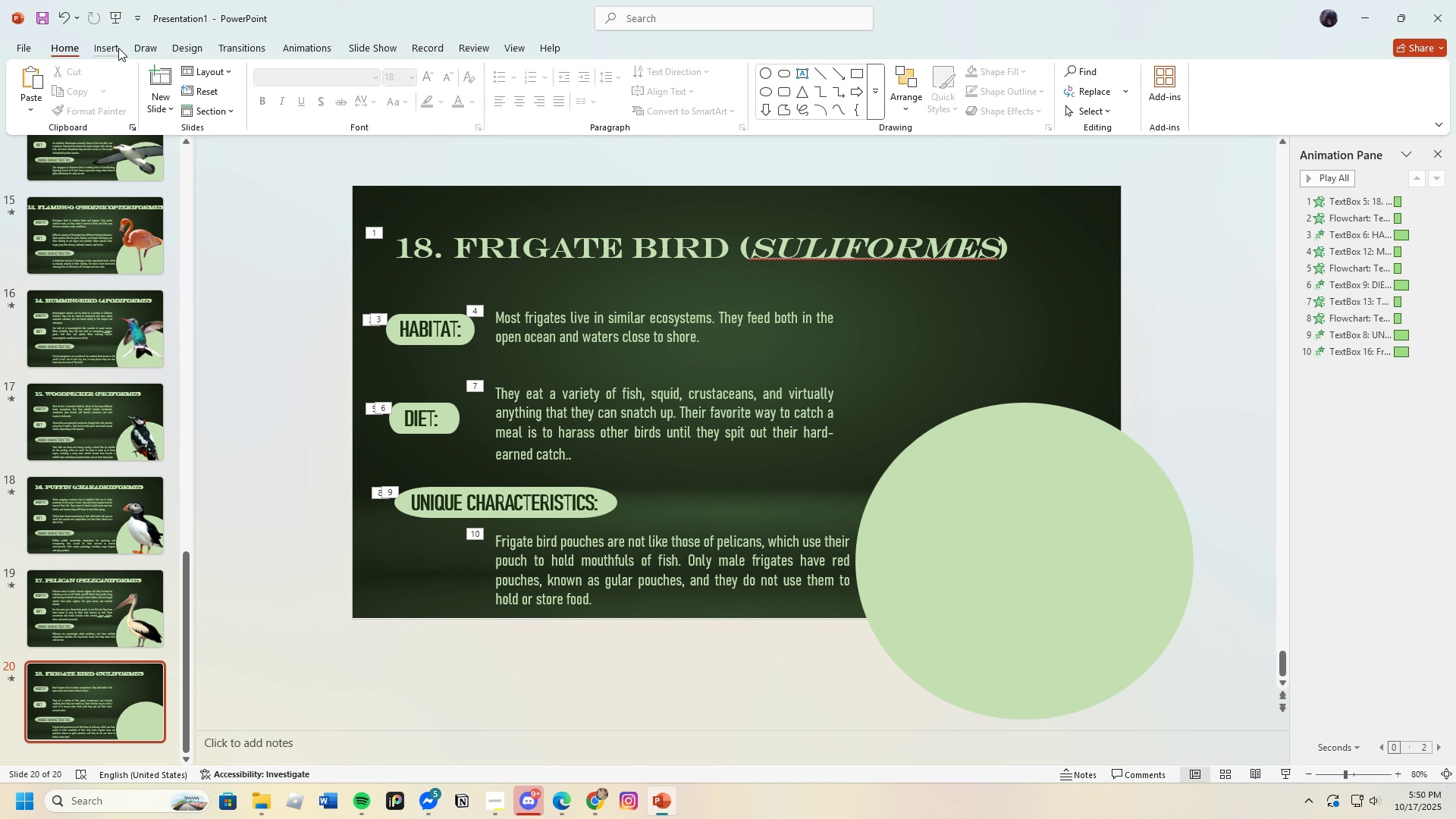 
left_click([118, 48])
 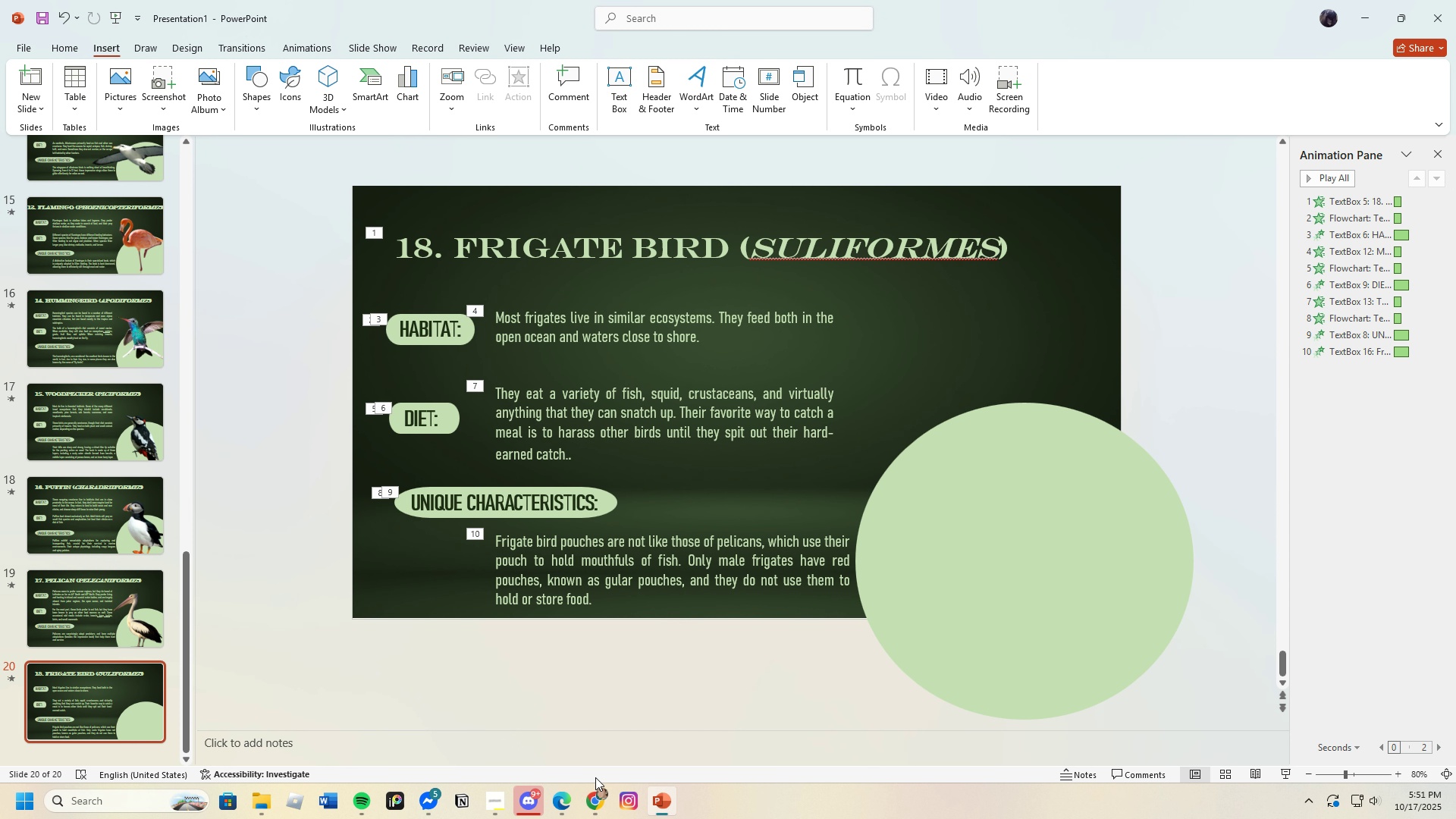 
left_click([598, 800])
 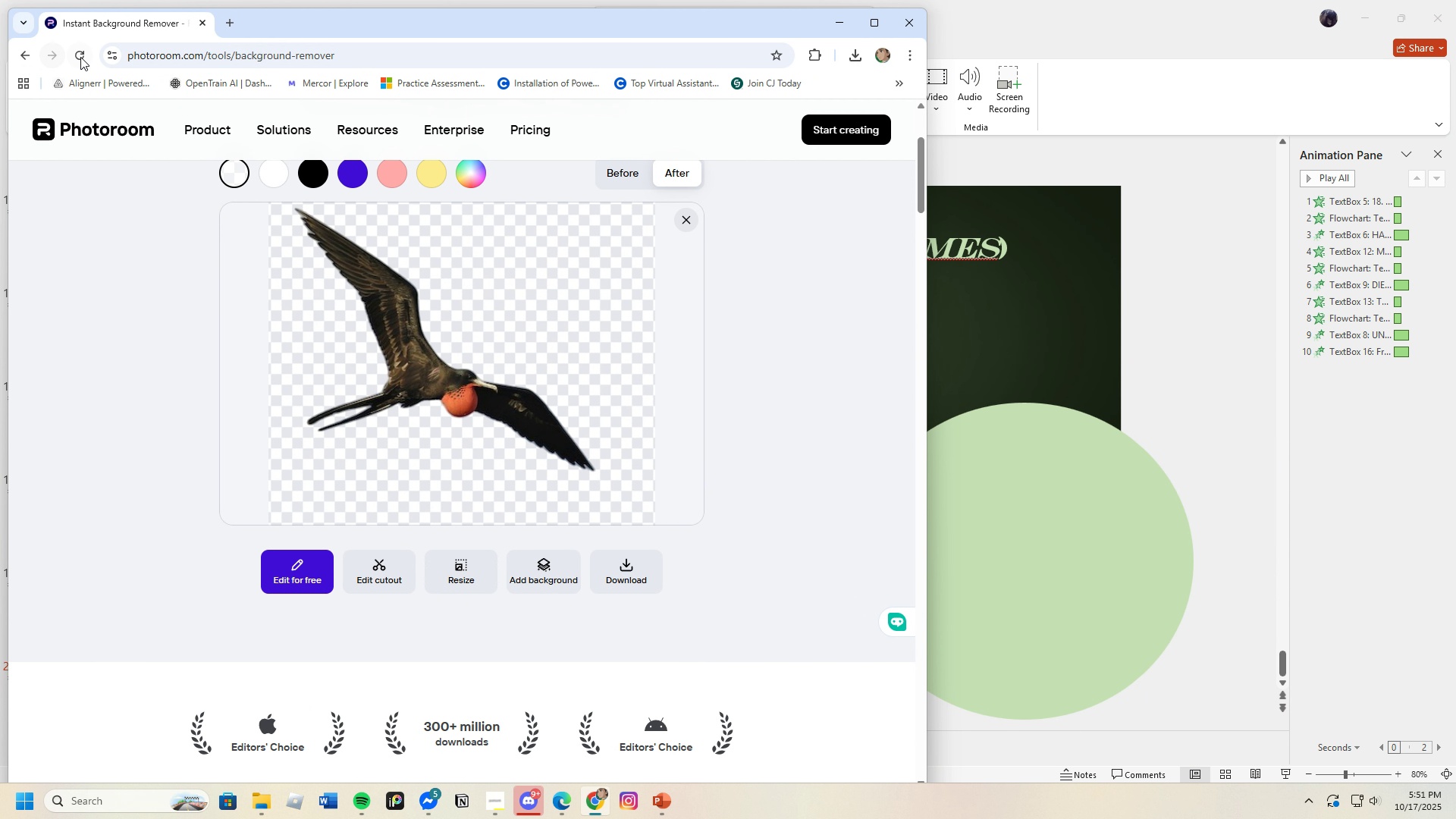 
left_click([80, 57])
 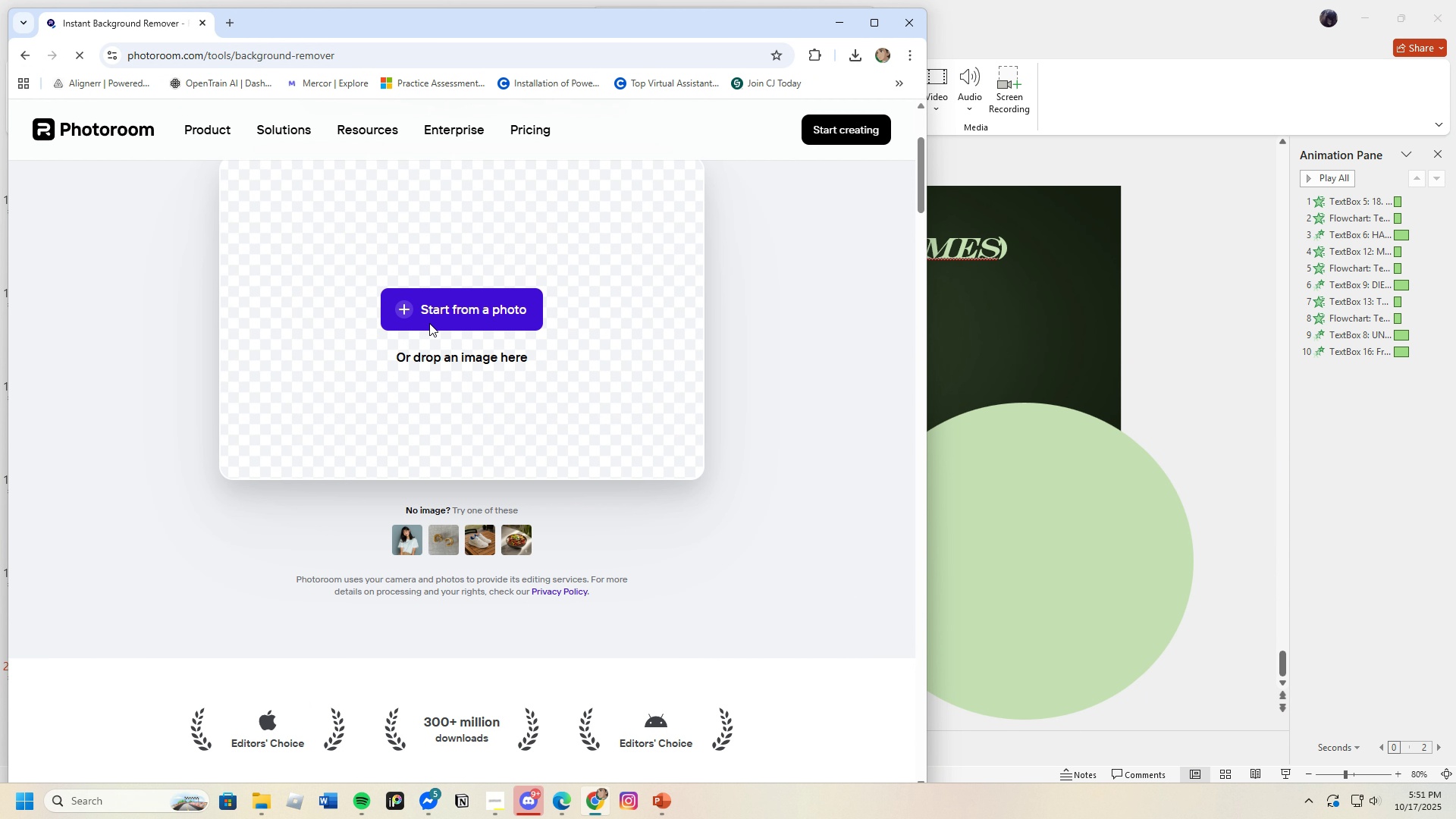 
left_click([431, 312])
 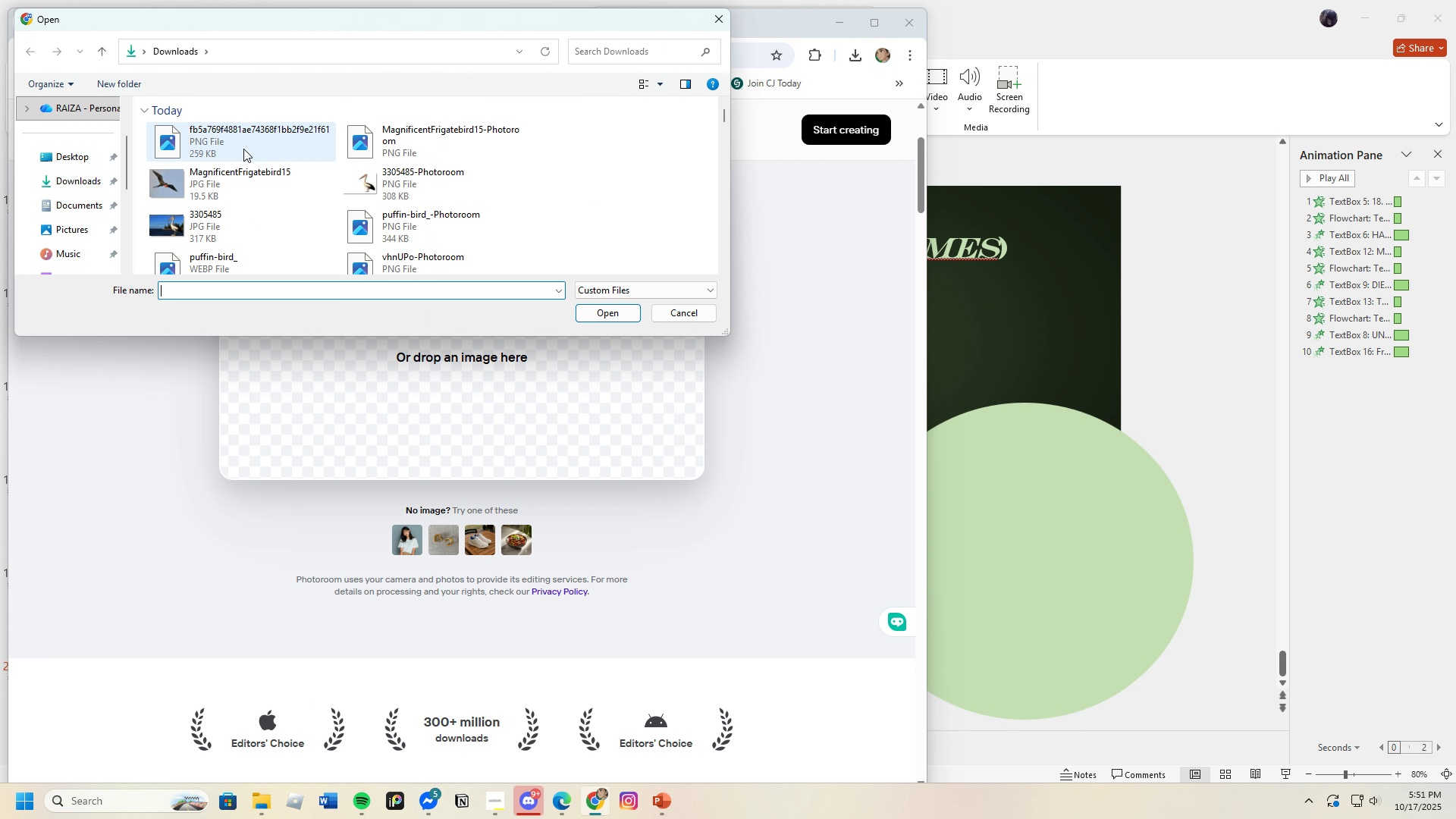 
left_click([240, 145])
 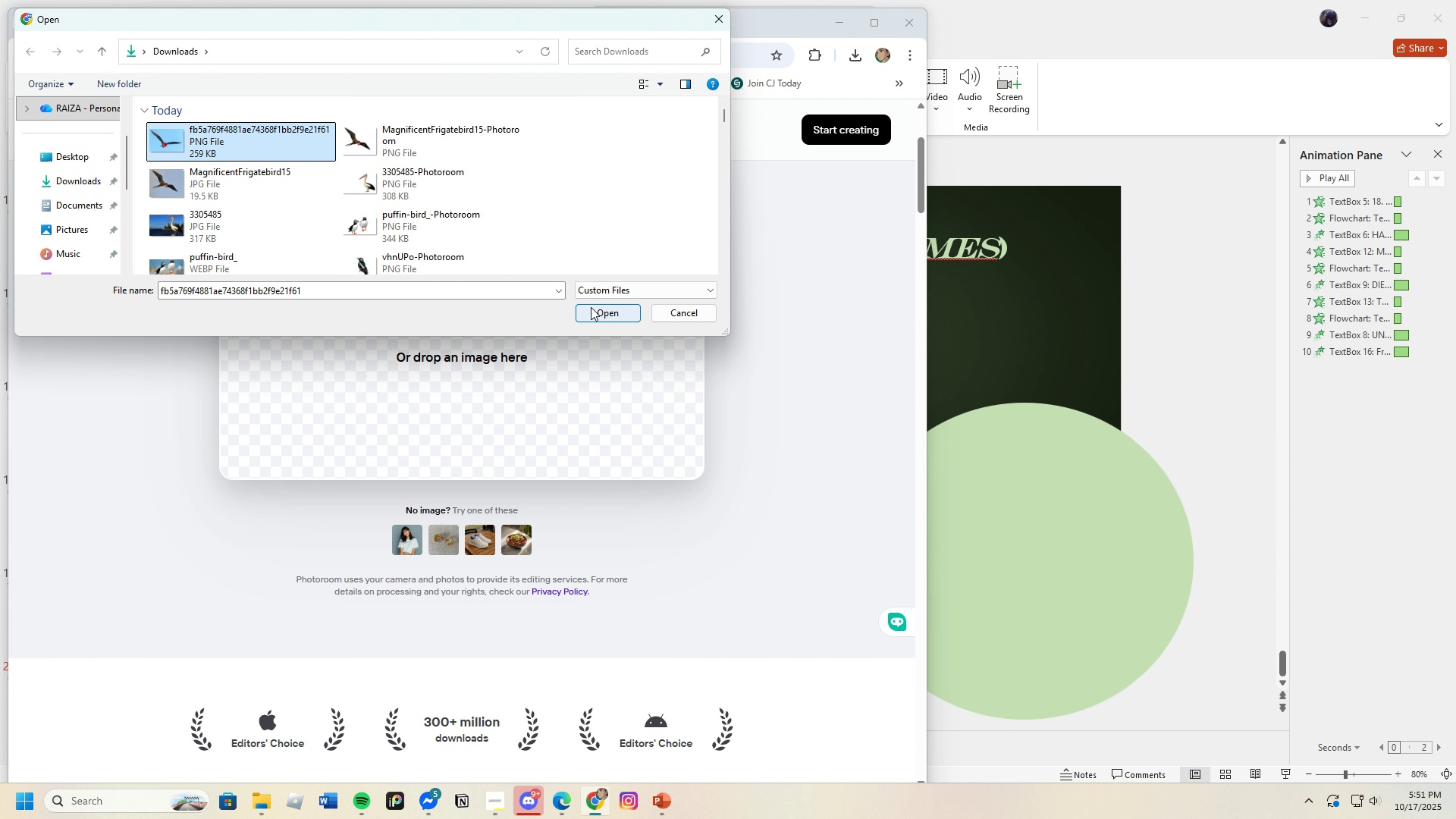 
left_click([591, 307])
 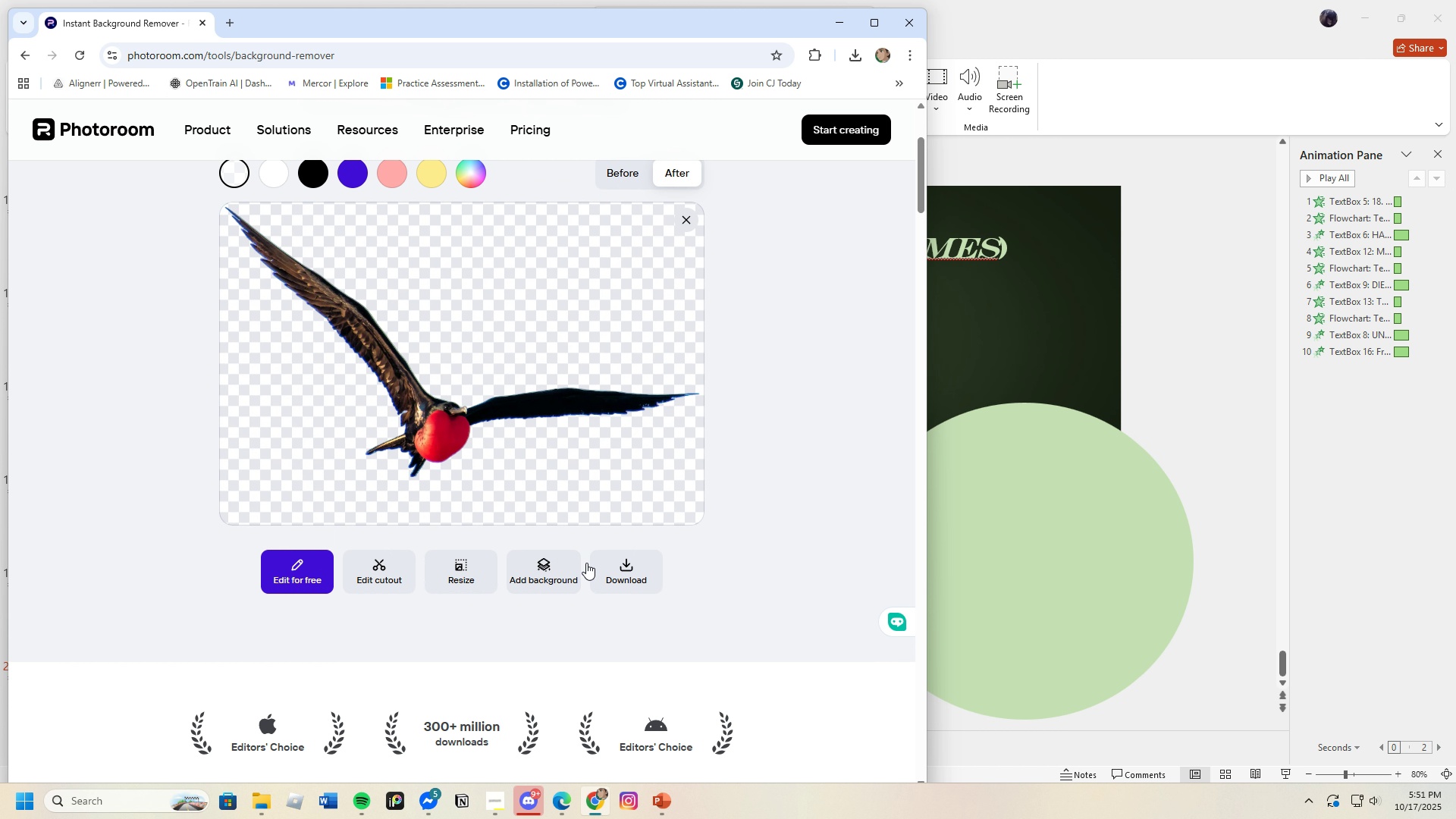 
left_click([635, 573])
 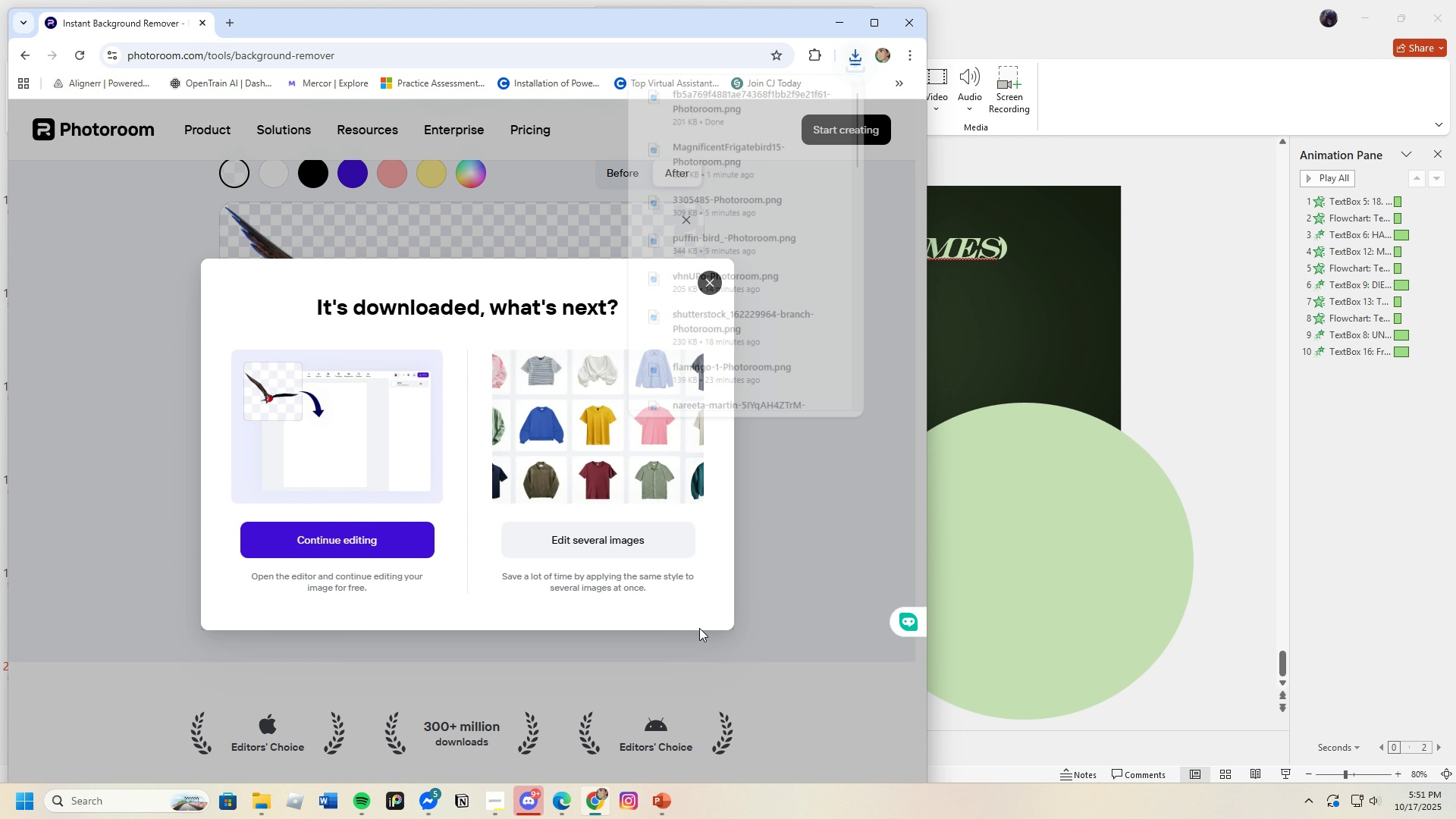 
left_click([784, 651])
 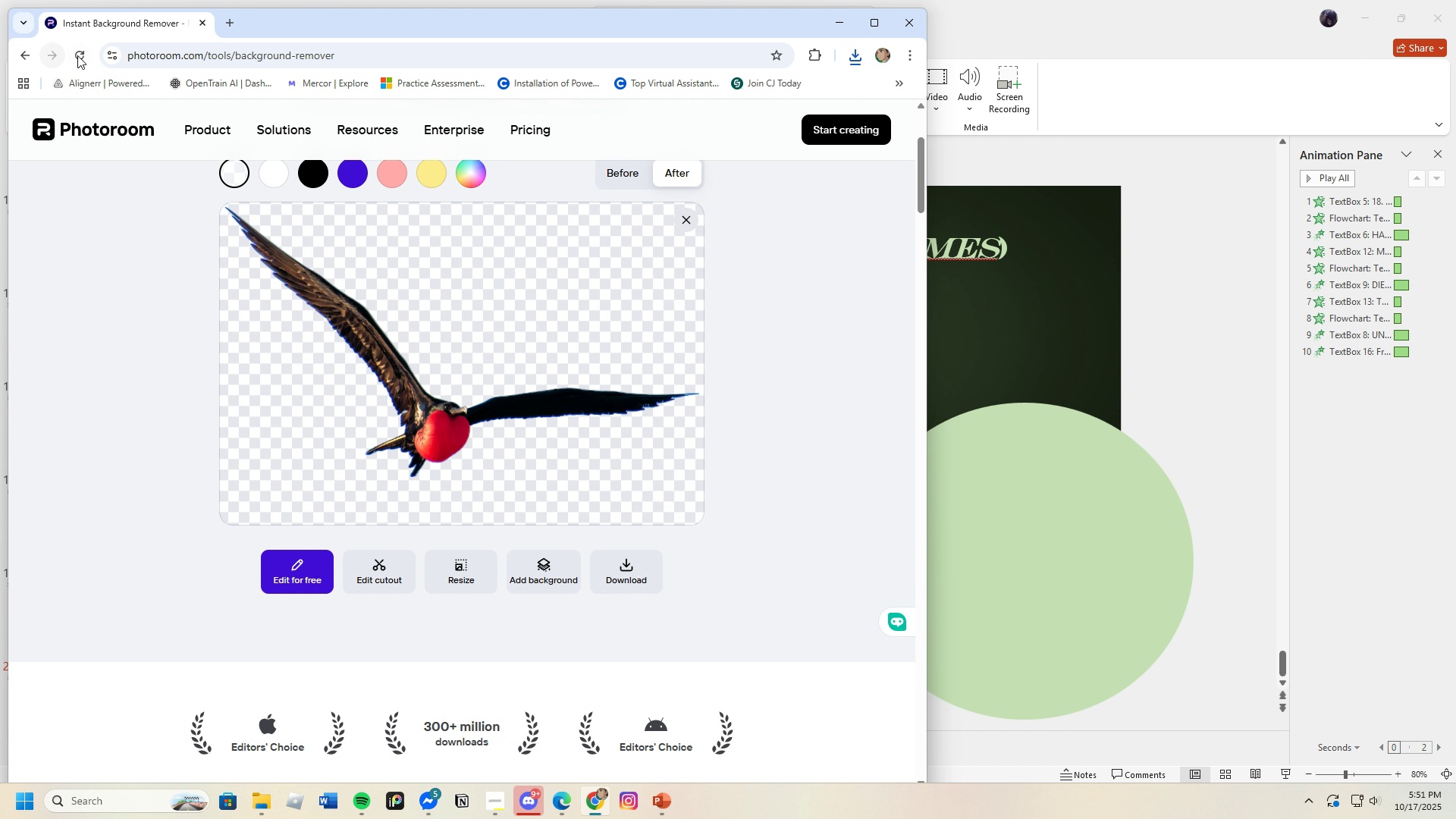 
left_click([77, 55])
 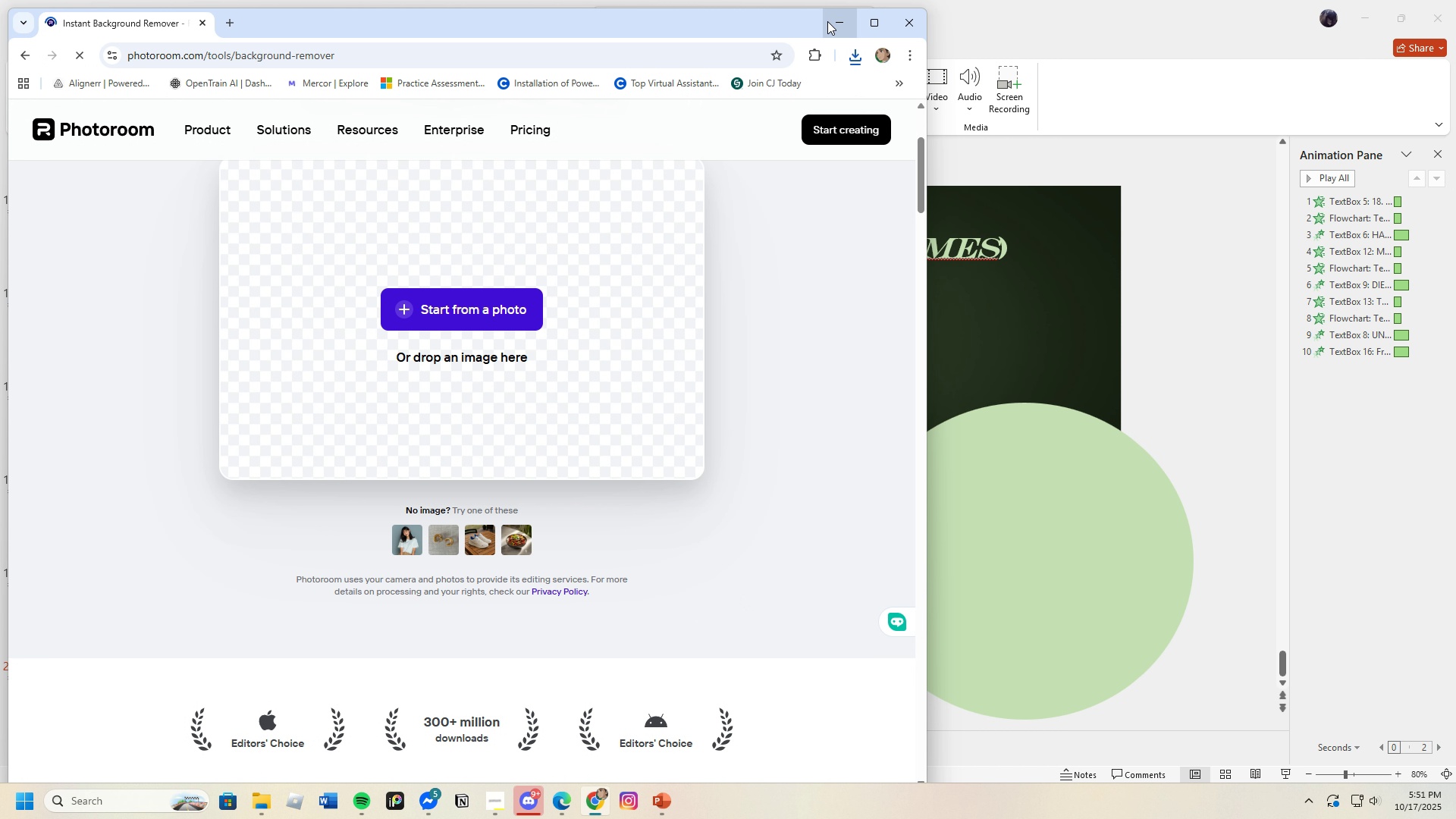 
left_click([827, 21])
 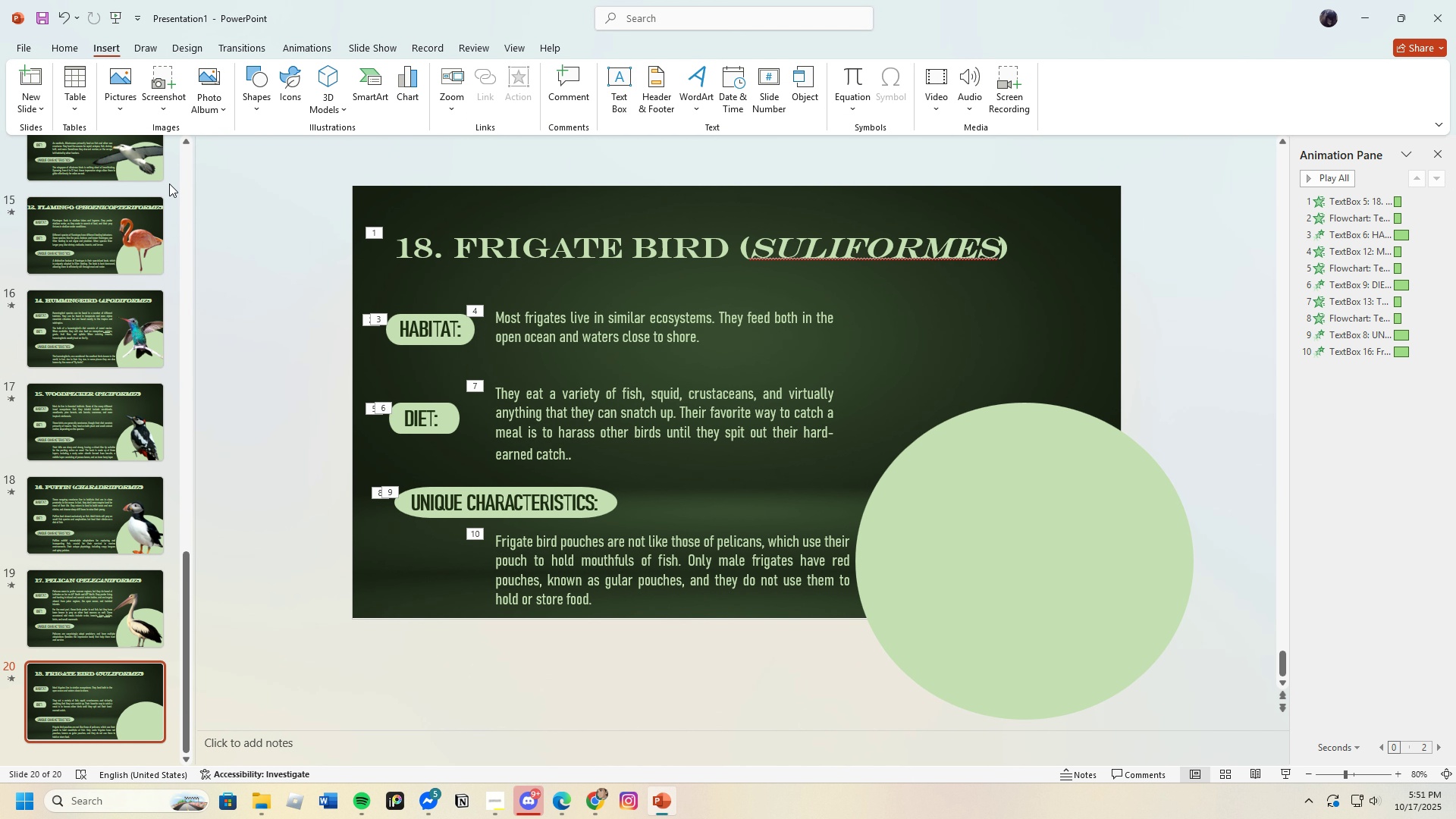 
left_click([117, 86])
 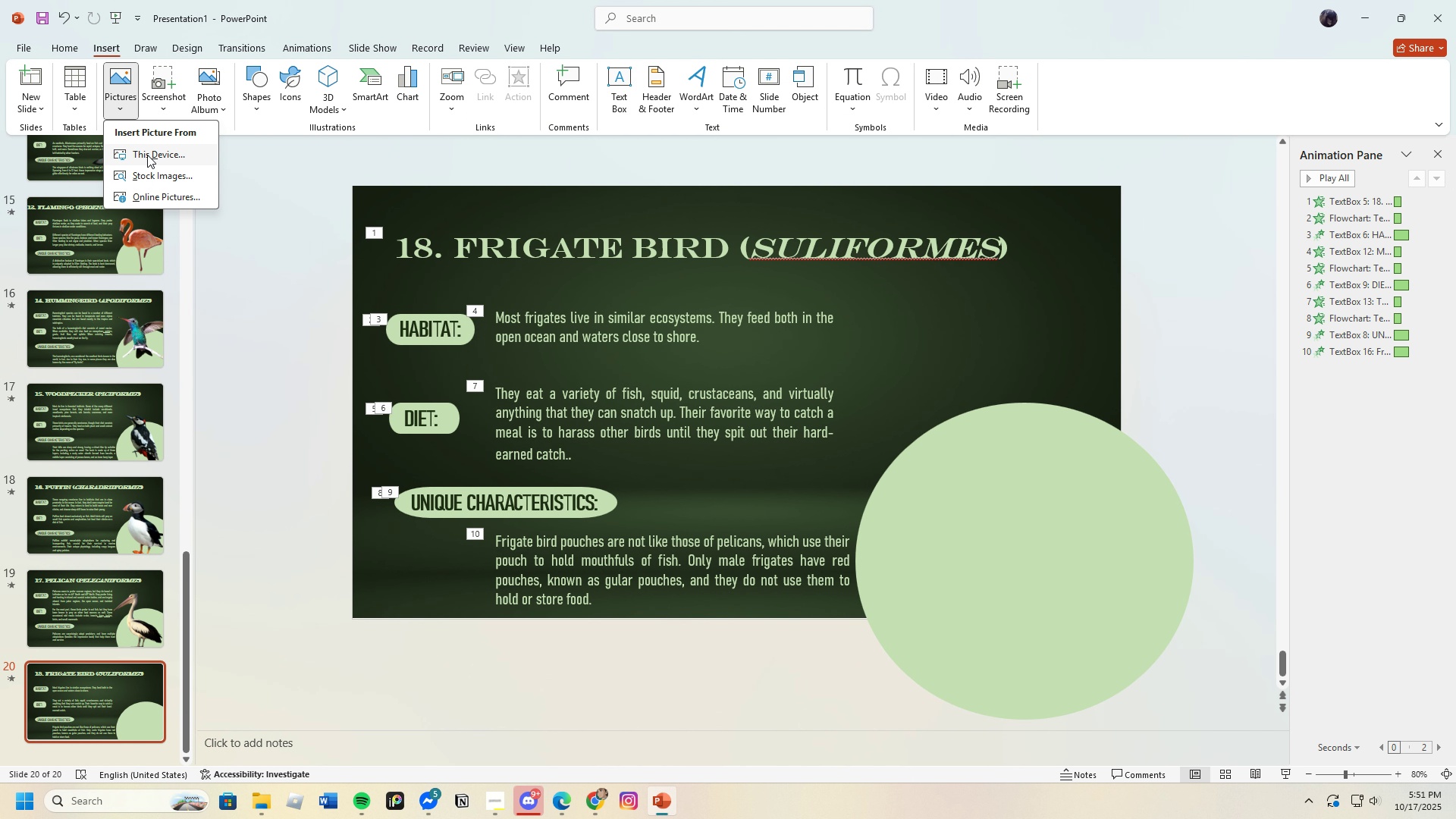 
left_click([147, 155])
 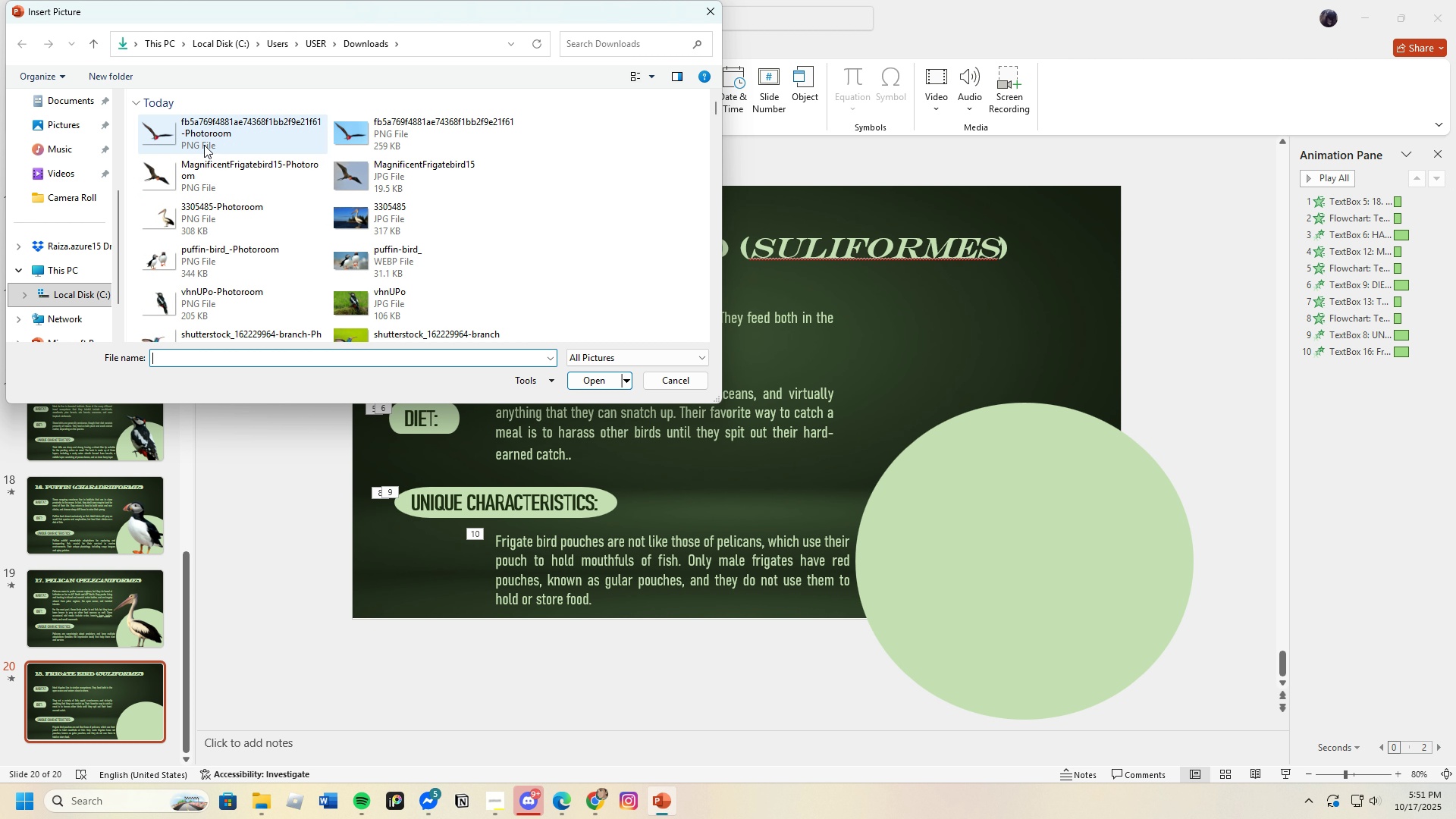 
left_click([204, 136])
 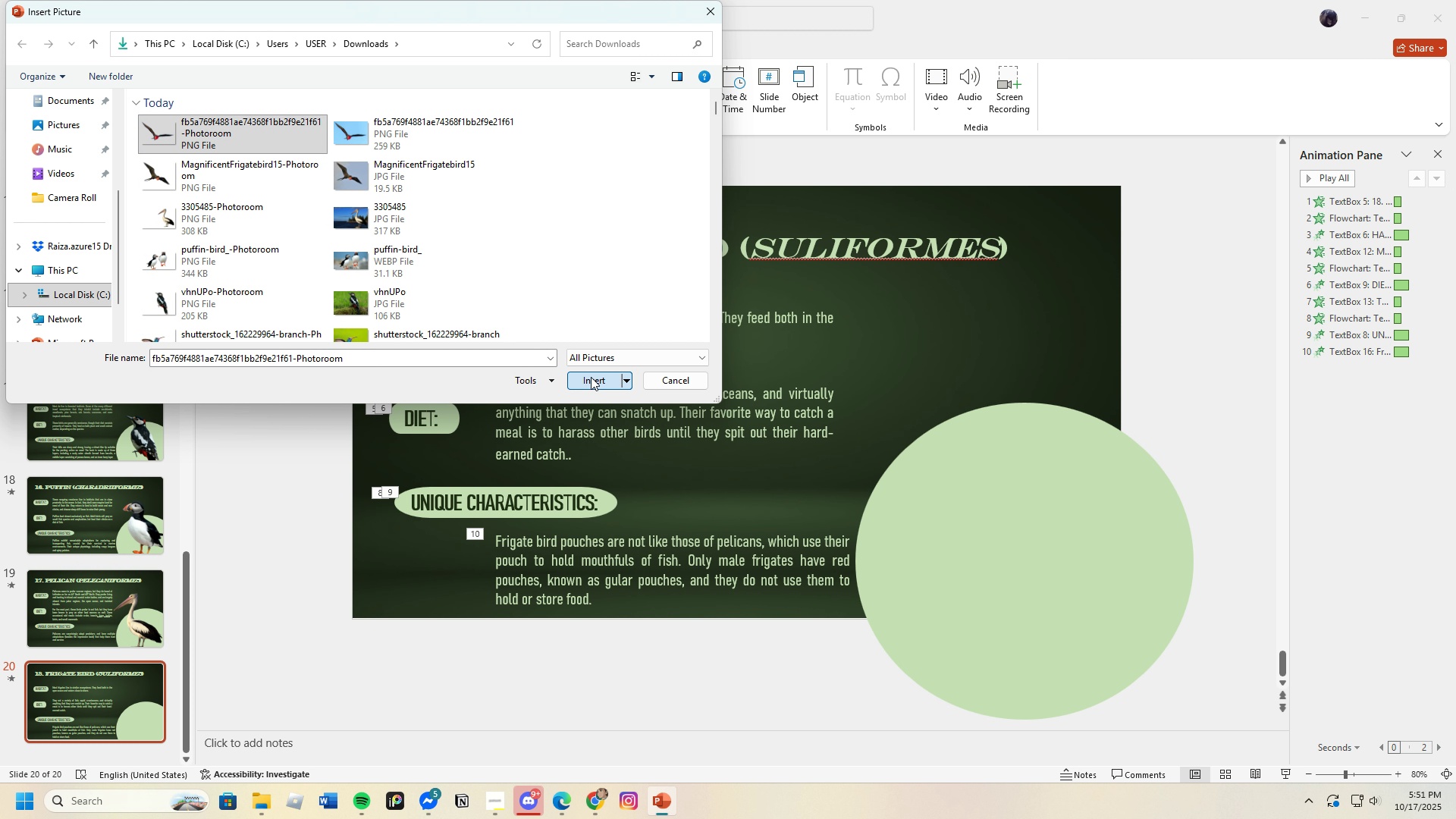 
left_click([591, 377])
 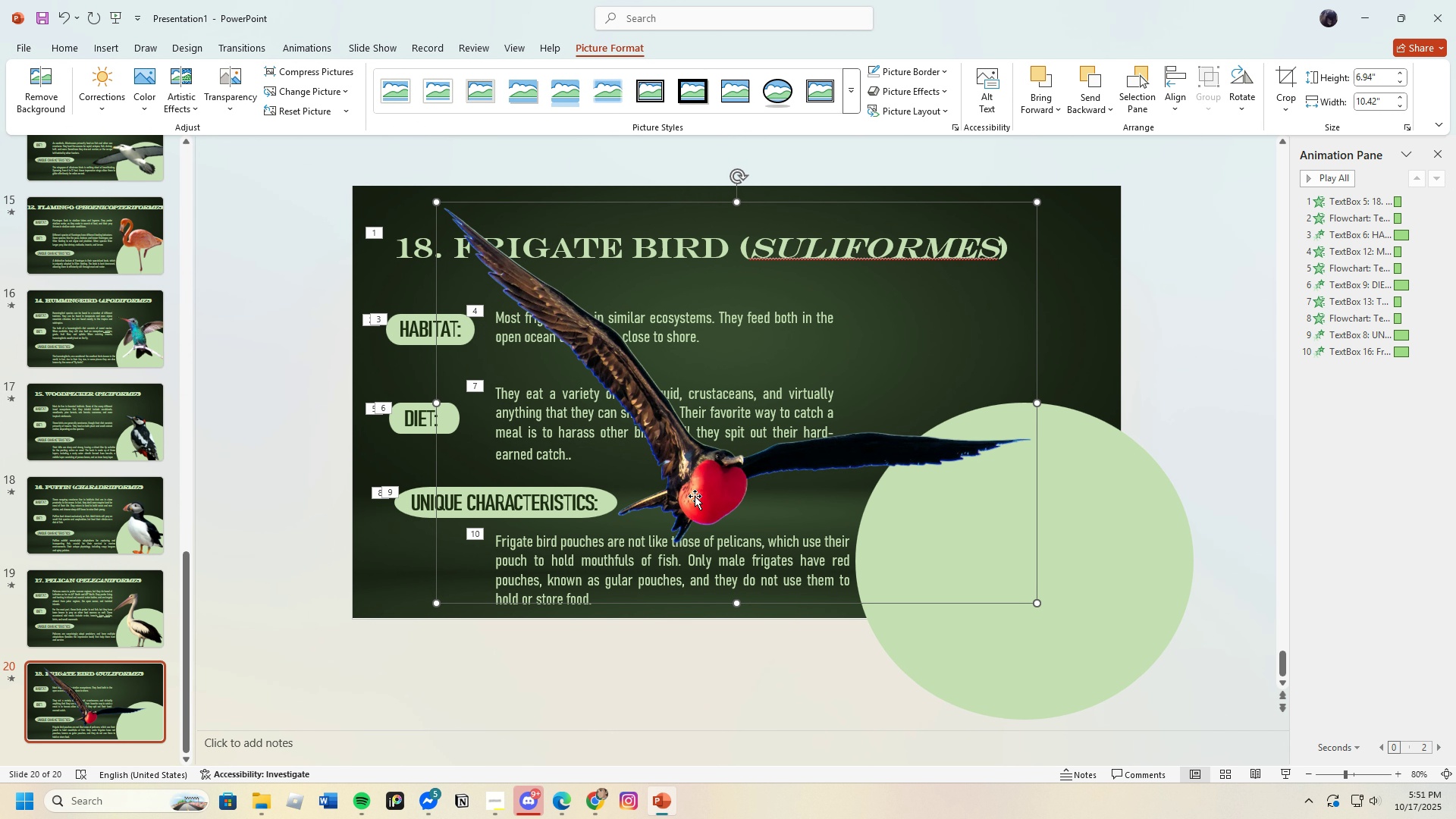 
left_click_drag(start_coordinate=[697, 493], to_coordinate=[795, 488])
 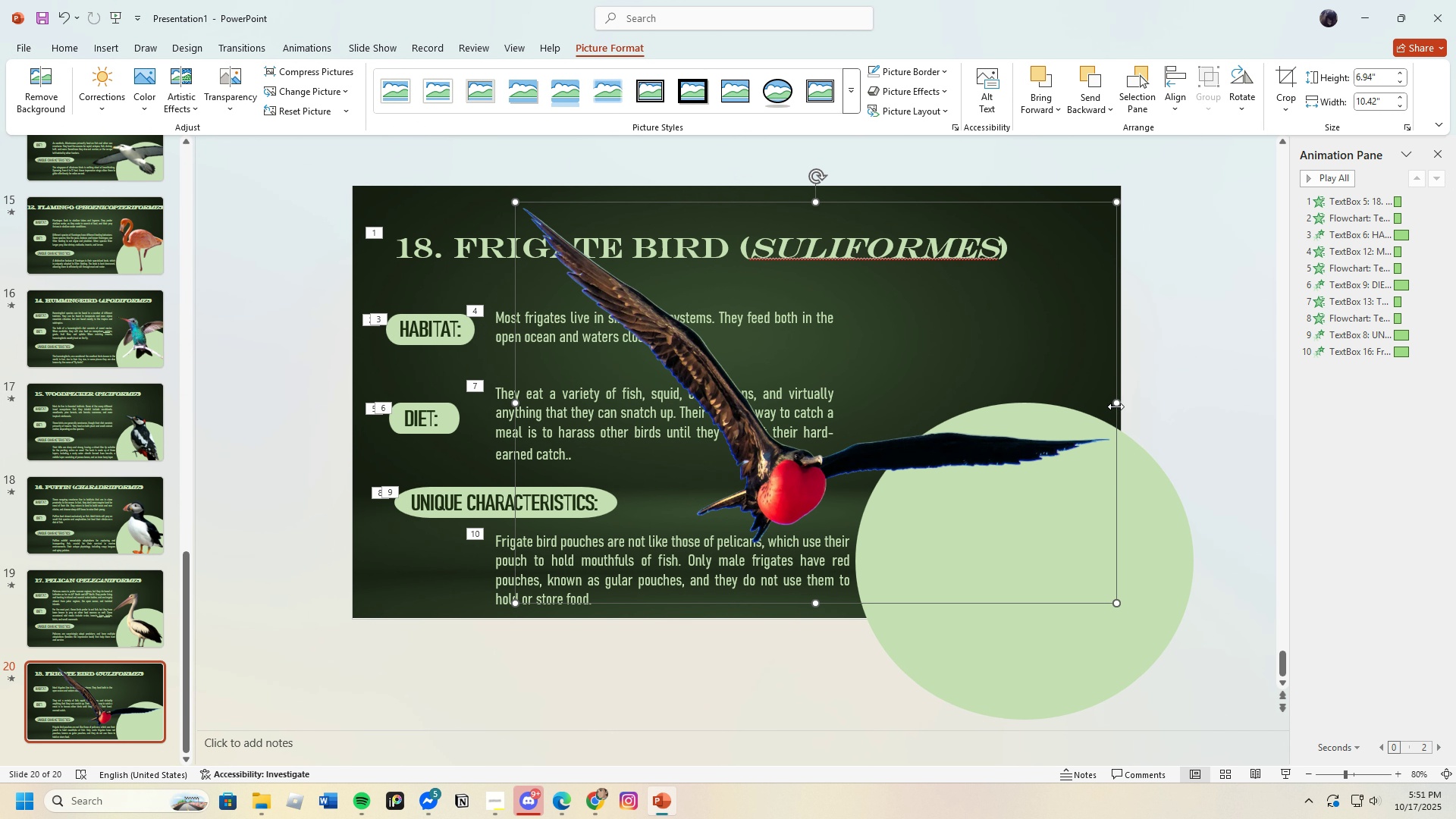 
left_click_drag(start_coordinate=[1118, 406], to_coordinate=[274, 400])
 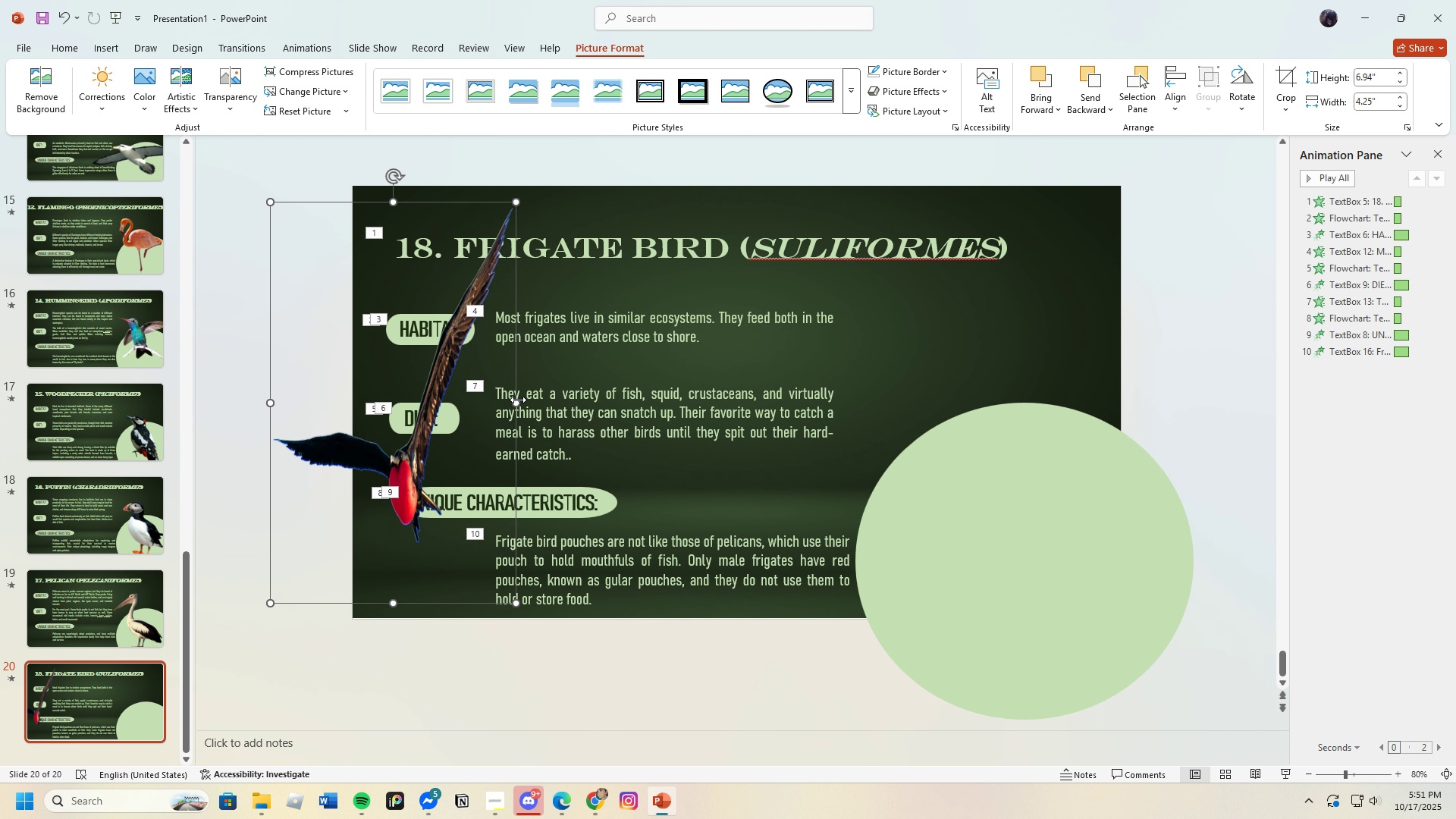 
left_click_drag(start_coordinate=[517, 400], to_coordinate=[826, 453])
 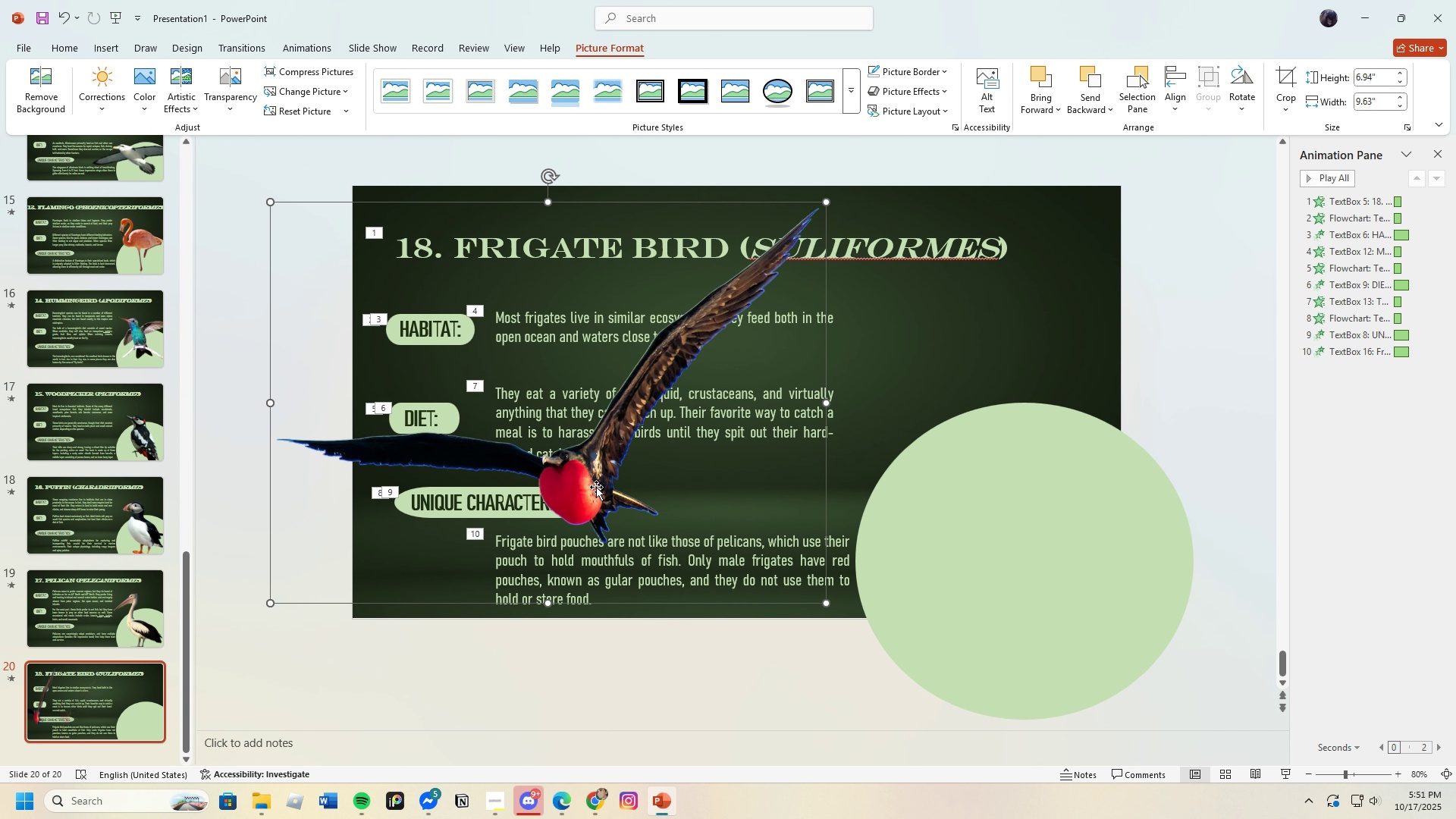 
left_click_drag(start_coordinate=[596, 487], to_coordinate=[975, 539])
 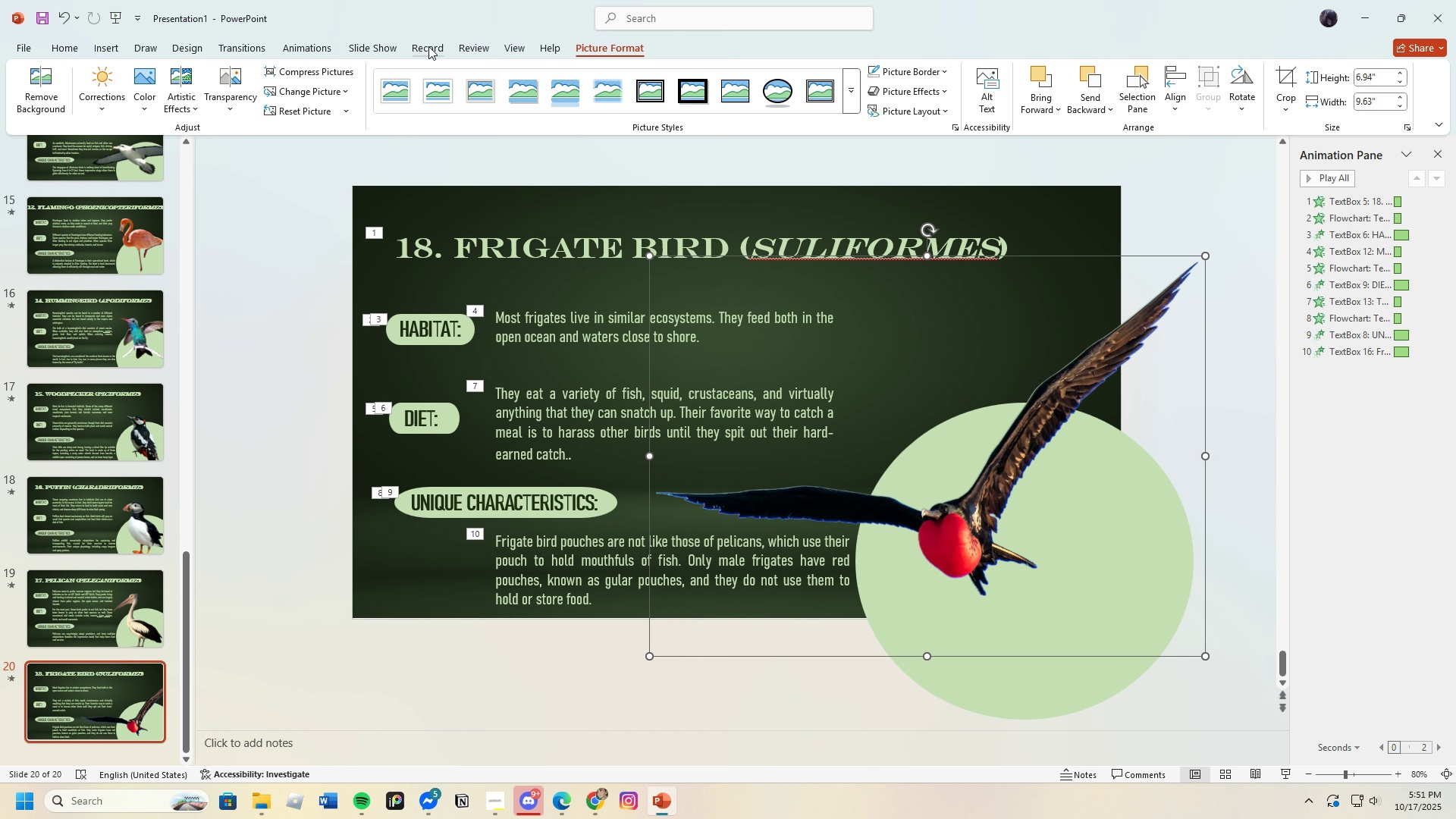 
left_click([308, 44])
 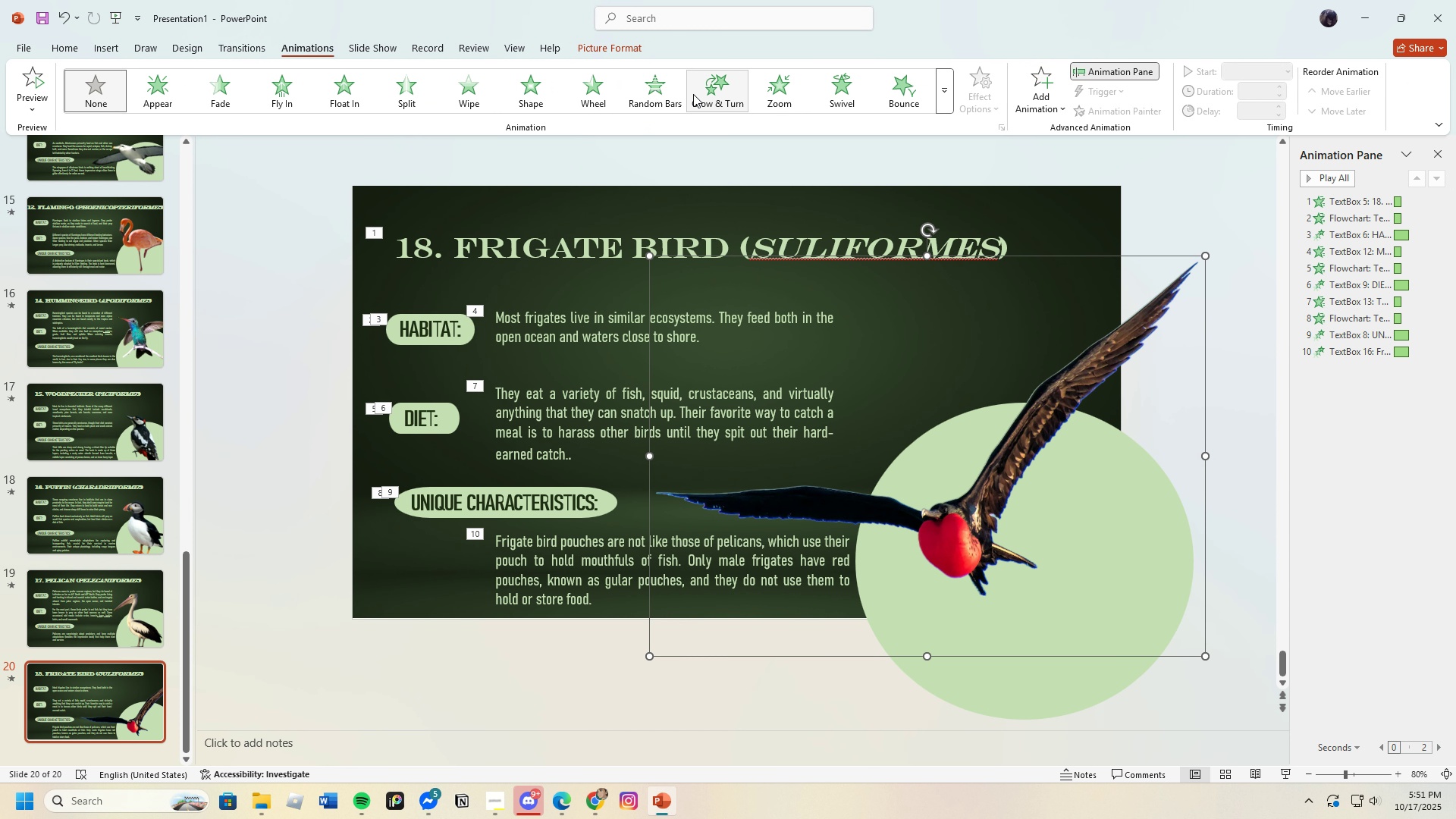 
left_click([692, 94])
 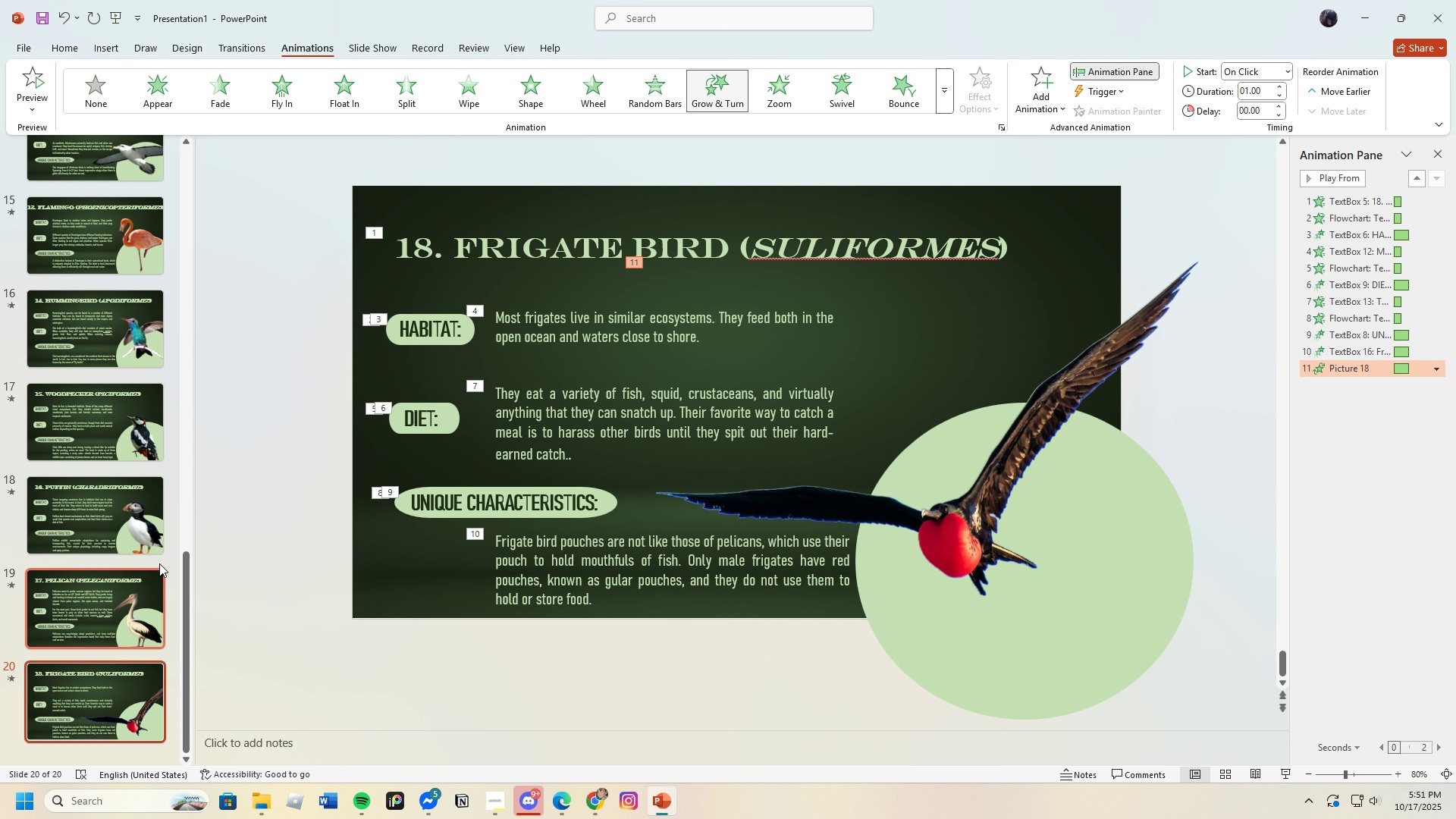 
wait(5.54)
 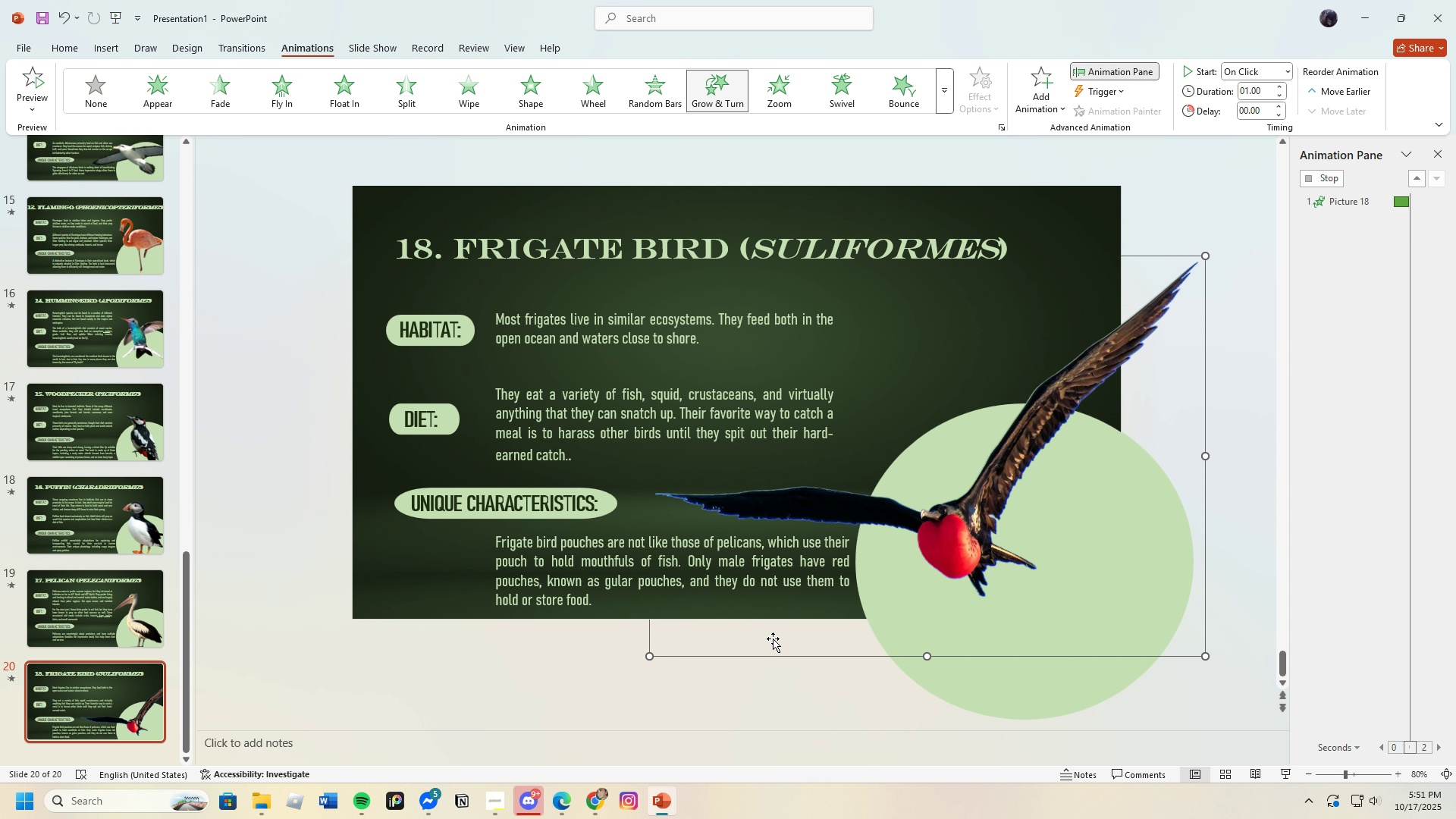 
left_click([66, 47])
 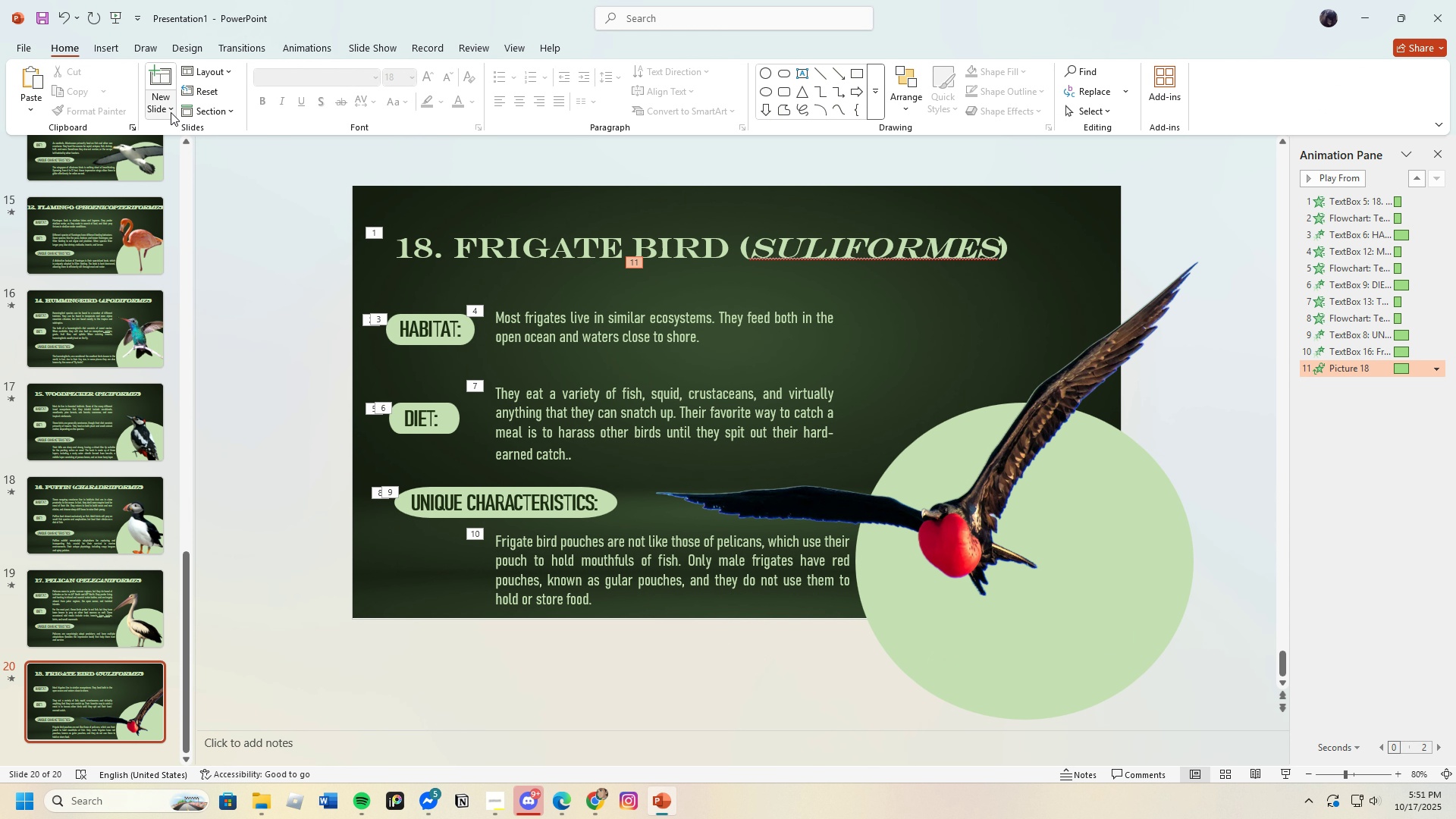 
left_click([171, 112])
 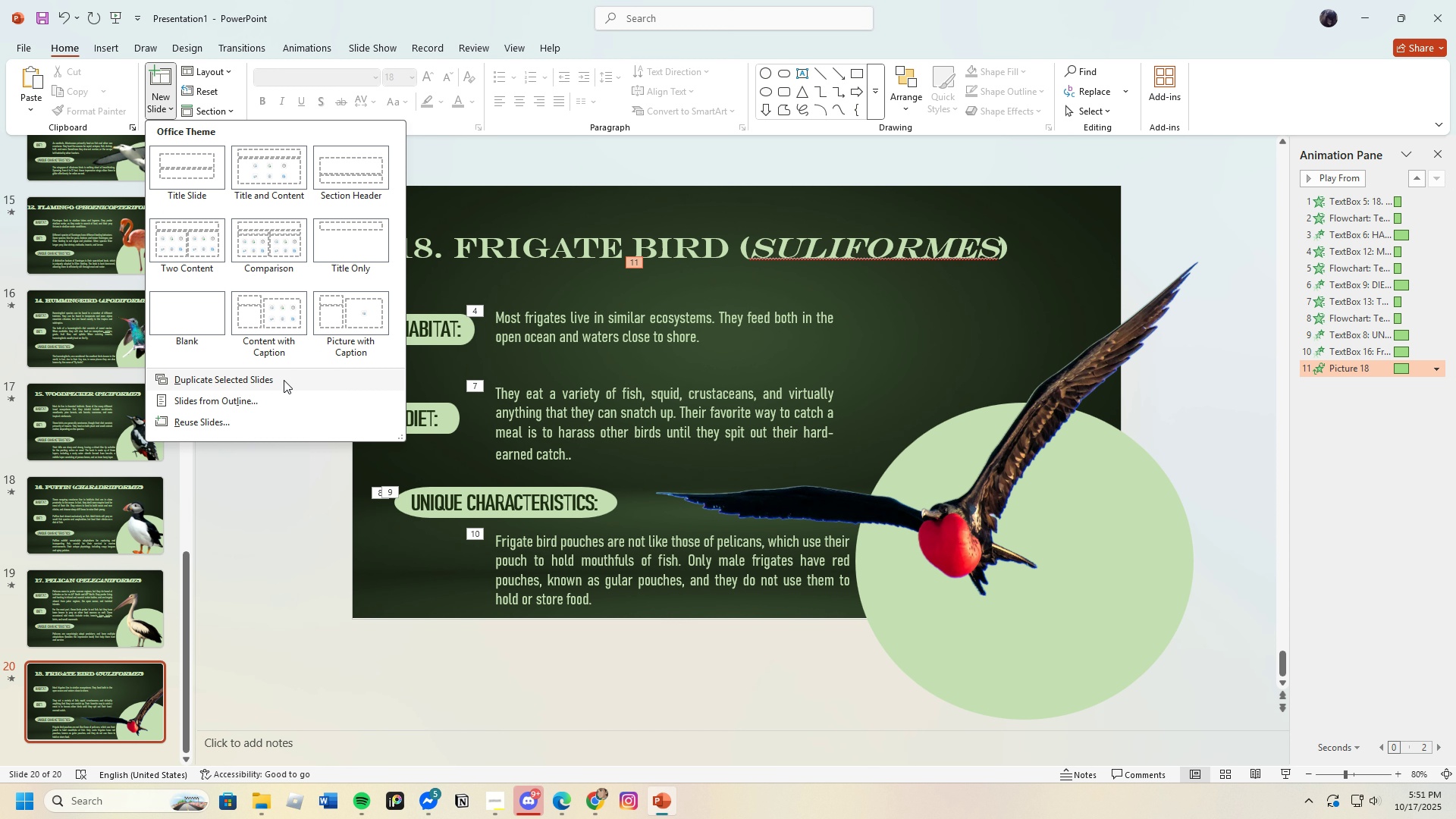 
left_click([283, 379])
 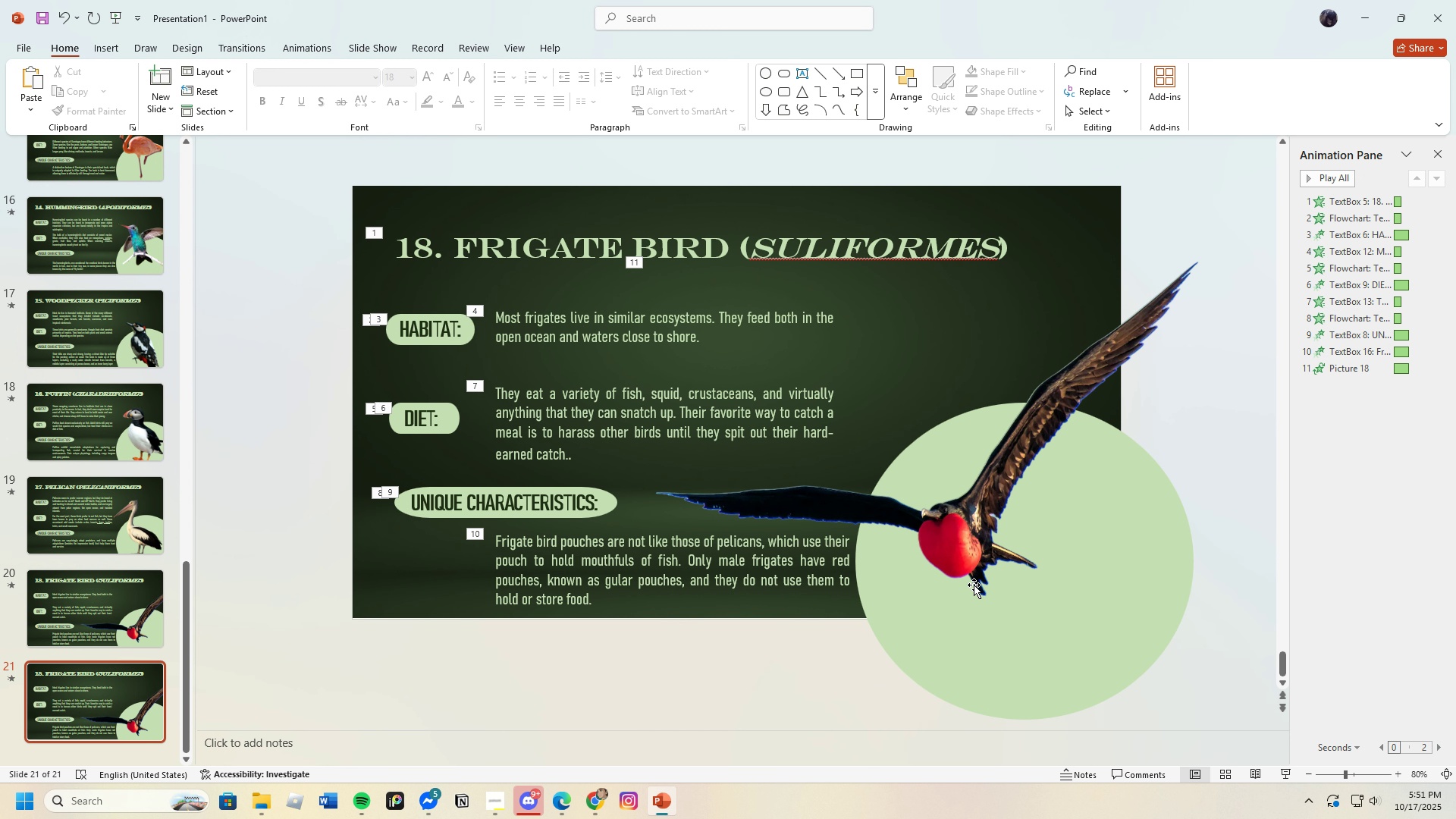 
left_click([967, 572])
 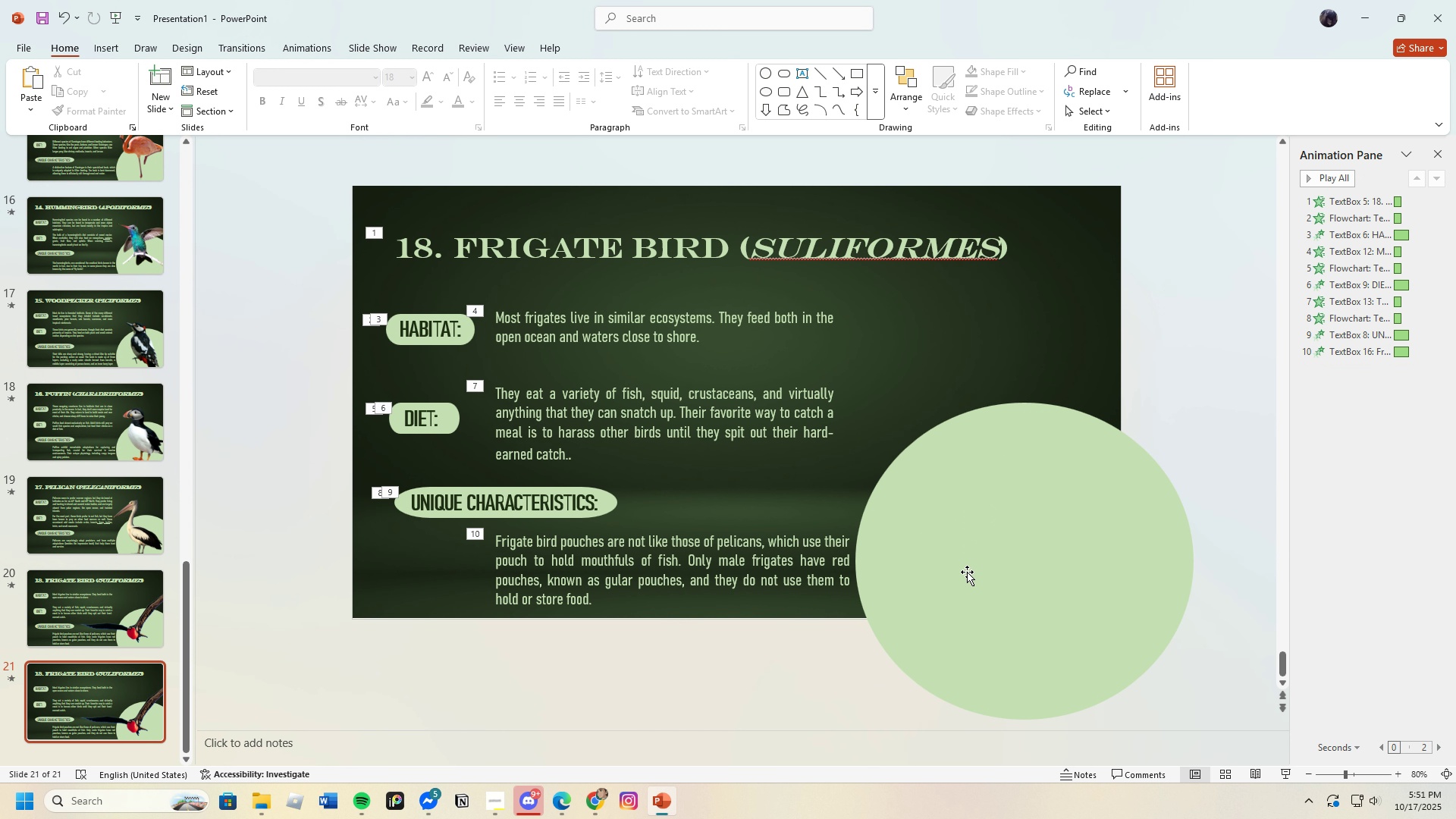 
key(Backspace)
 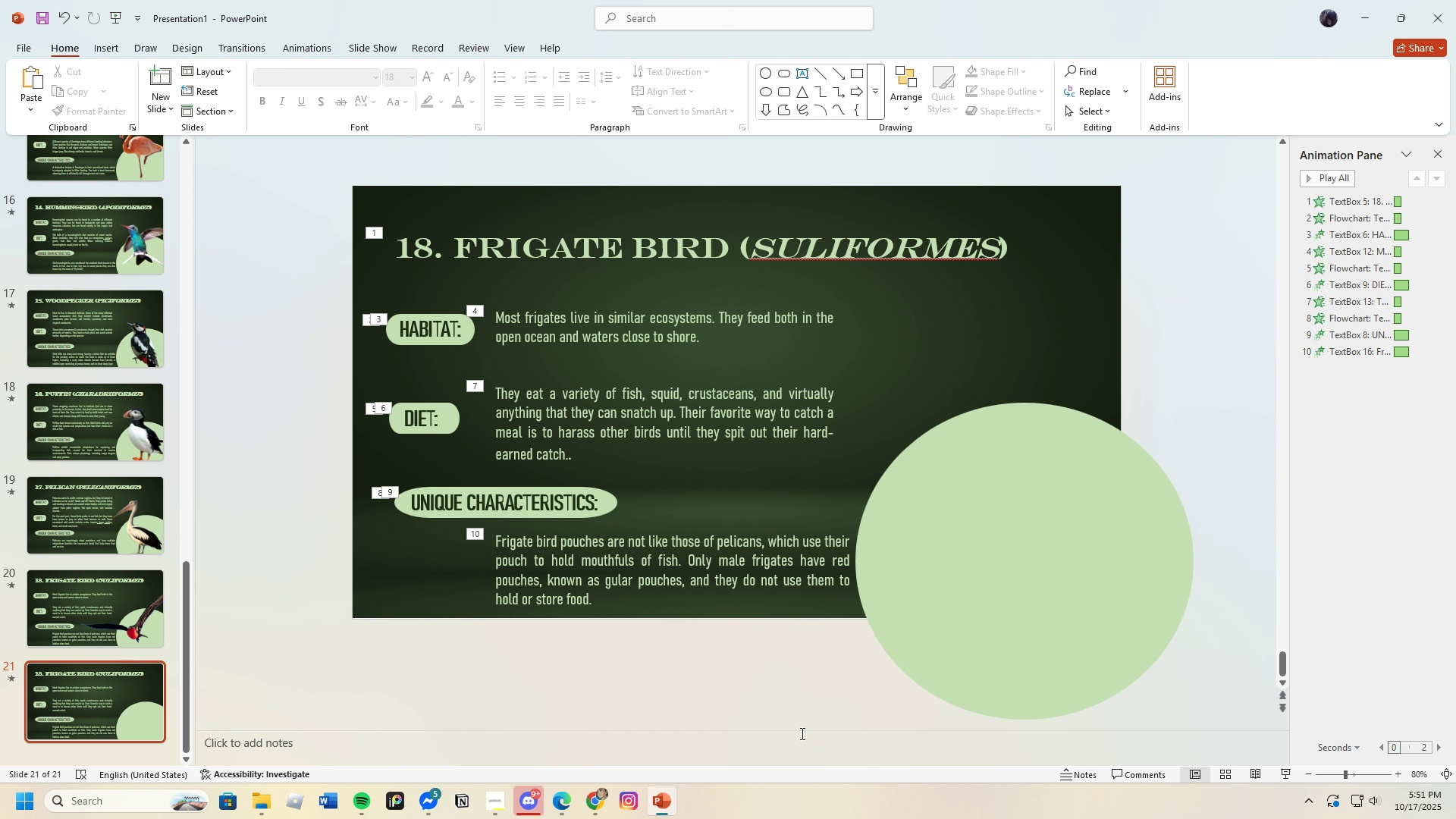 
wait(12.4)
 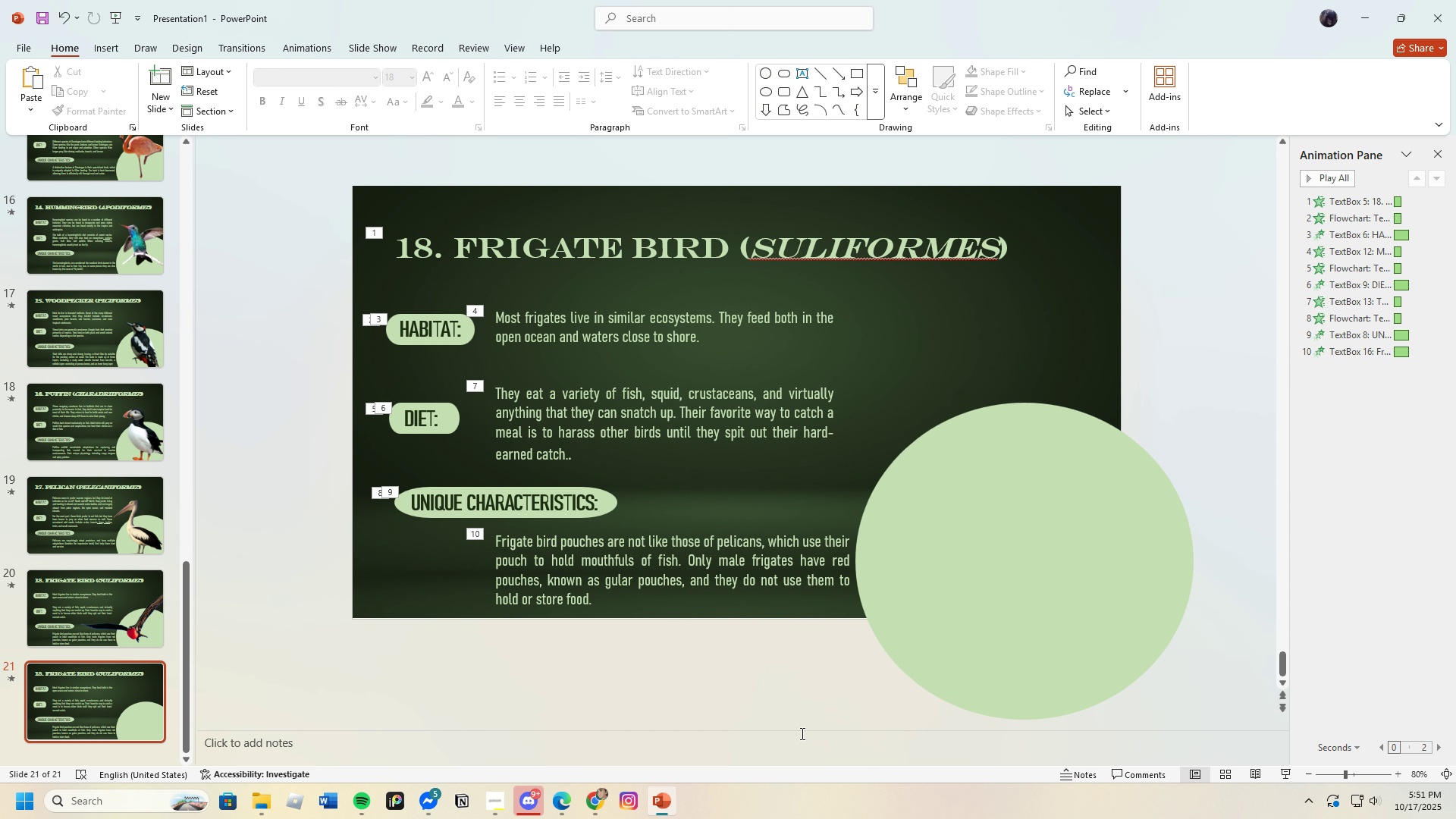 
left_click([555, 801])
 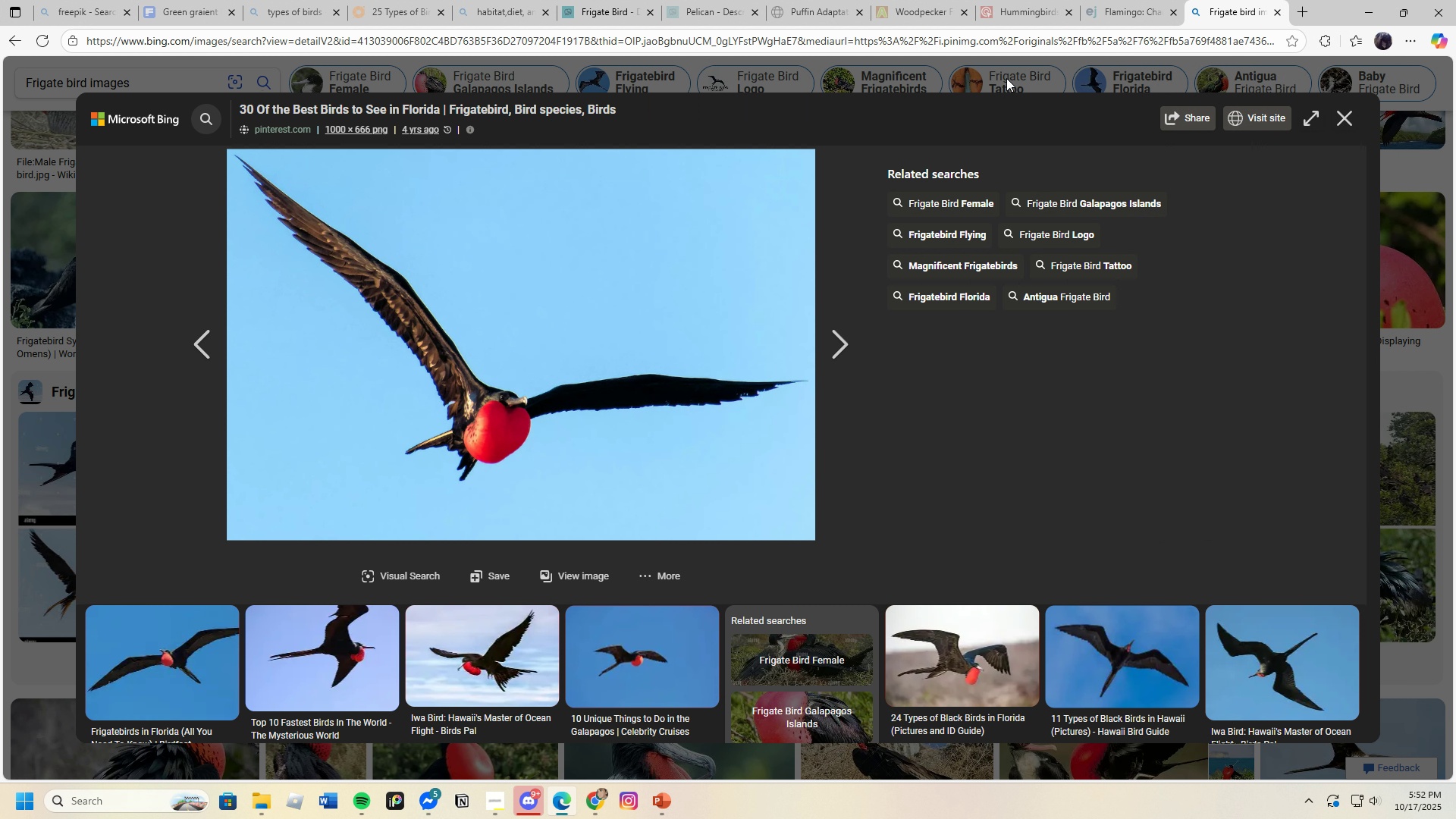 
left_click([1006, 78])
 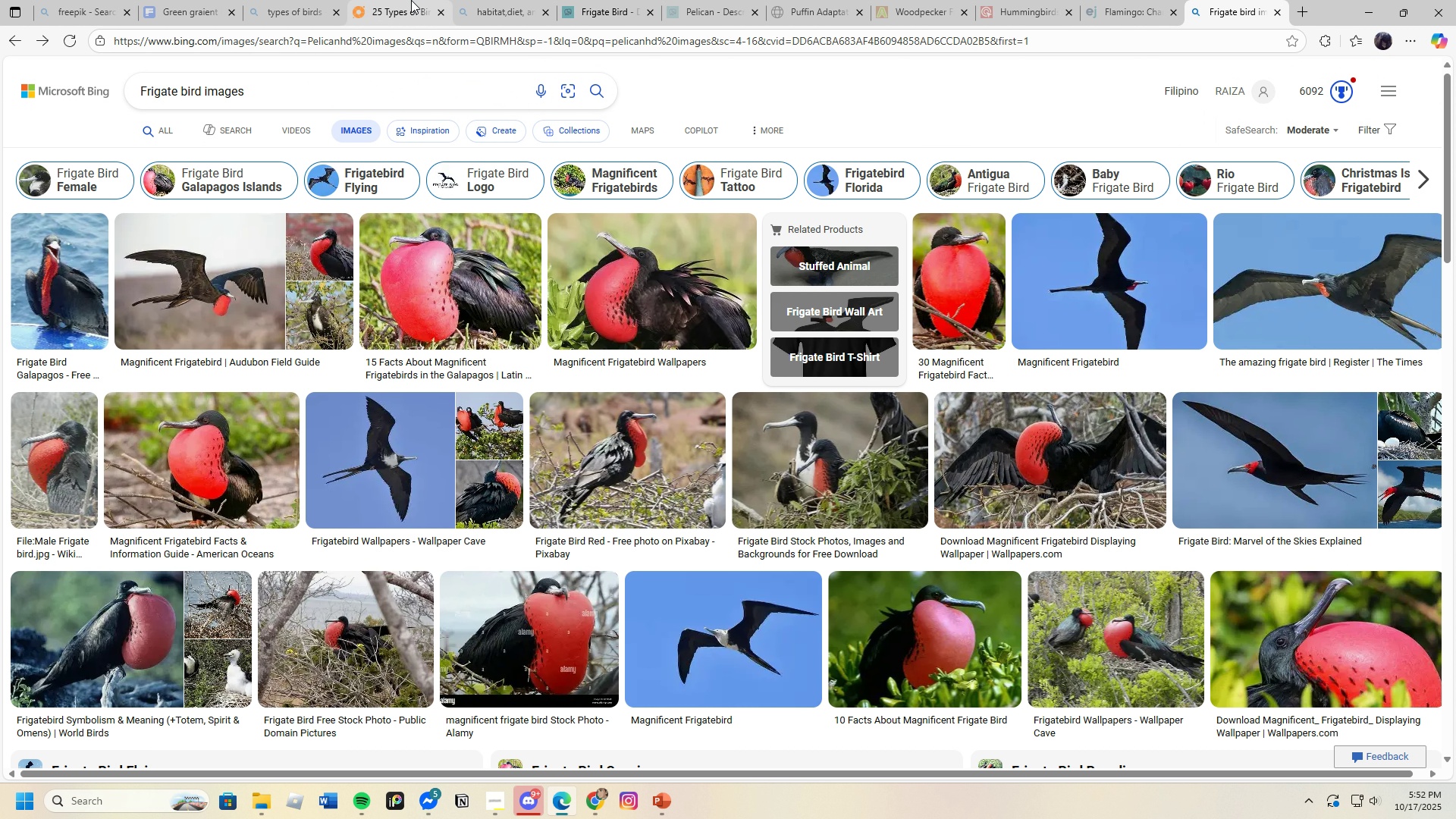 
left_click([411, 0])
 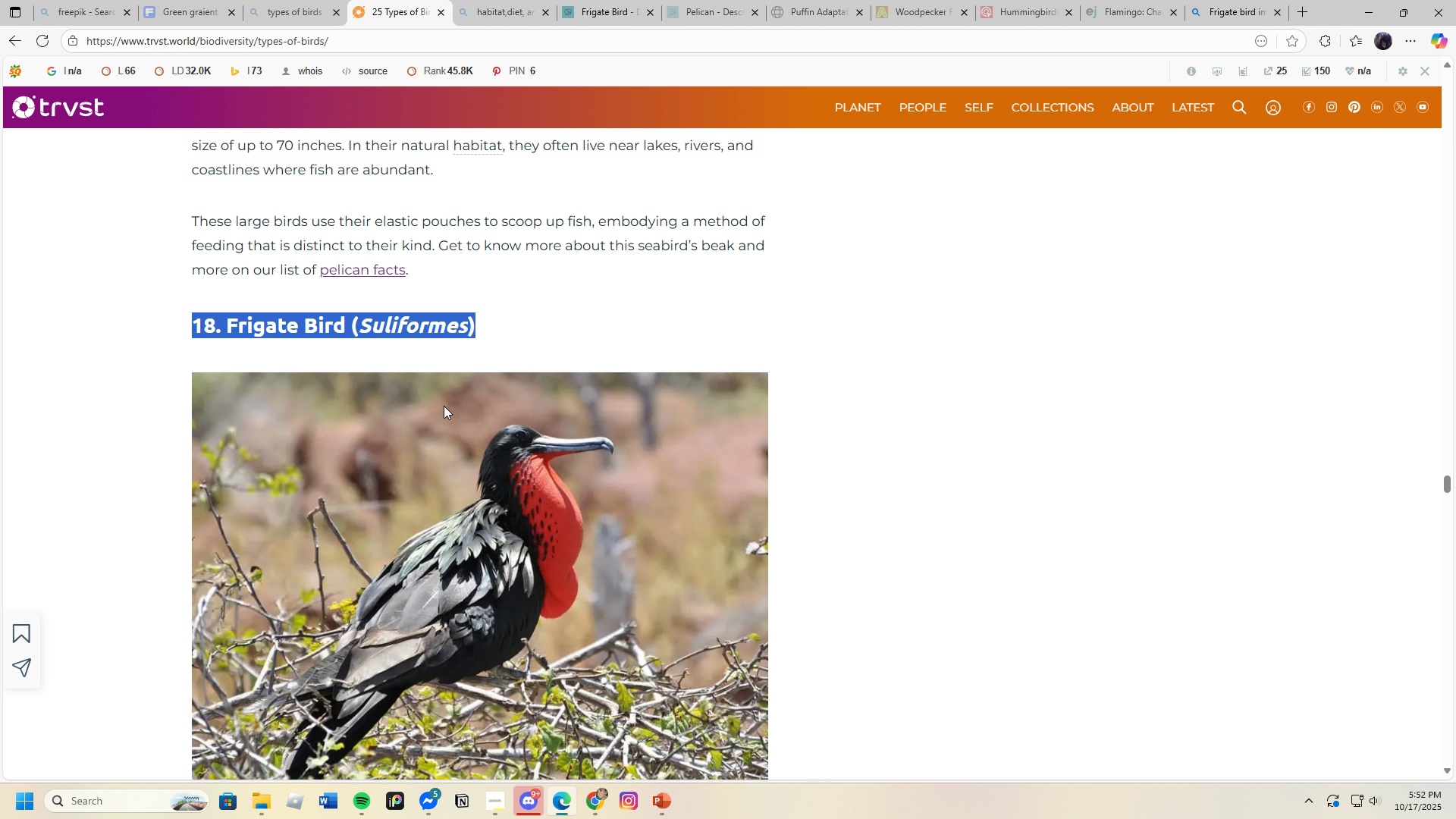 
scroll: coordinate [444, 440], scroll_direction: down, amount: 10.0
 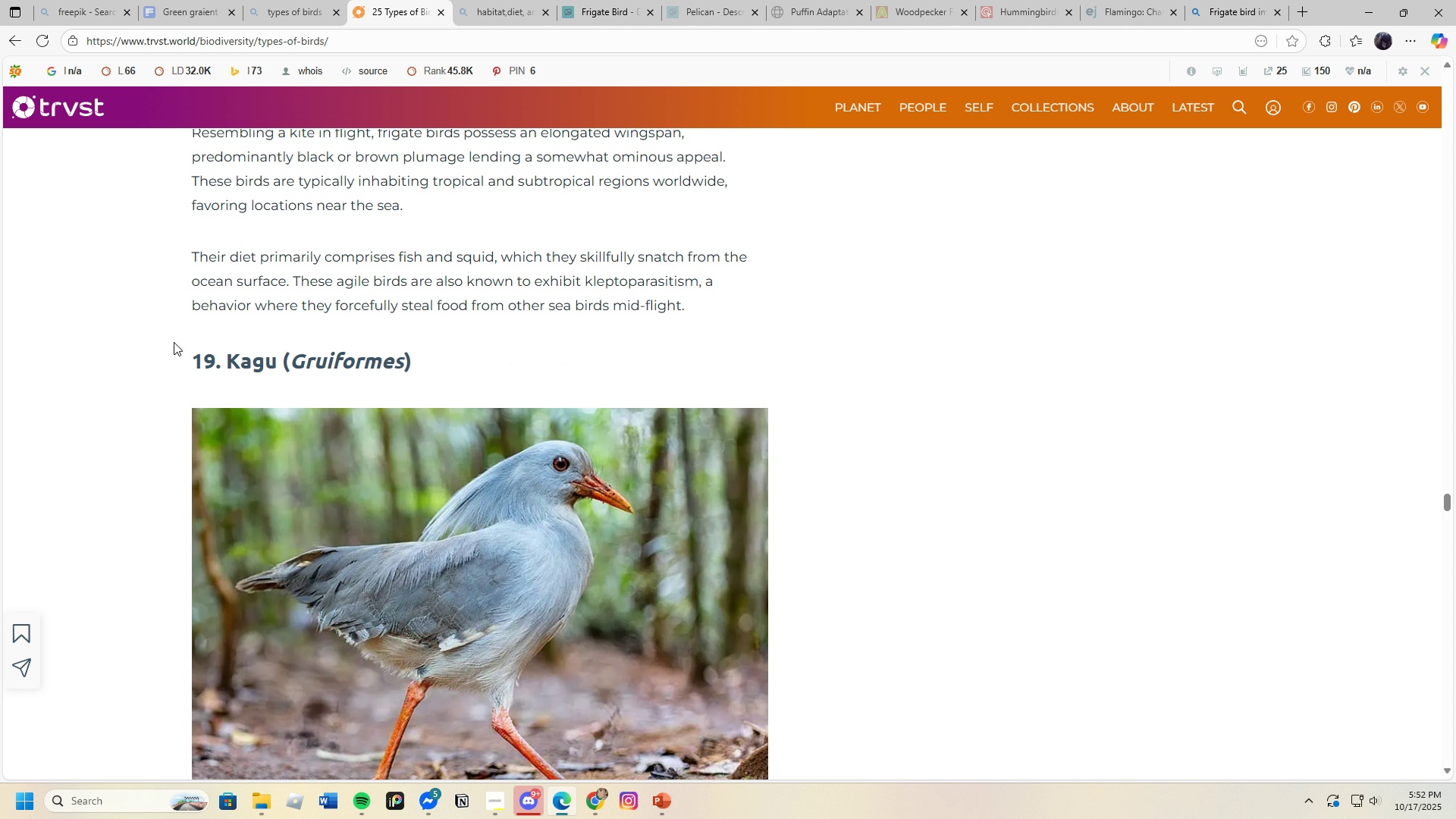 
left_click_drag(start_coordinate=[180, 353], to_coordinate=[526, 378])
 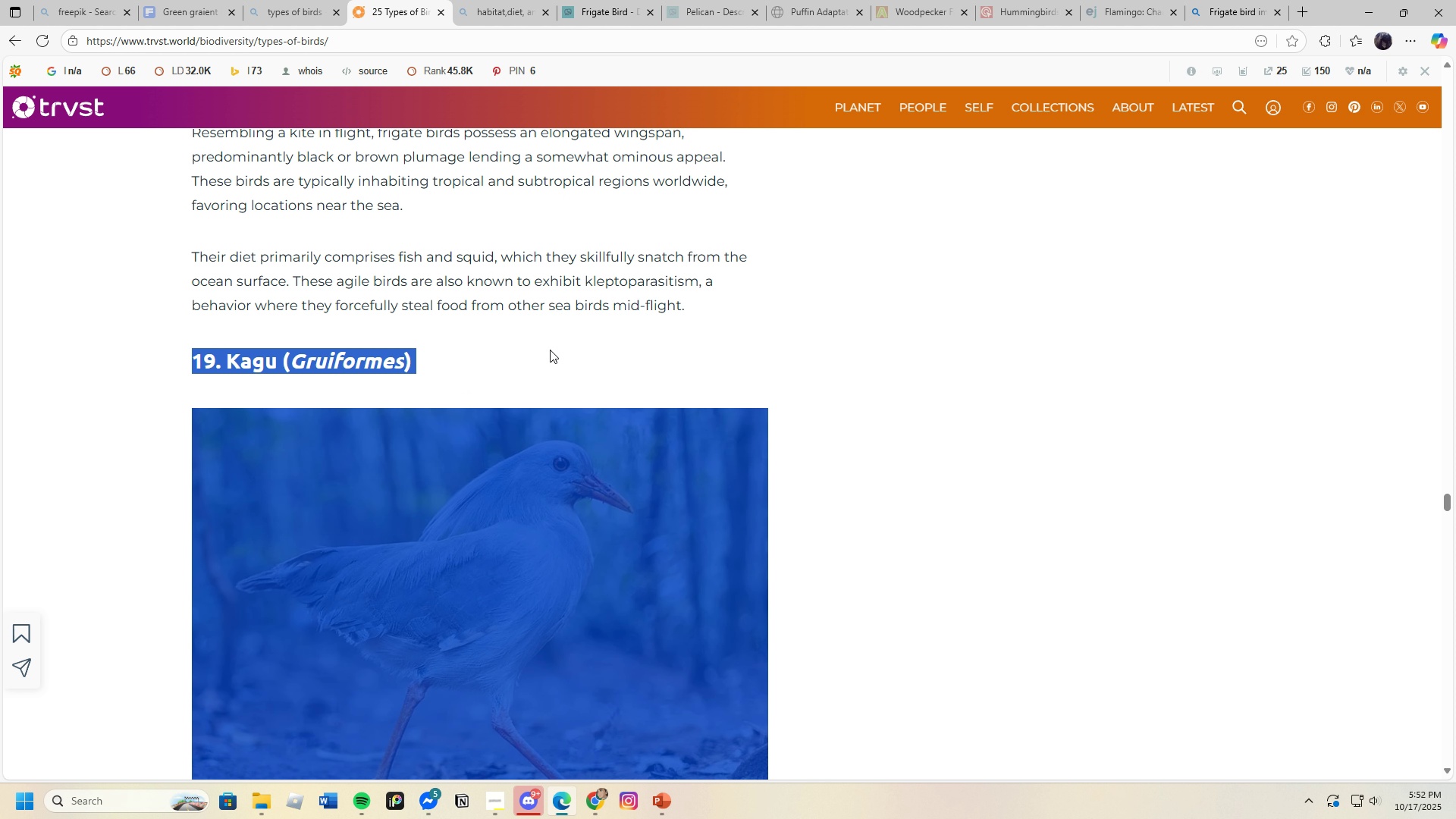 
scroll: coordinate [742, 374], scroll_direction: down, amount: 4.0
 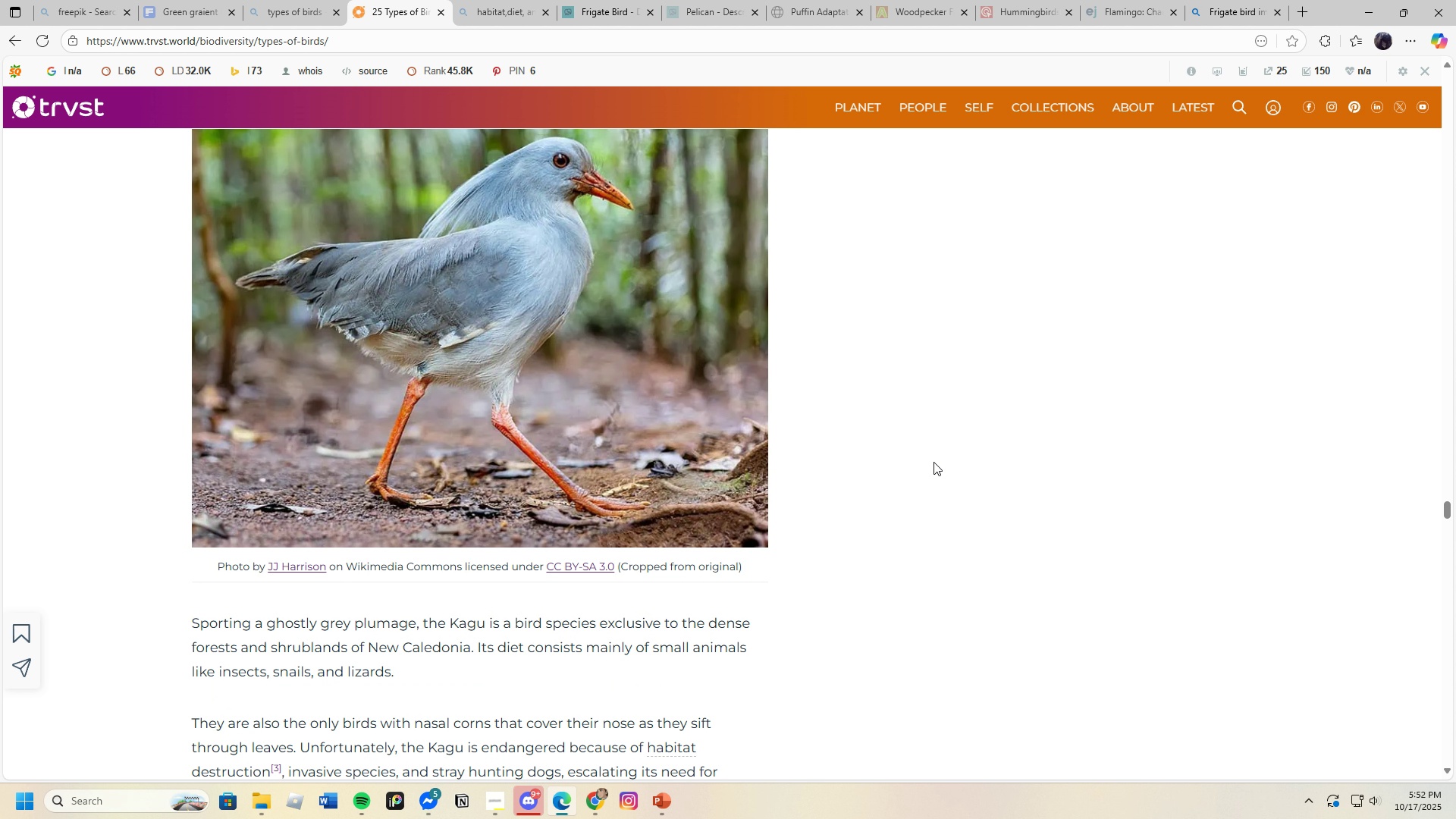 
left_click([934, 462])
 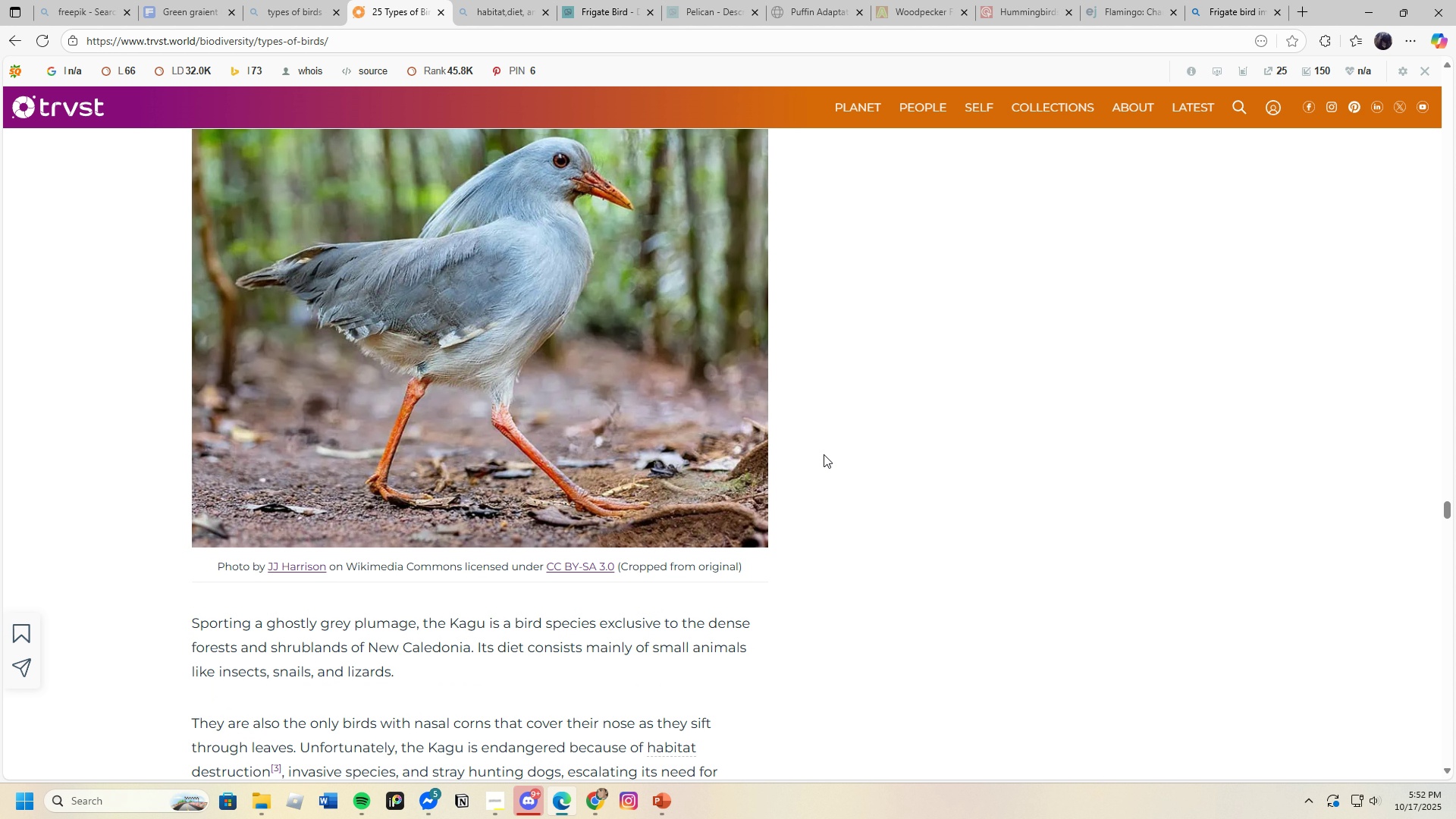 
scroll: coordinate [443, 364], scroll_direction: up, amount: 3.0
 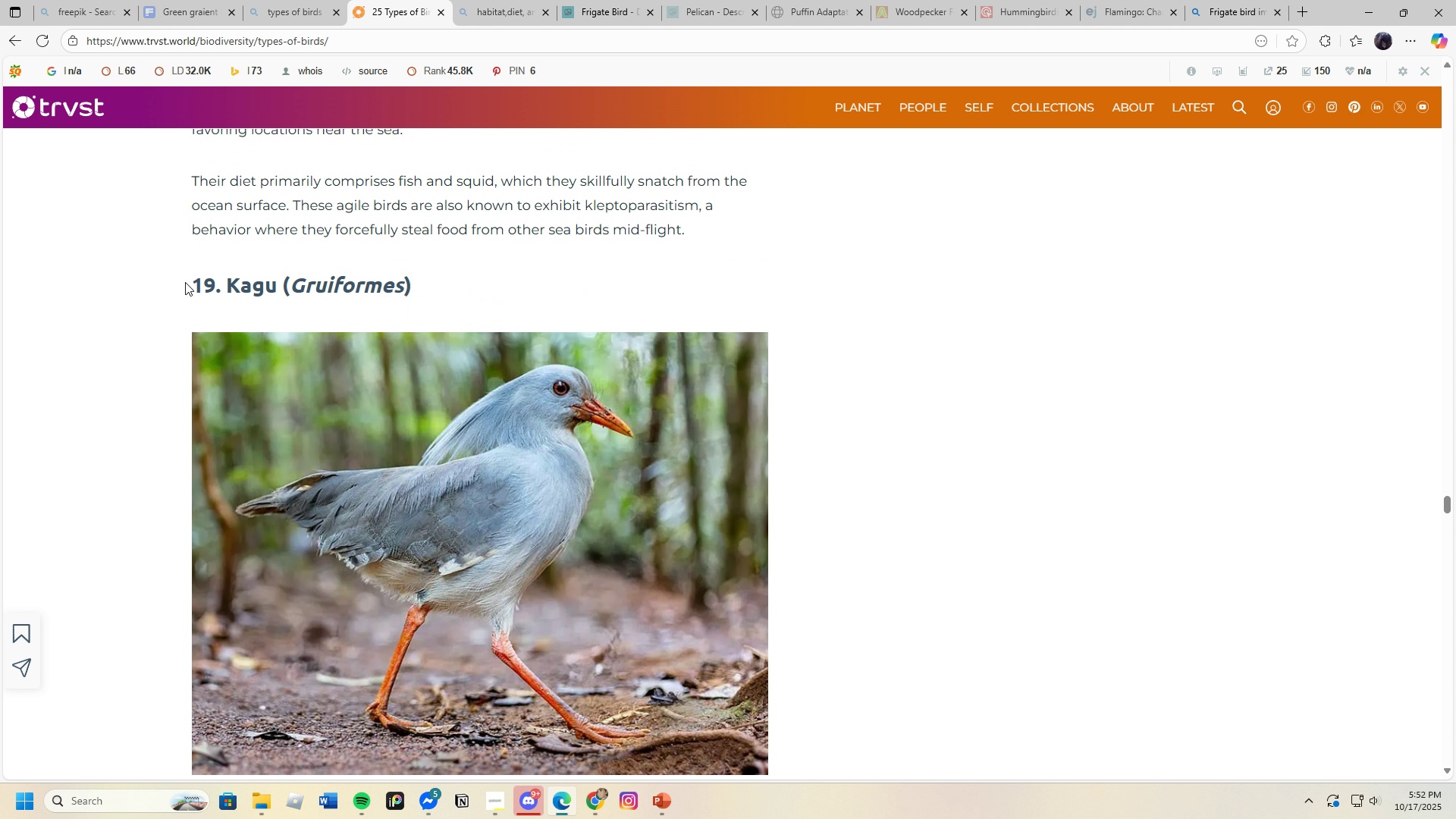 
left_click_drag(start_coordinate=[184, 282], to_coordinate=[433, 281])
 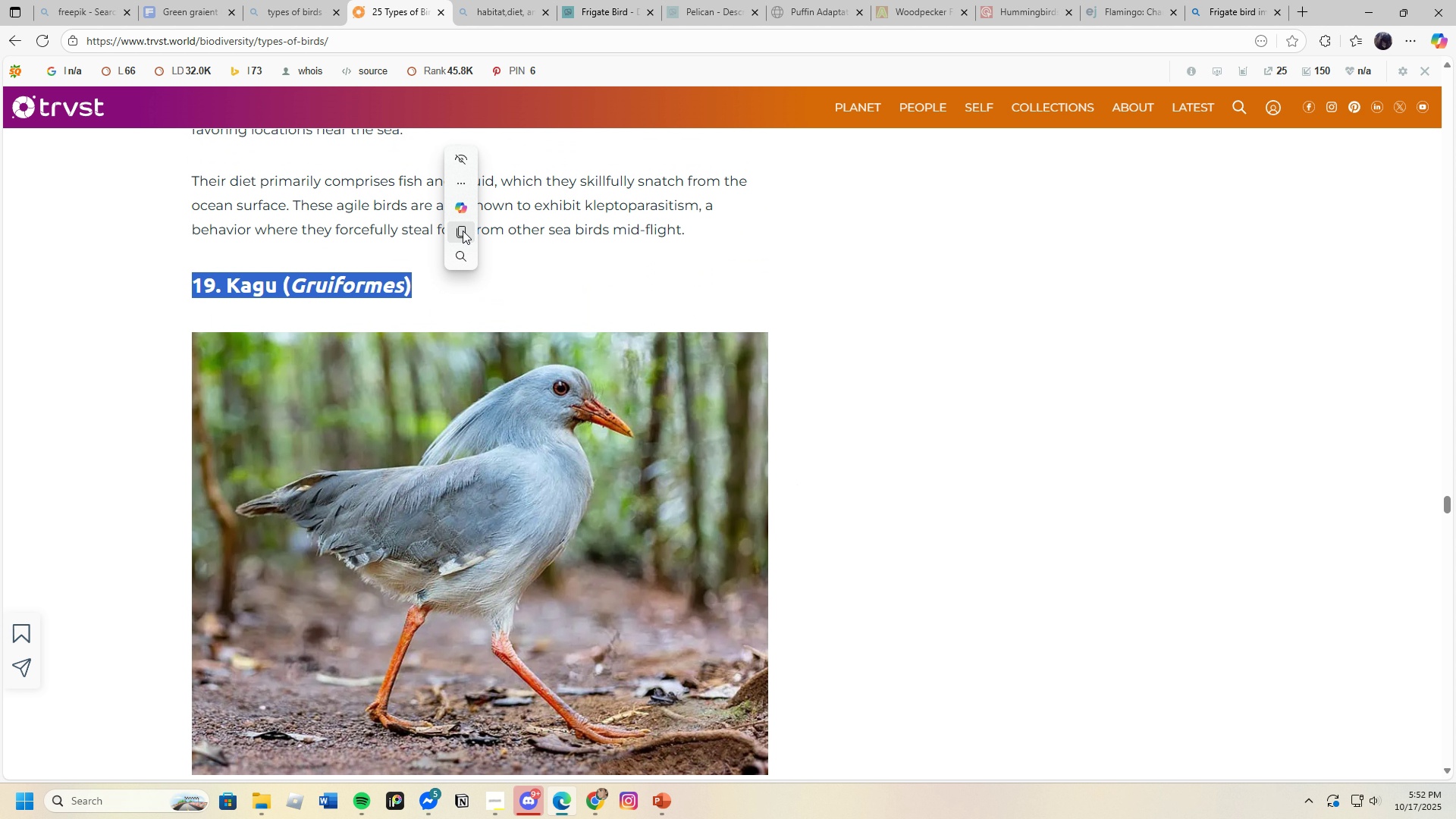 
left_click([463, 231])
 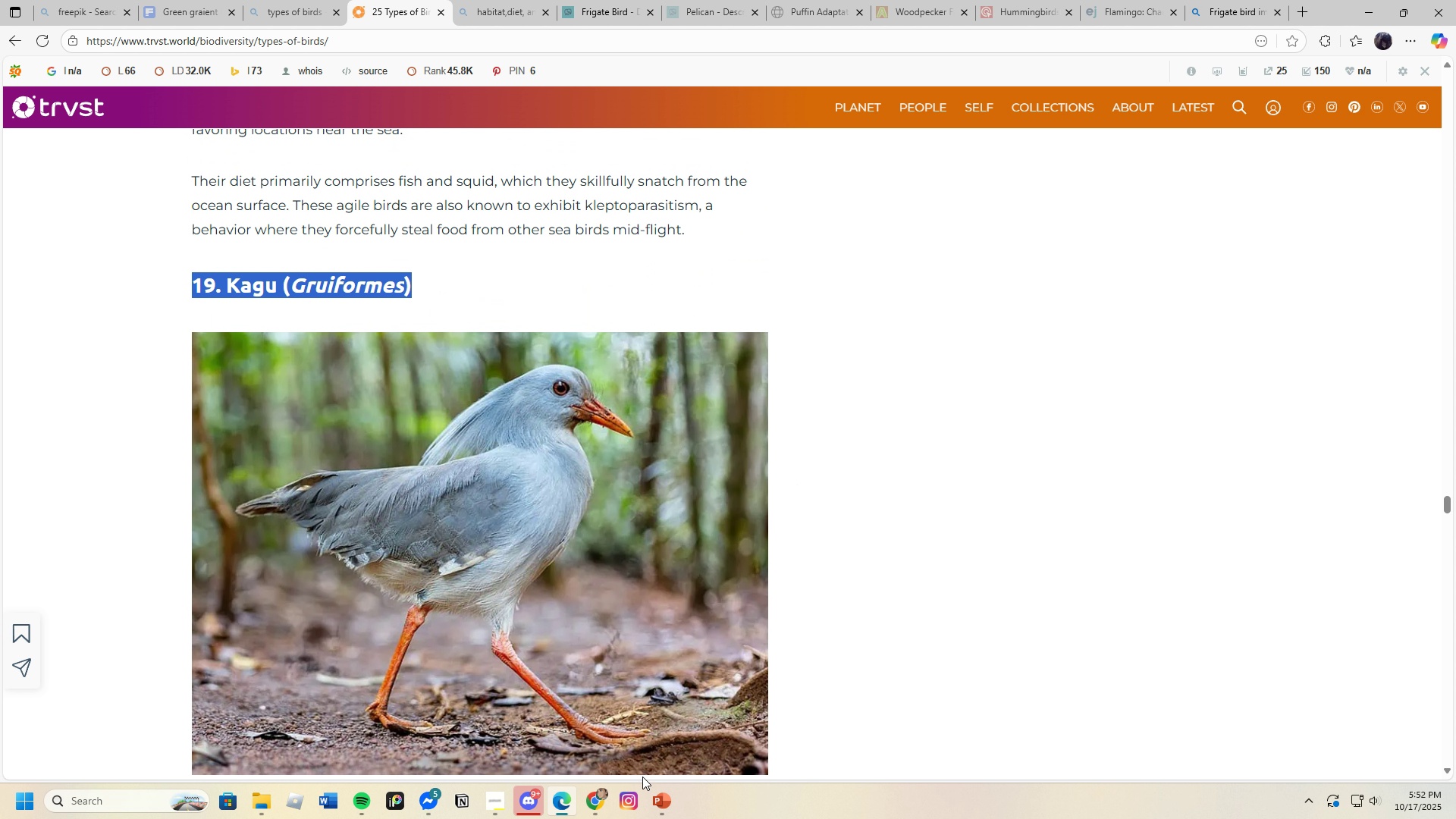 
wait(5.52)
 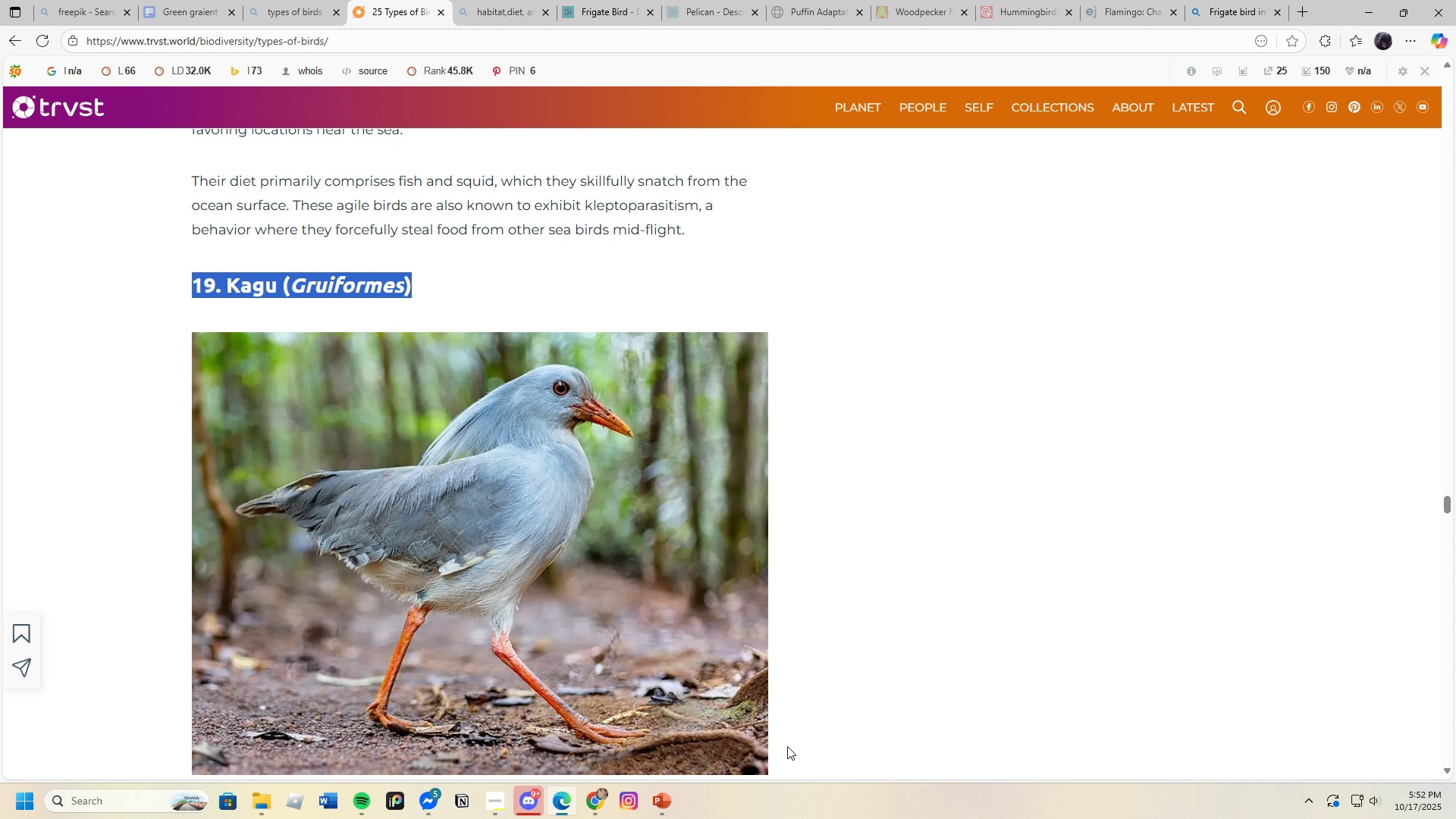 
left_click([657, 804])
 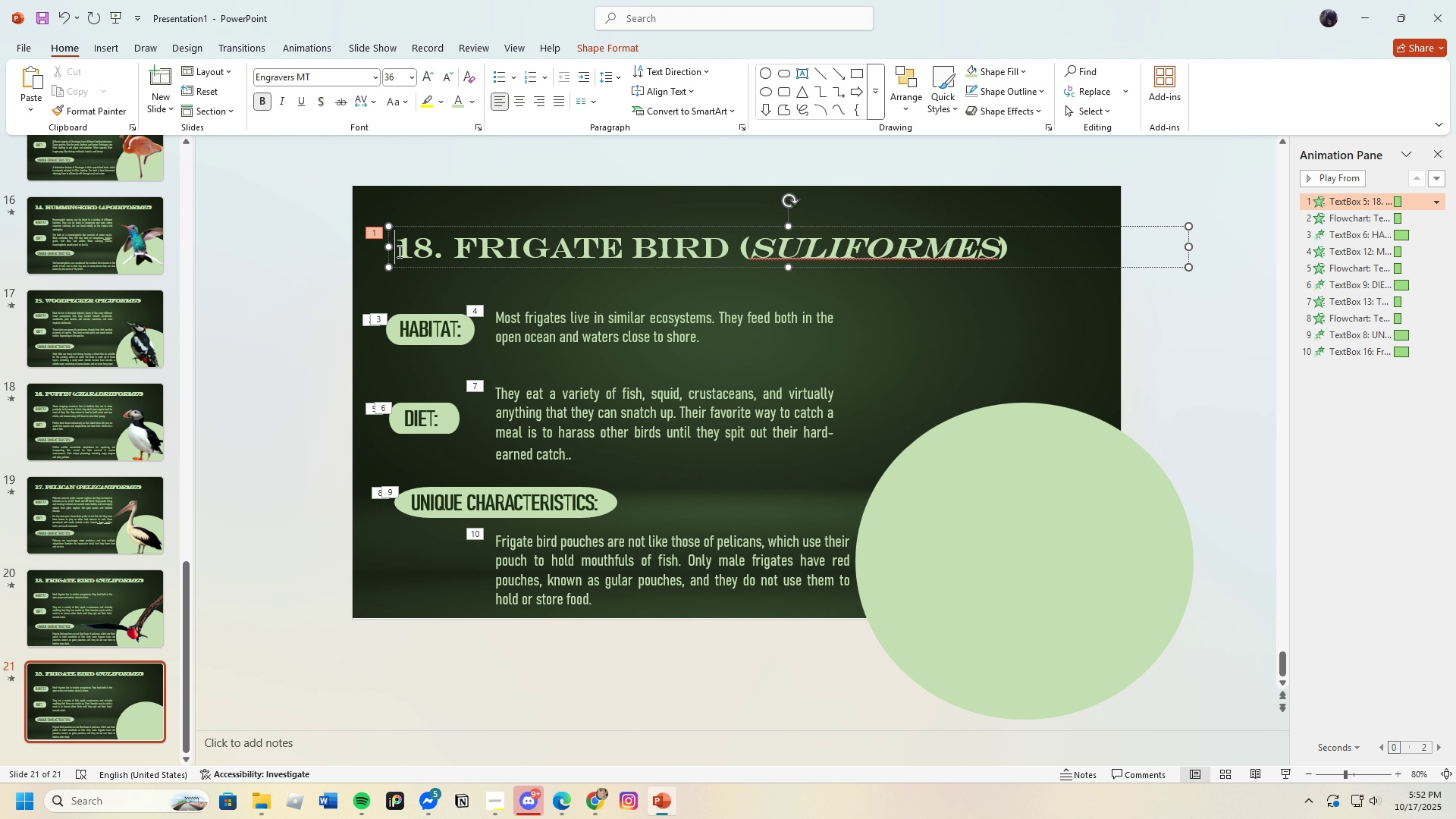 
left_click([398, 251])
 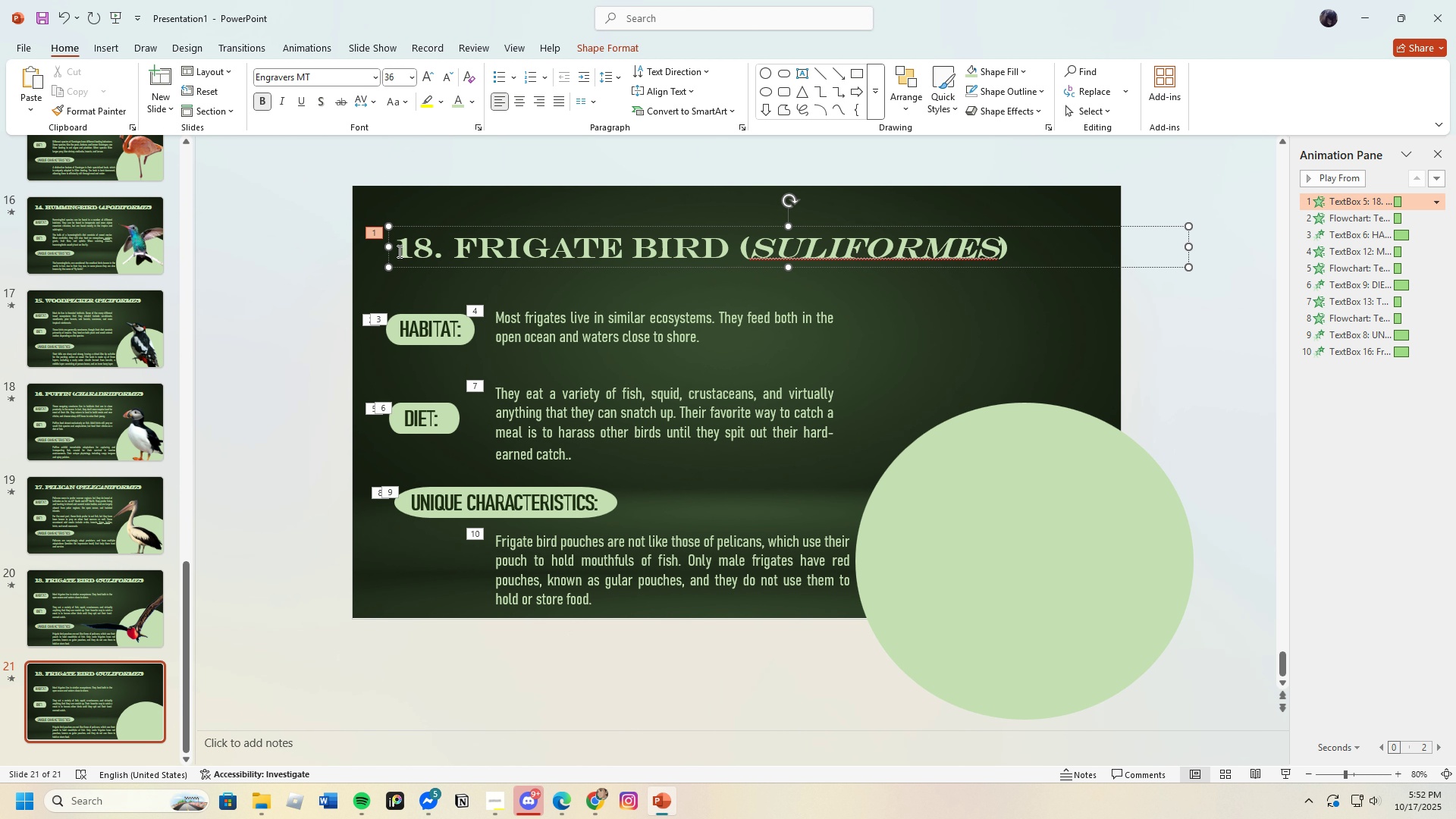 
left_click_drag(start_coordinate=[398, 251], to_coordinate=[1044, 280])
 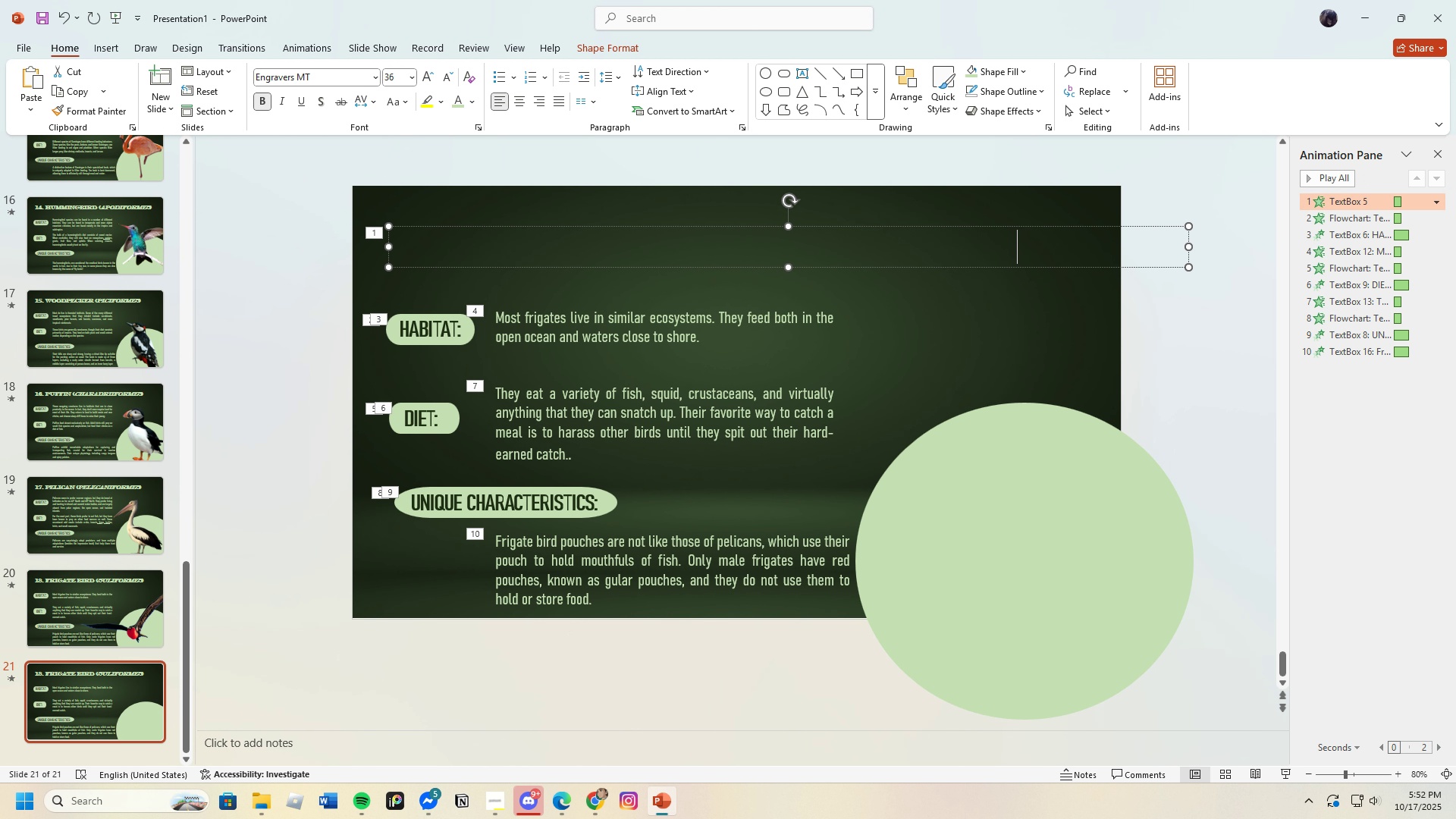 
key(Backspace)
 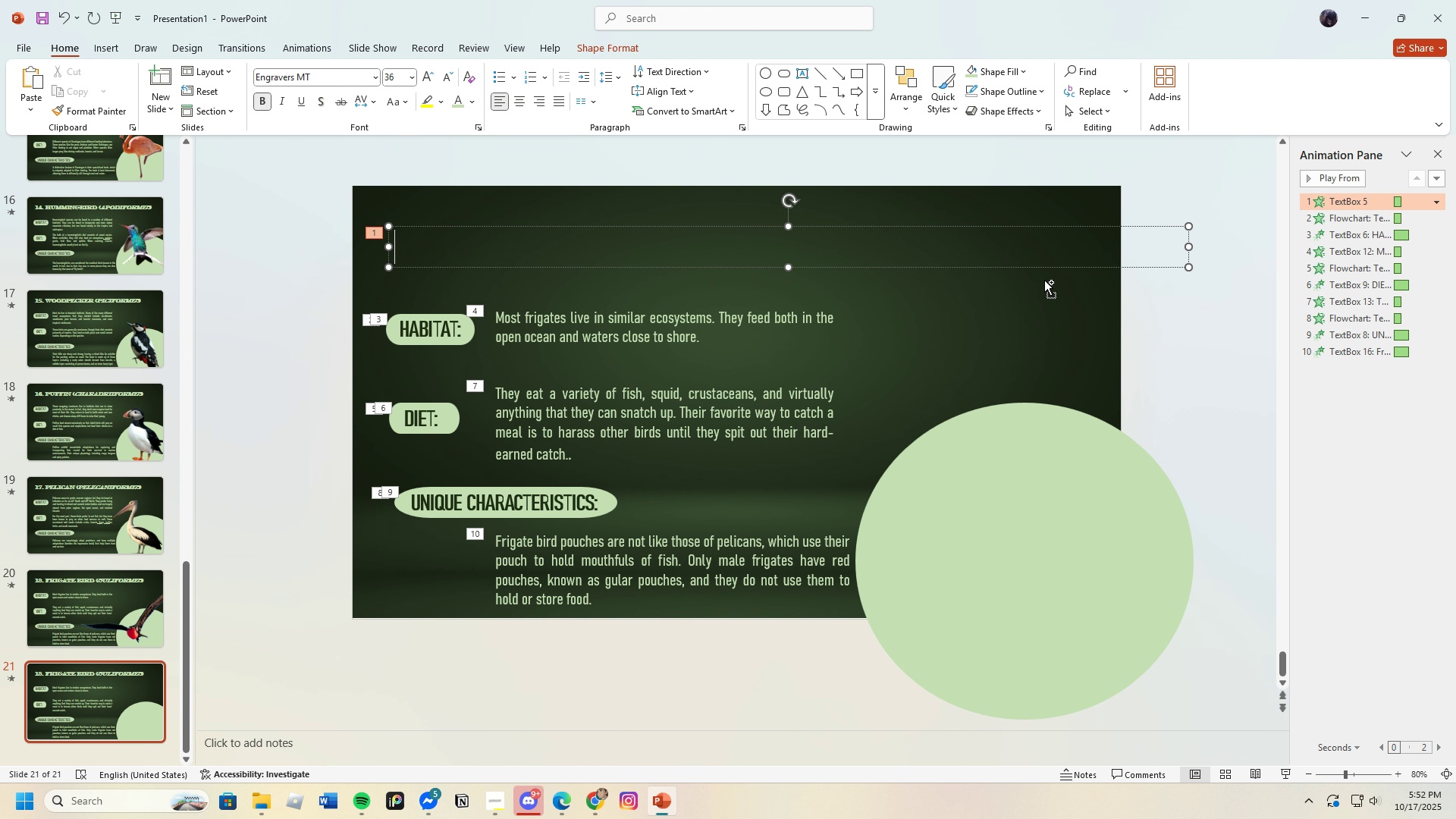 
key(Control+V)
 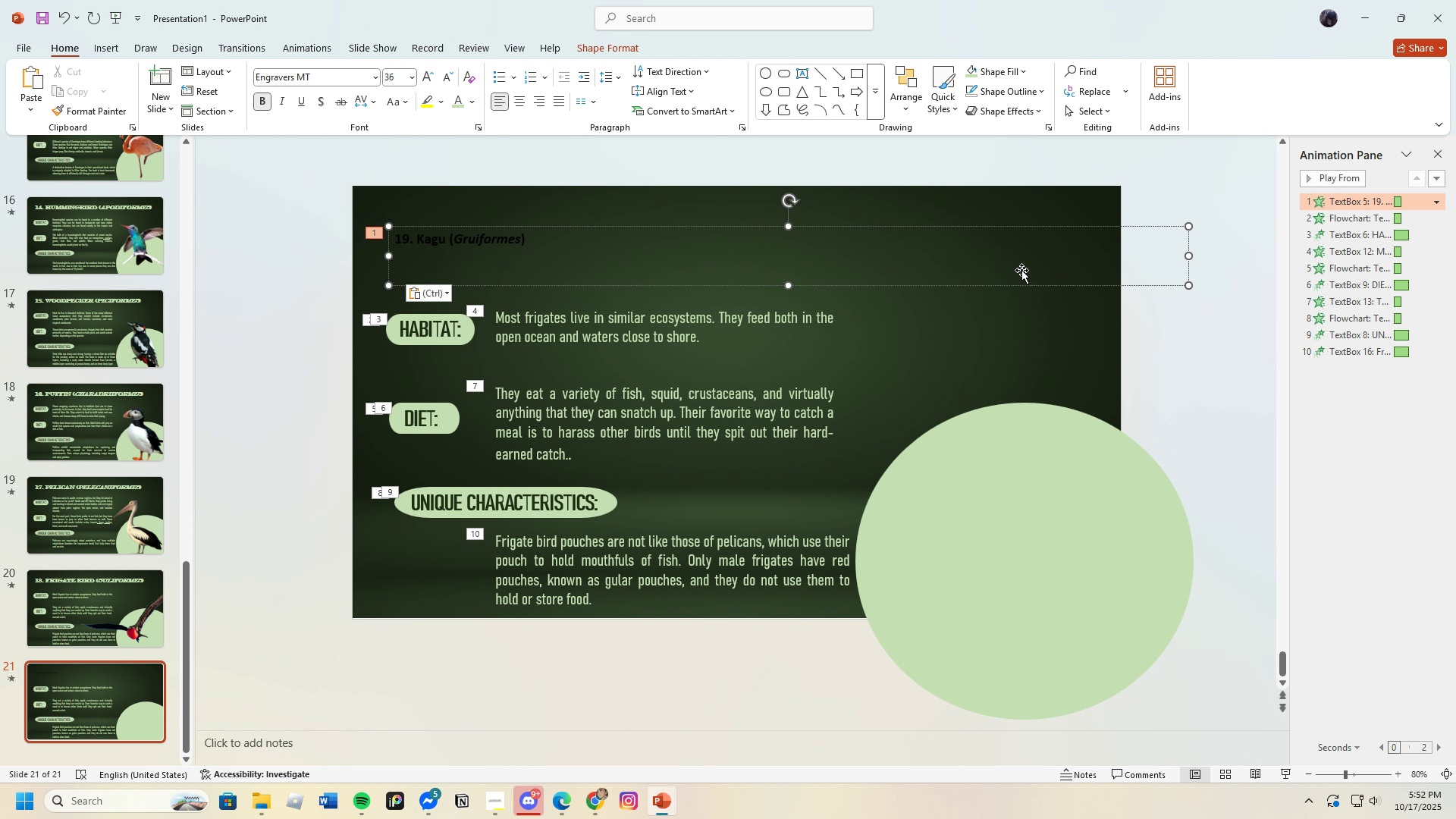 
key(Backspace)
 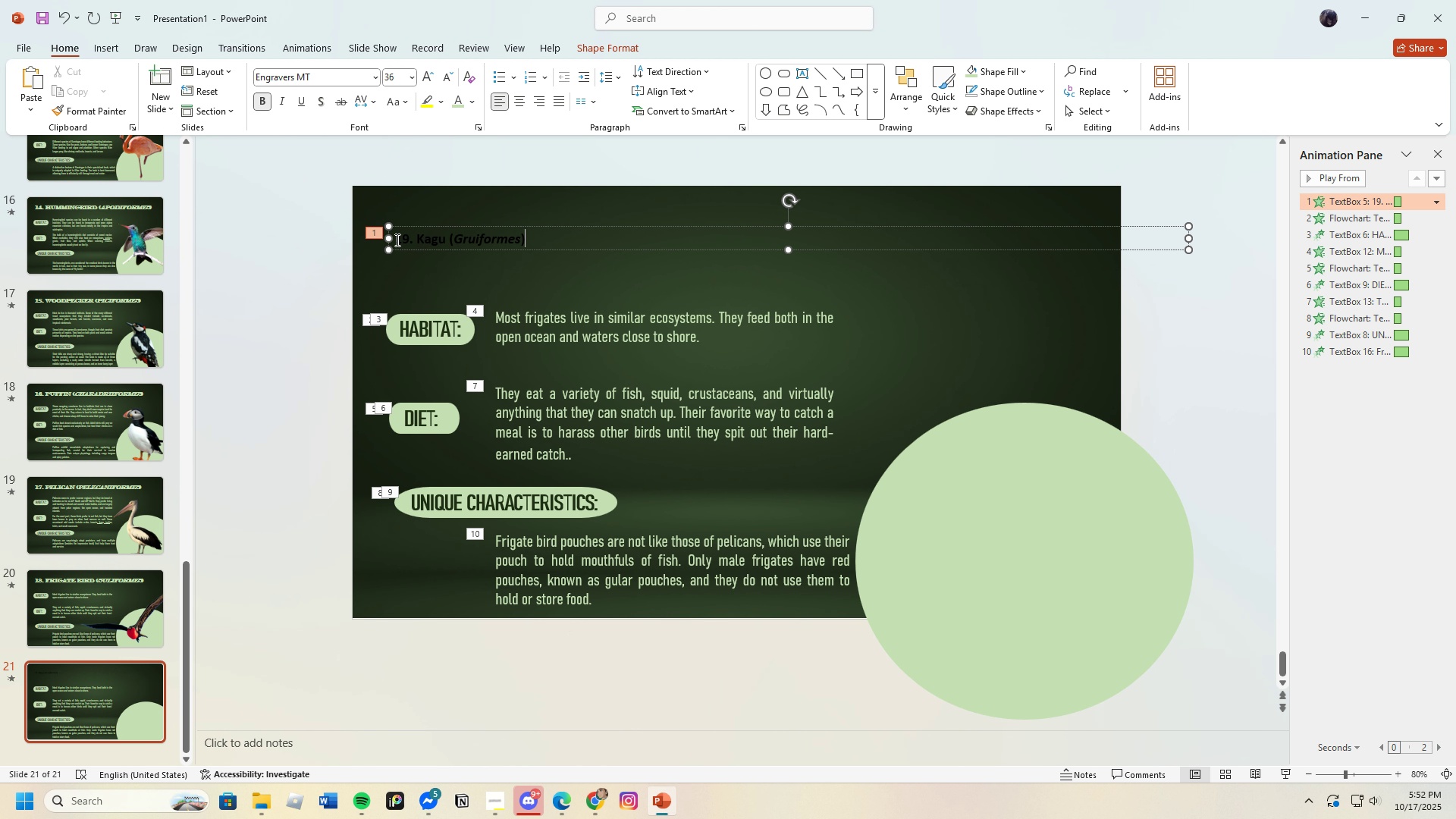 
left_click_drag(start_coordinate=[394, 240], to_coordinate=[569, 240])
 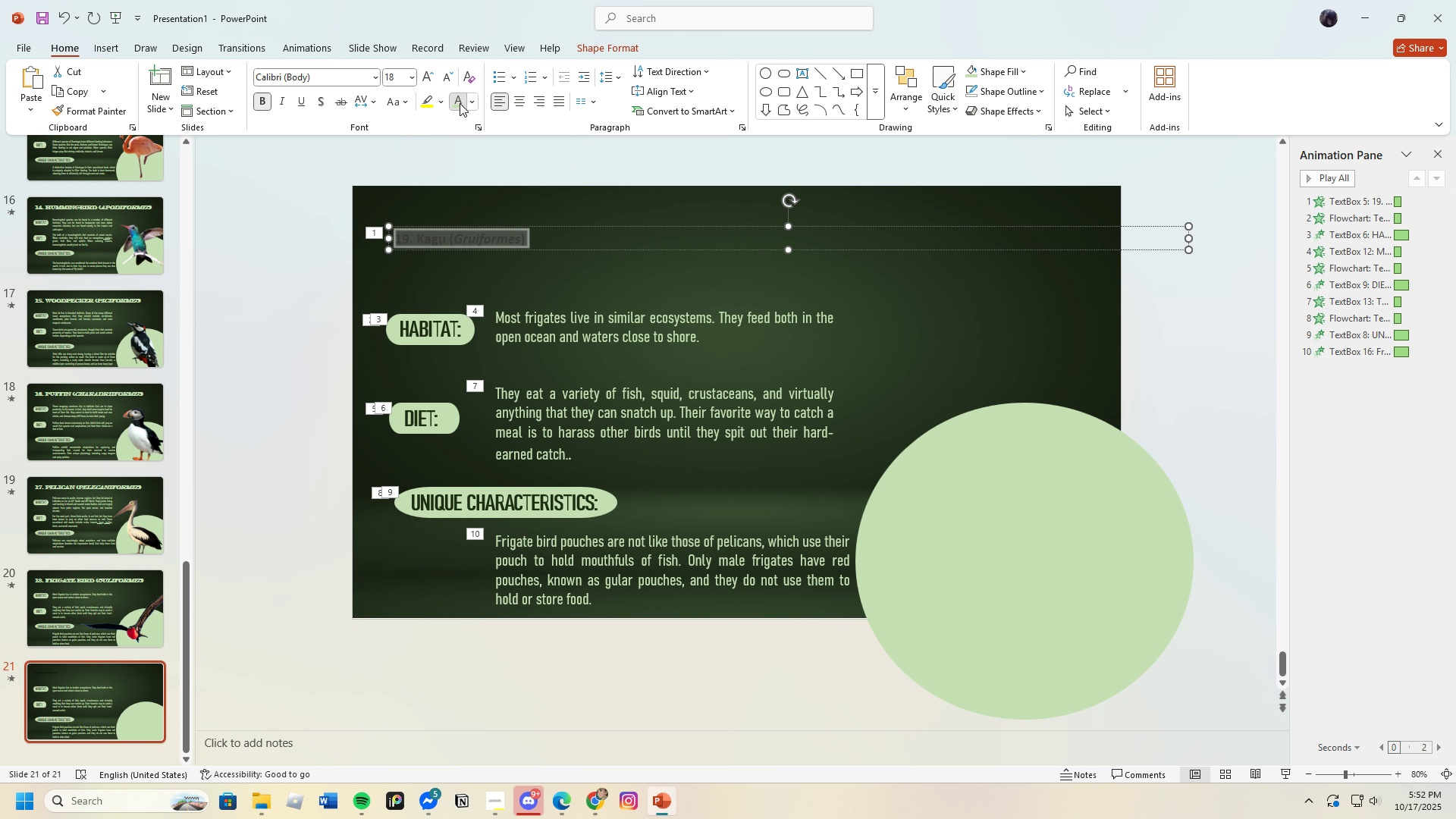 
left_click([460, 103])
 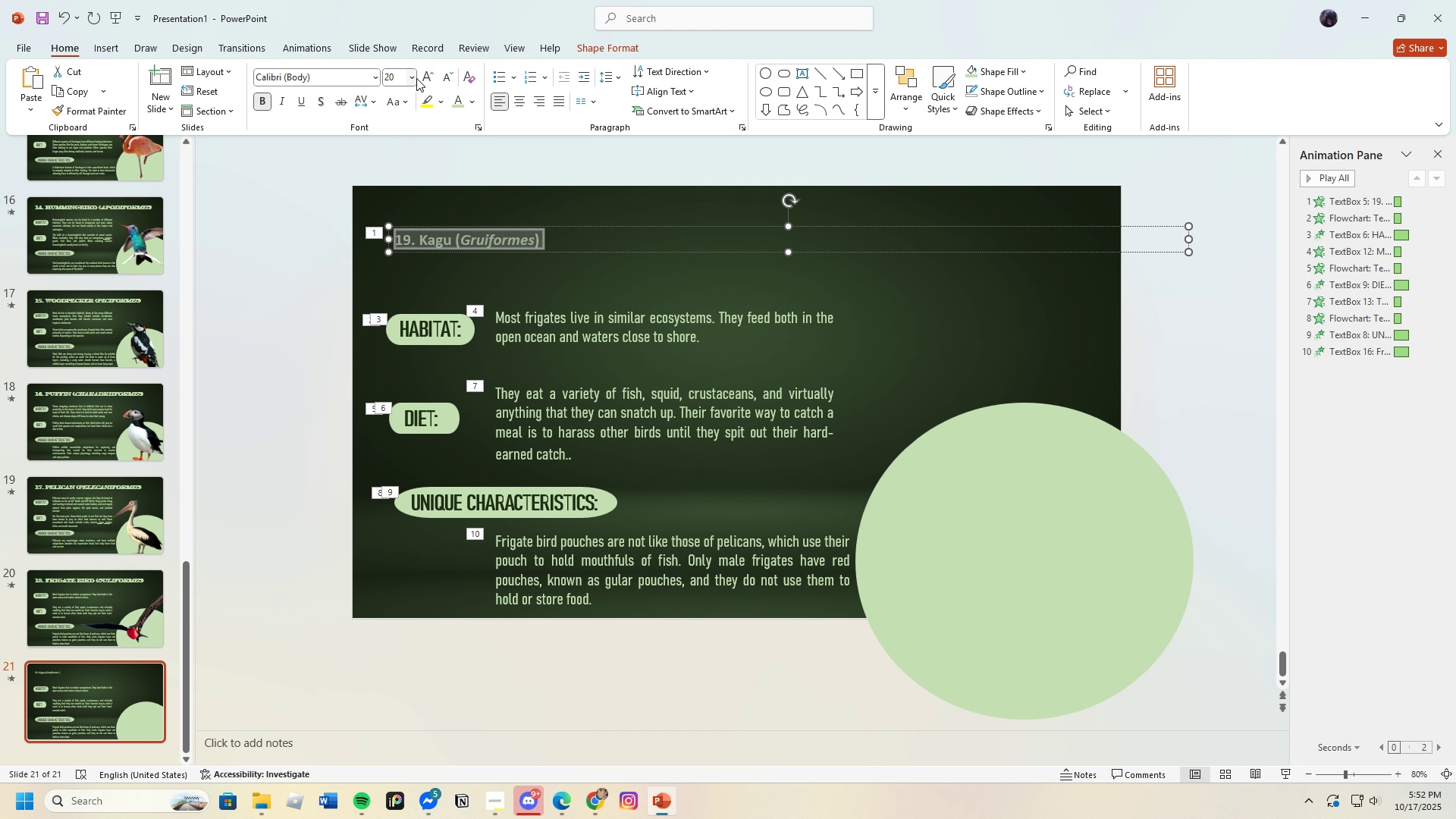 
left_click([416, 78])
 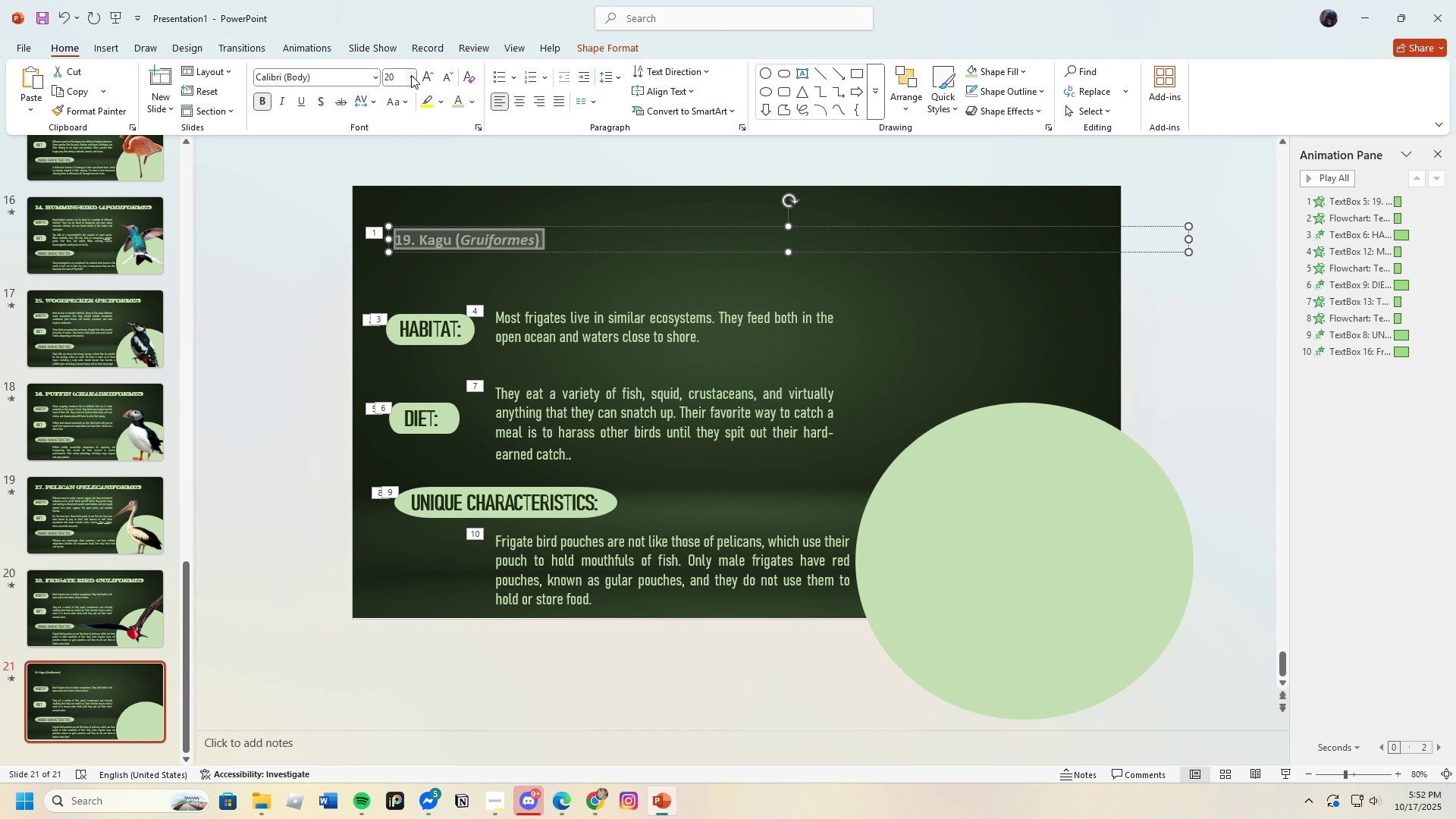 
left_click([411, 75])
 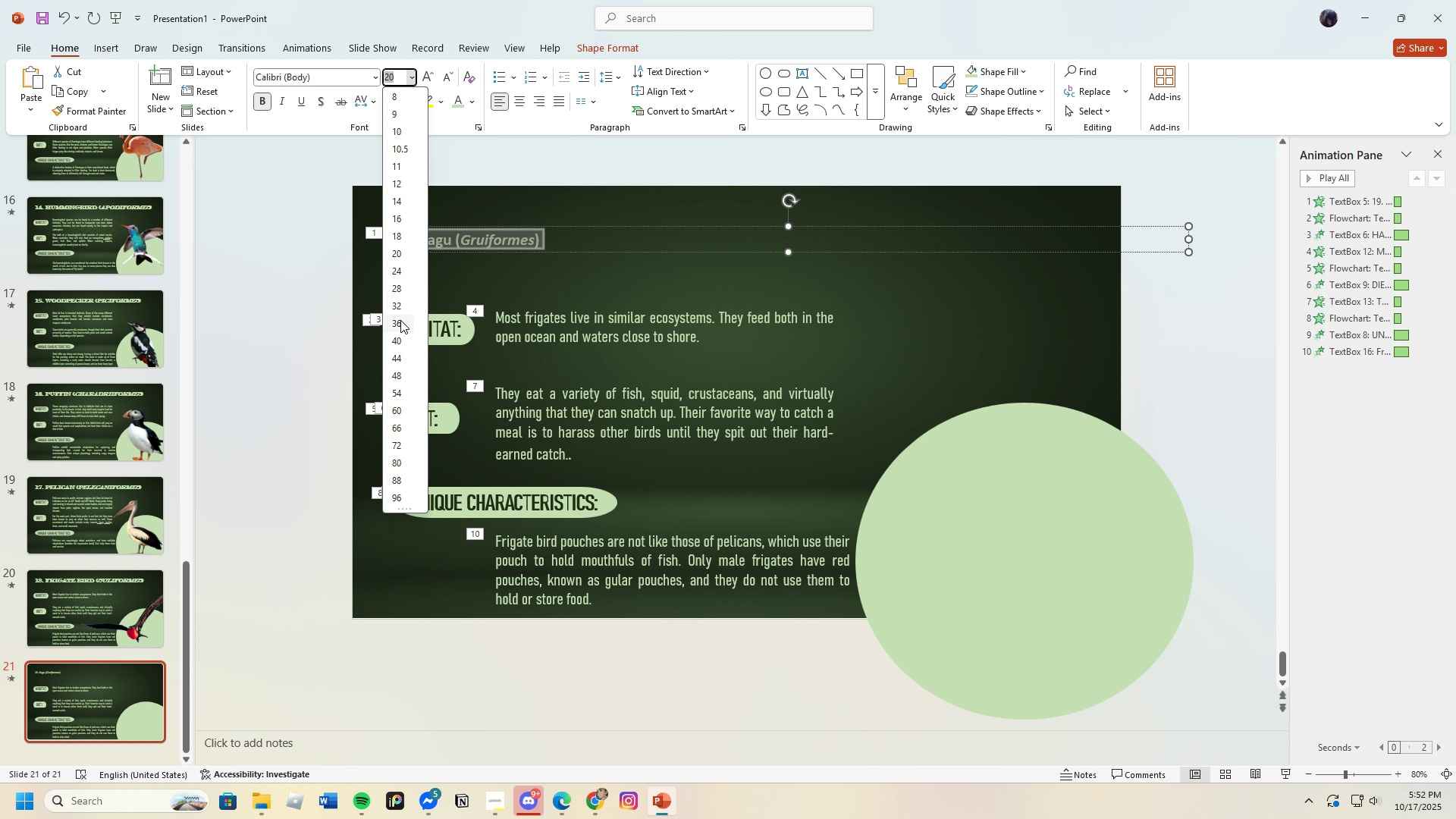 
left_click([400, 320])
 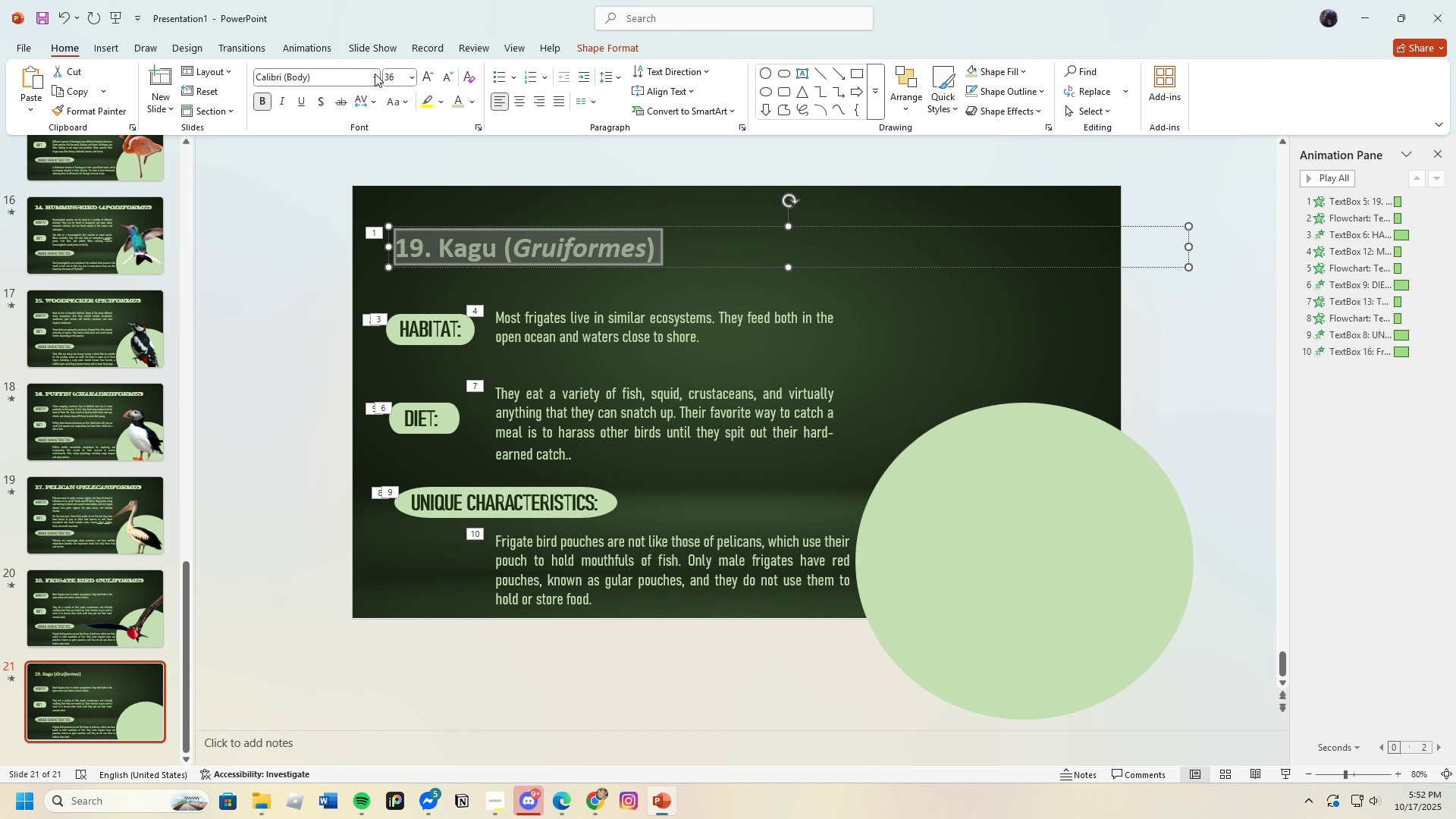 
left_click([375, 74])
 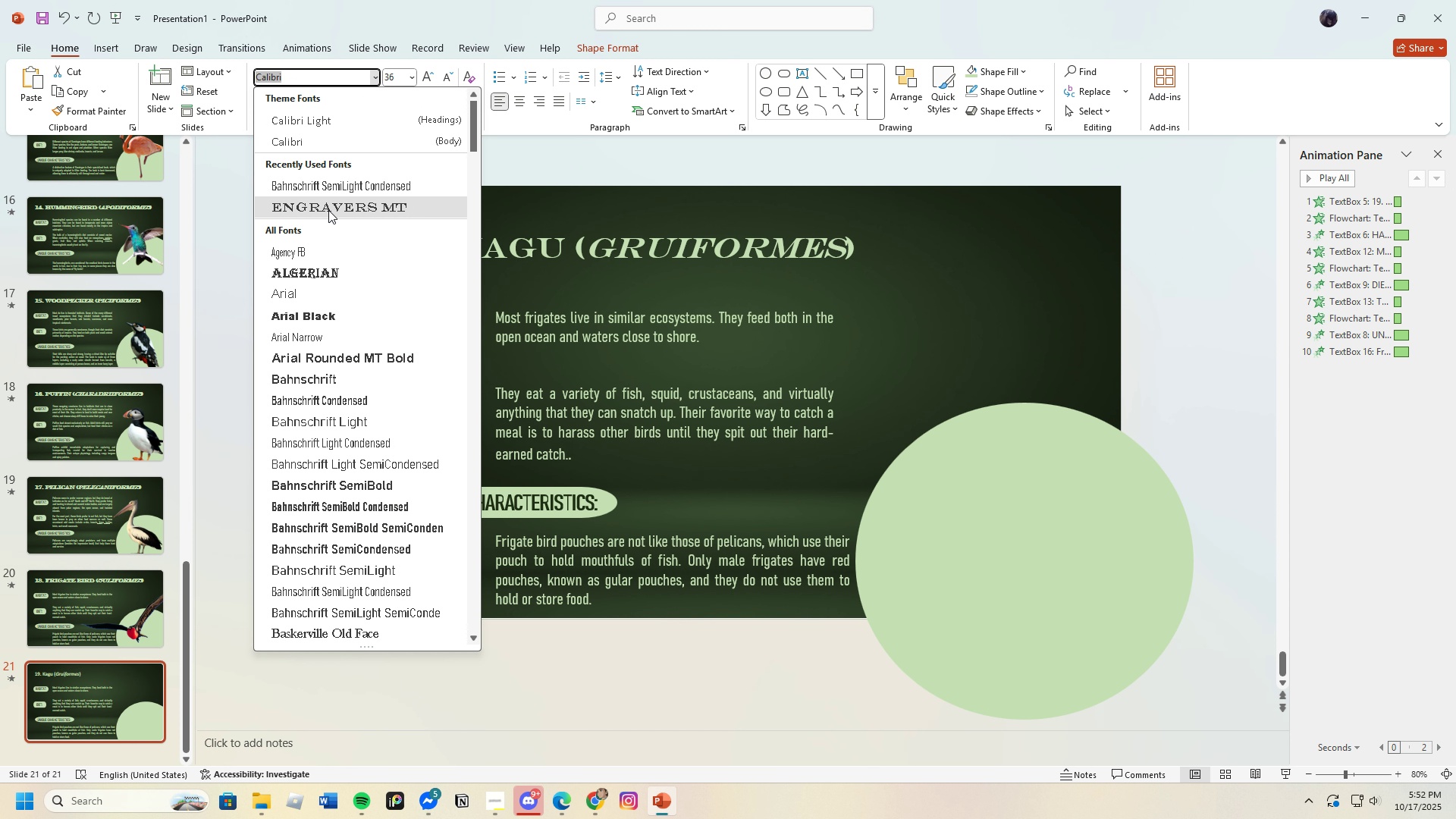 
left_click([328, 210])
 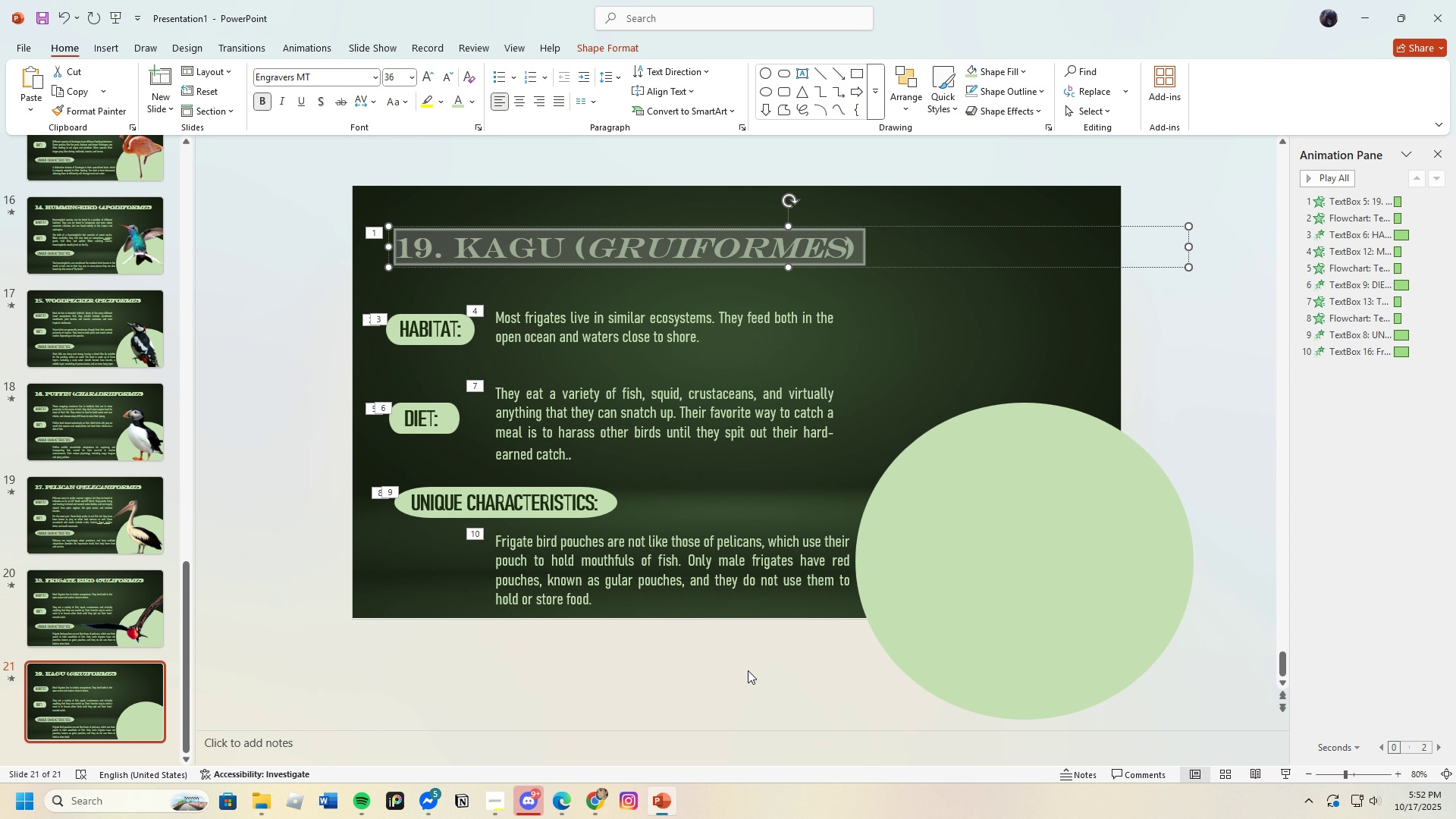 
left_click([748, 670])
 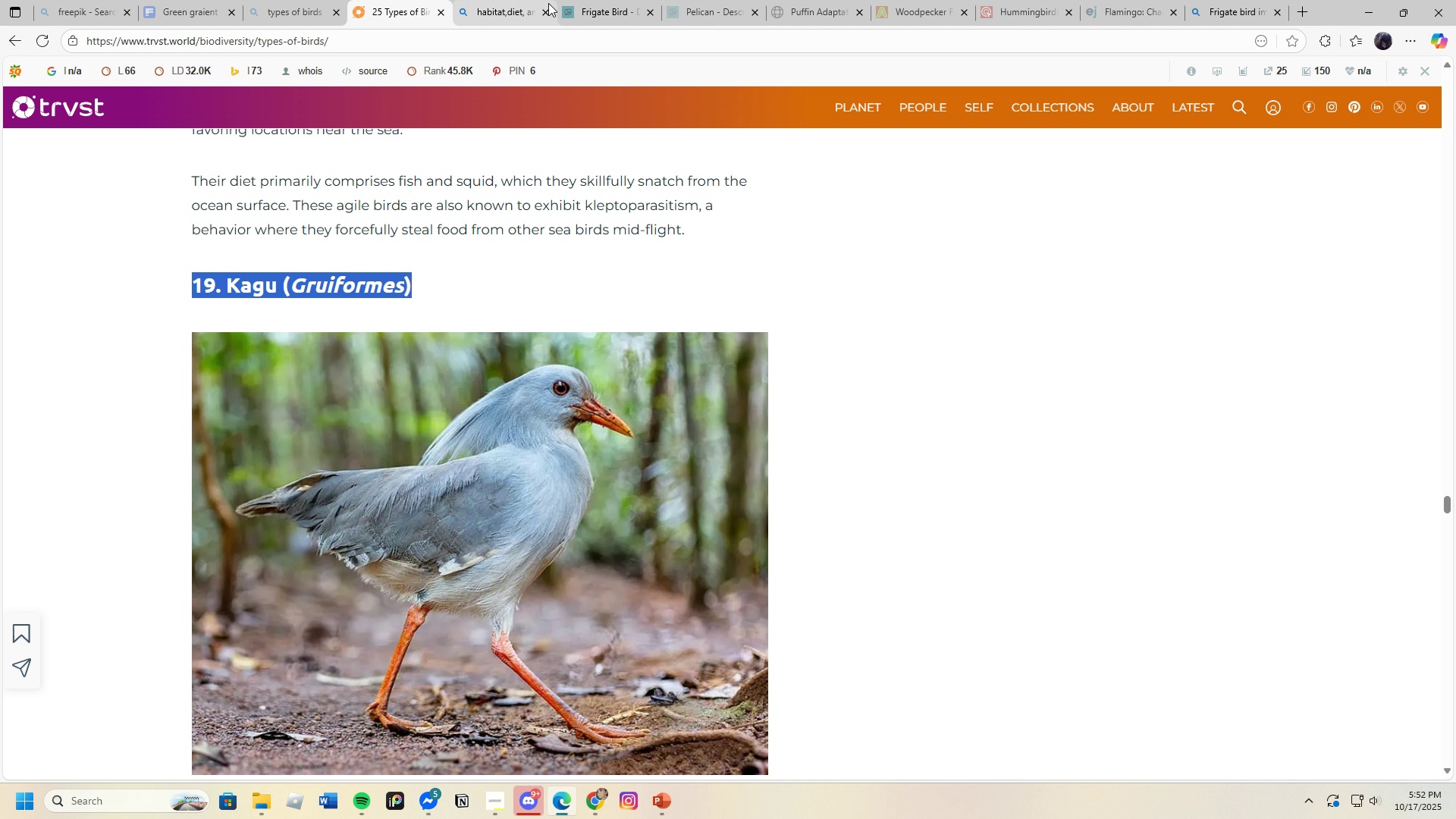 
left_click([524, 1])
 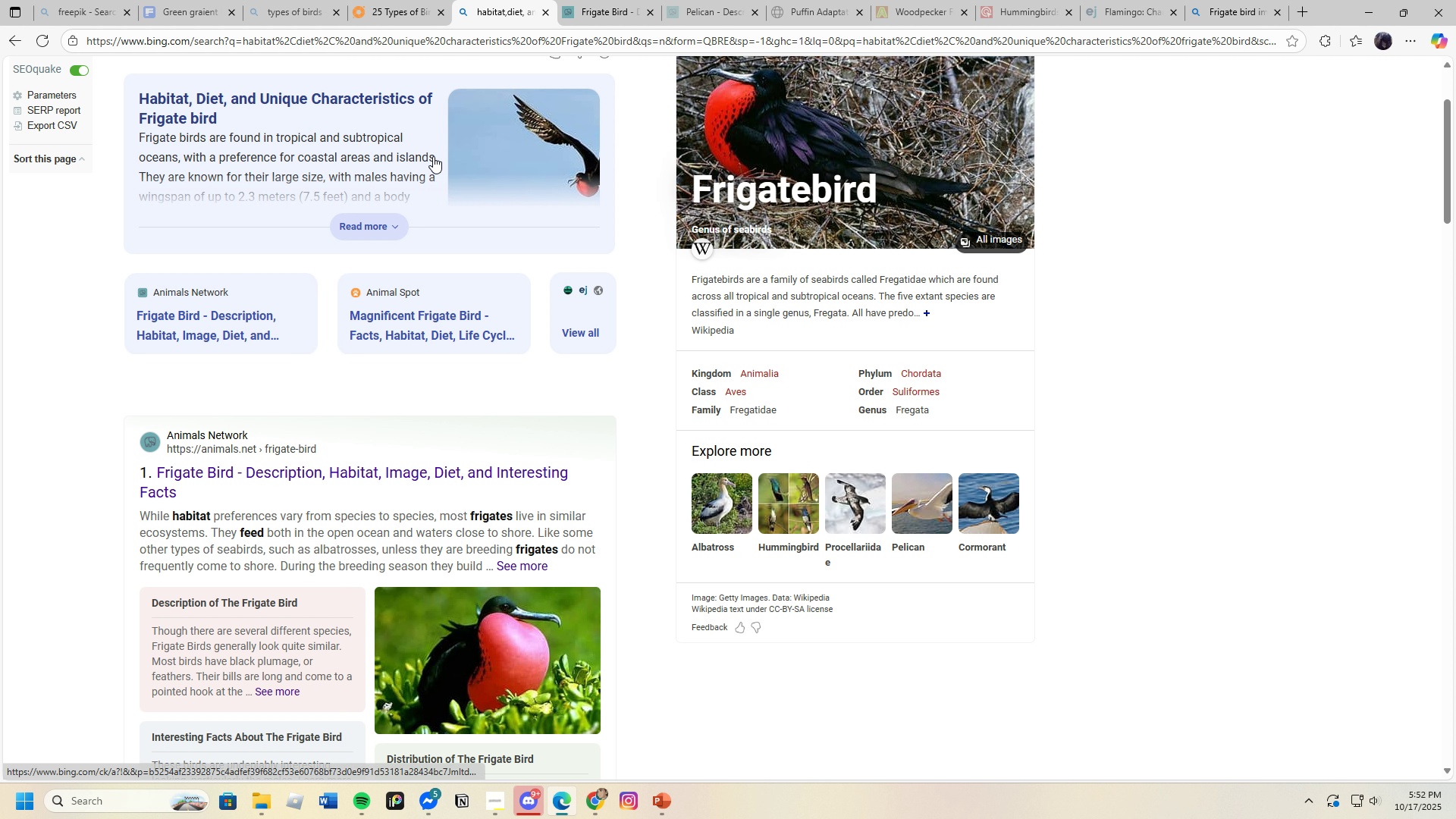 
scroll: coordinate [432, 155], scroll_direction: up, amount: 6.0
 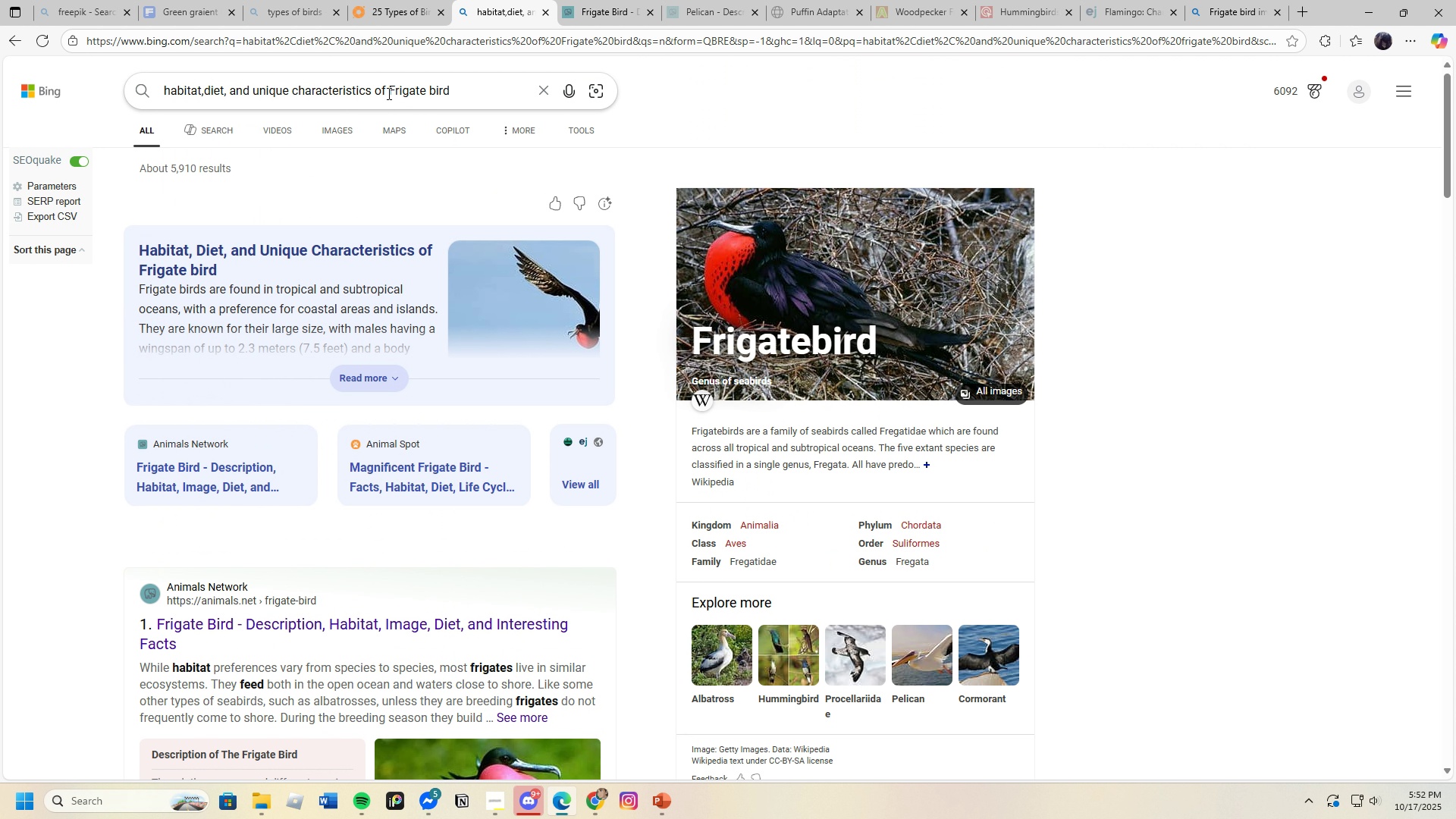 
left_click_drag(start_coordinate=[388, 94], to_coordinate=[524, 108])
 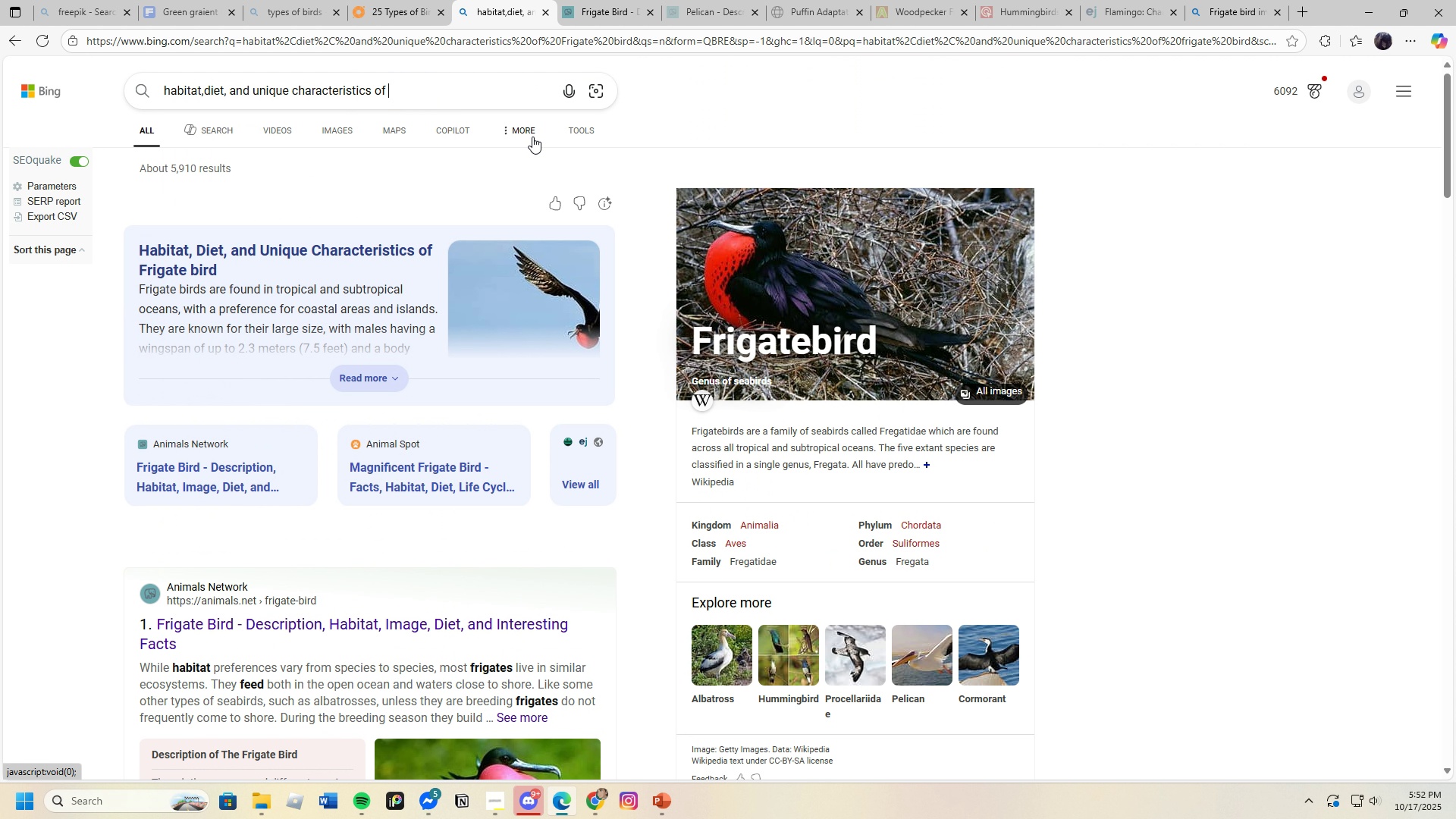 
key(Backspace)
type(Kagu)
 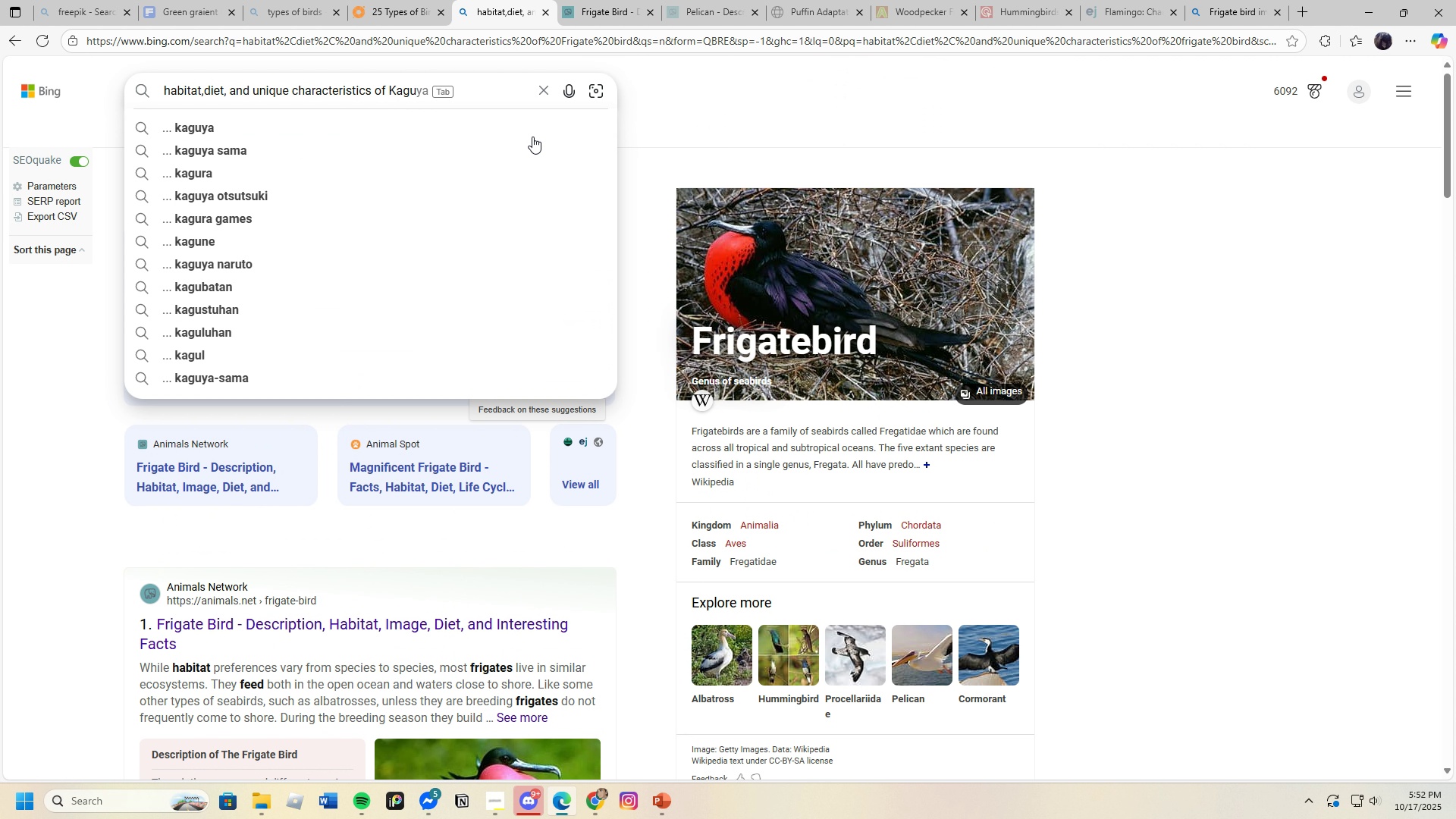 
key(Enter)
 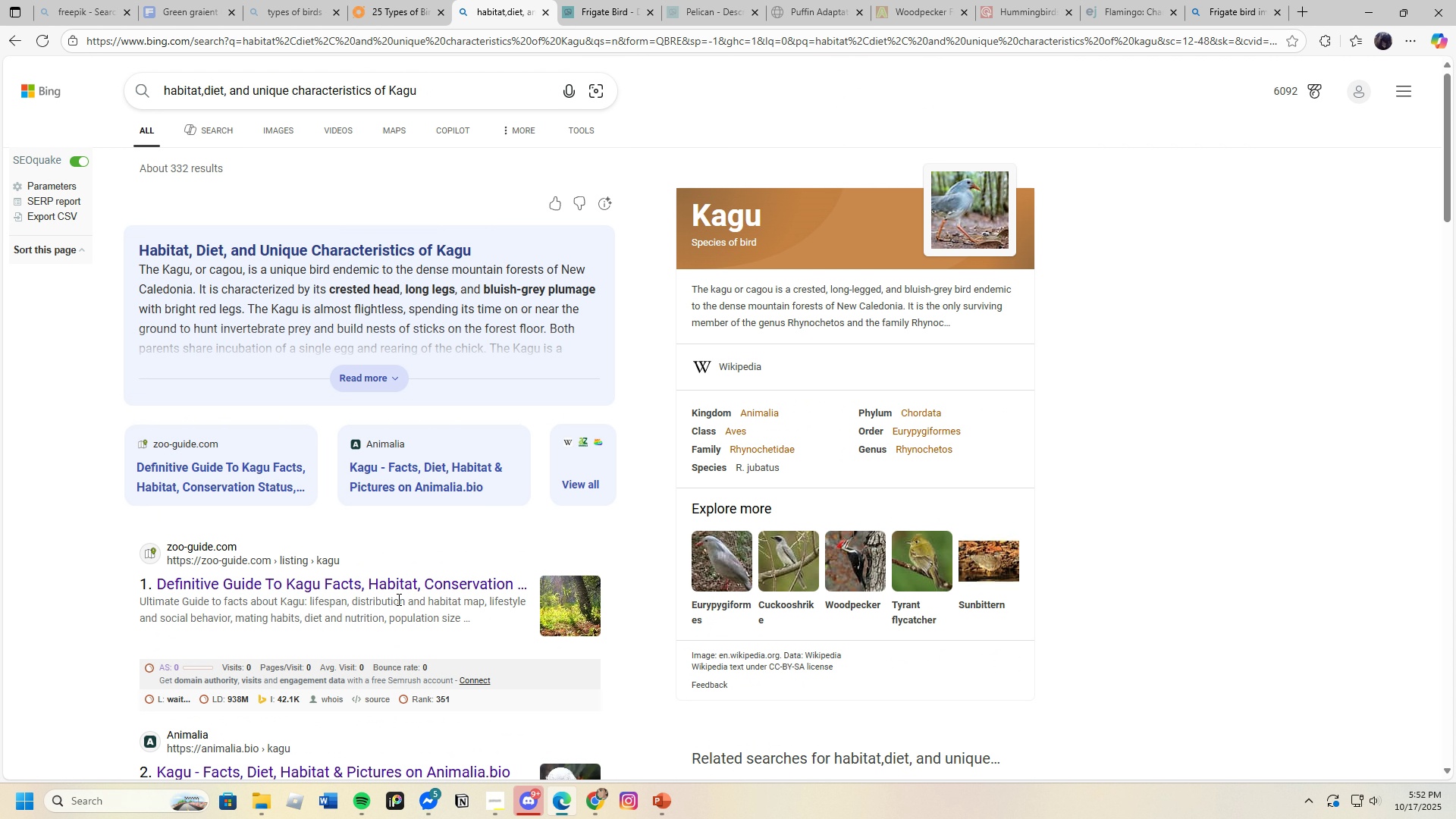 
scroll: coordinate [387, 615], scroll_direction: down, amount: 2.0
 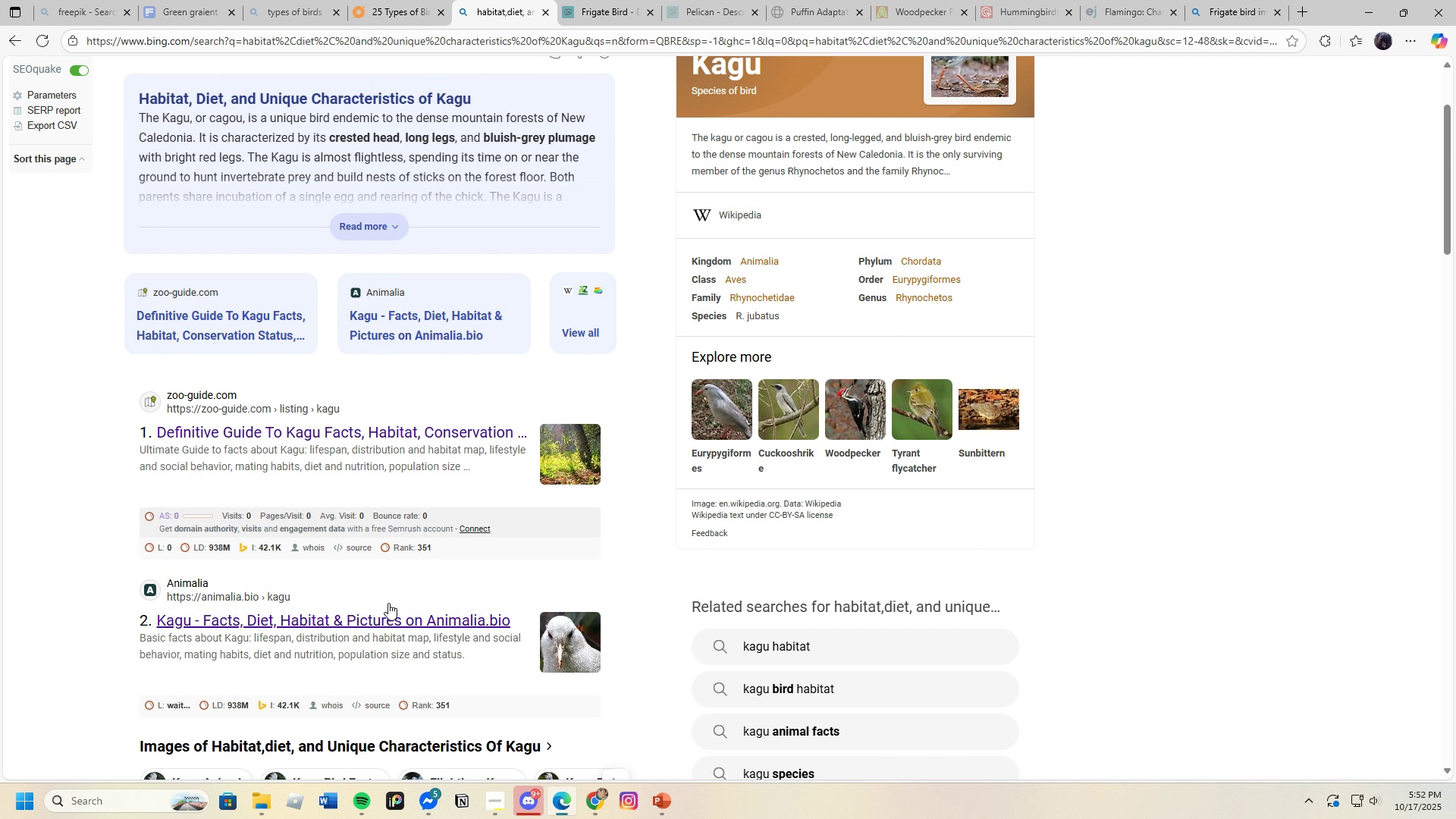 
scroll: coordinate [378, 590], scroll_direction: up, amount: 3.0
 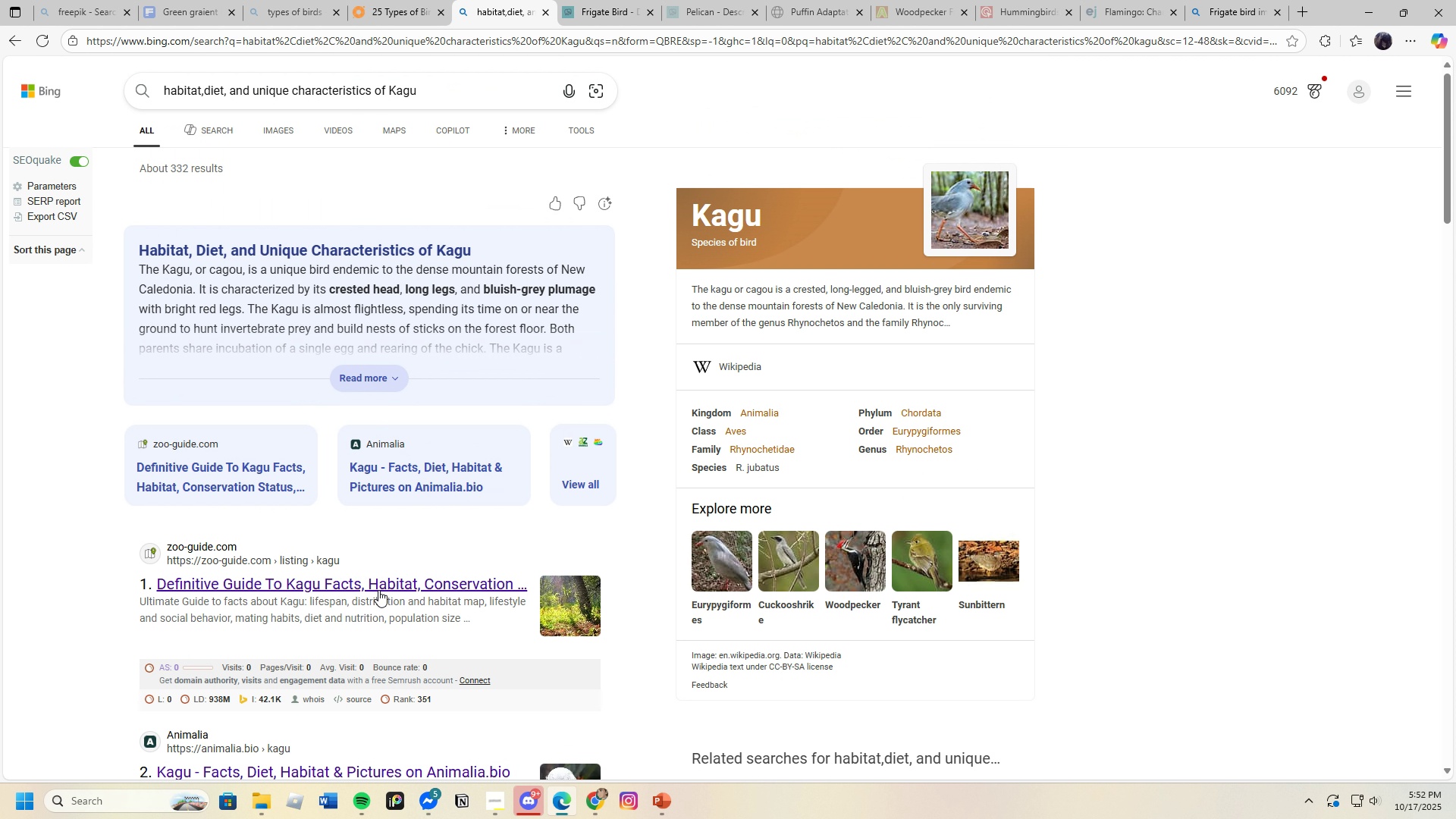 
scroll: coordinate [366, 591], scroll_direction: down, amount: 15.0
 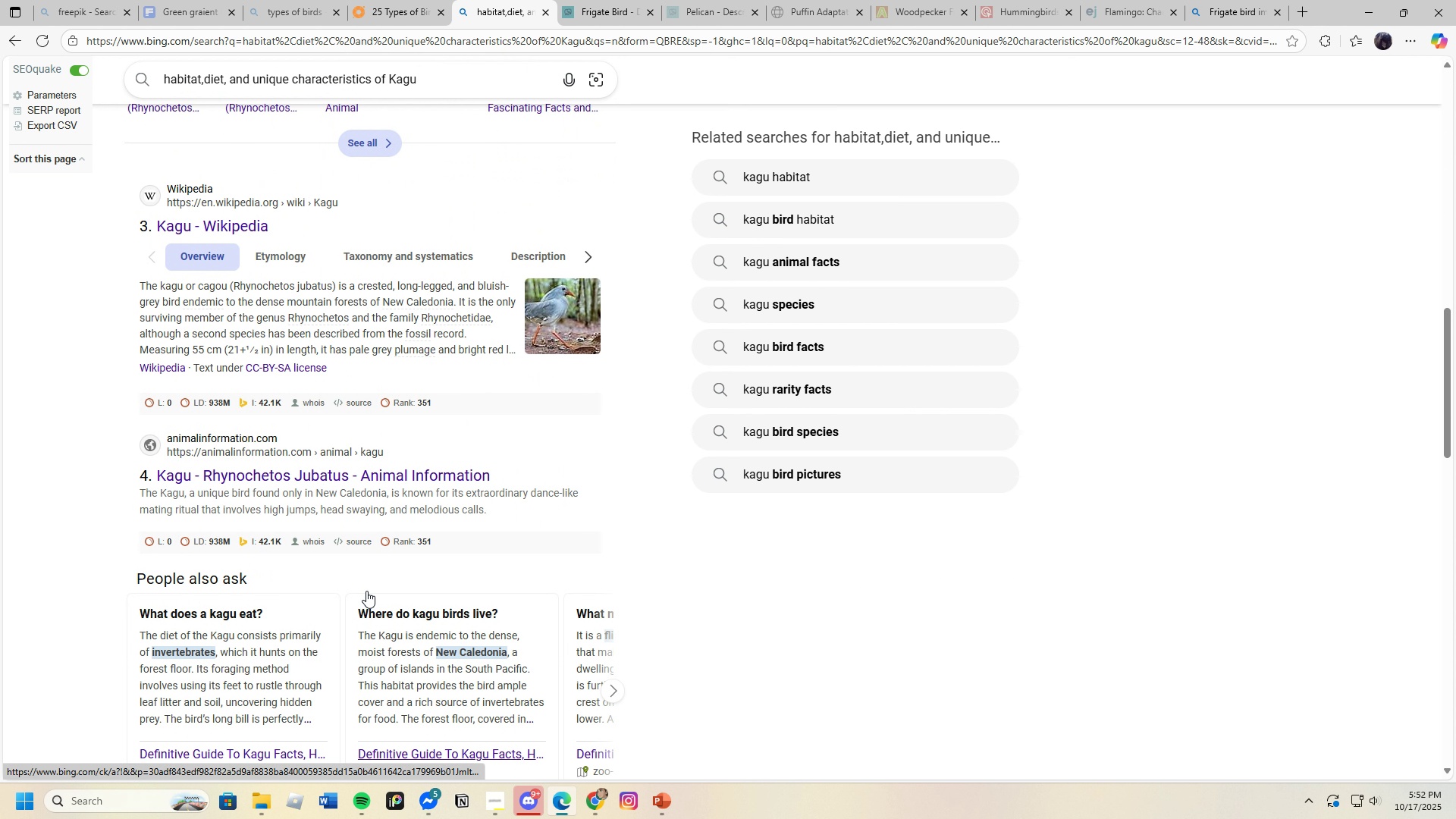 
scroll: coordinate [366, 591], scroll_direction: up, amount: 8.0
 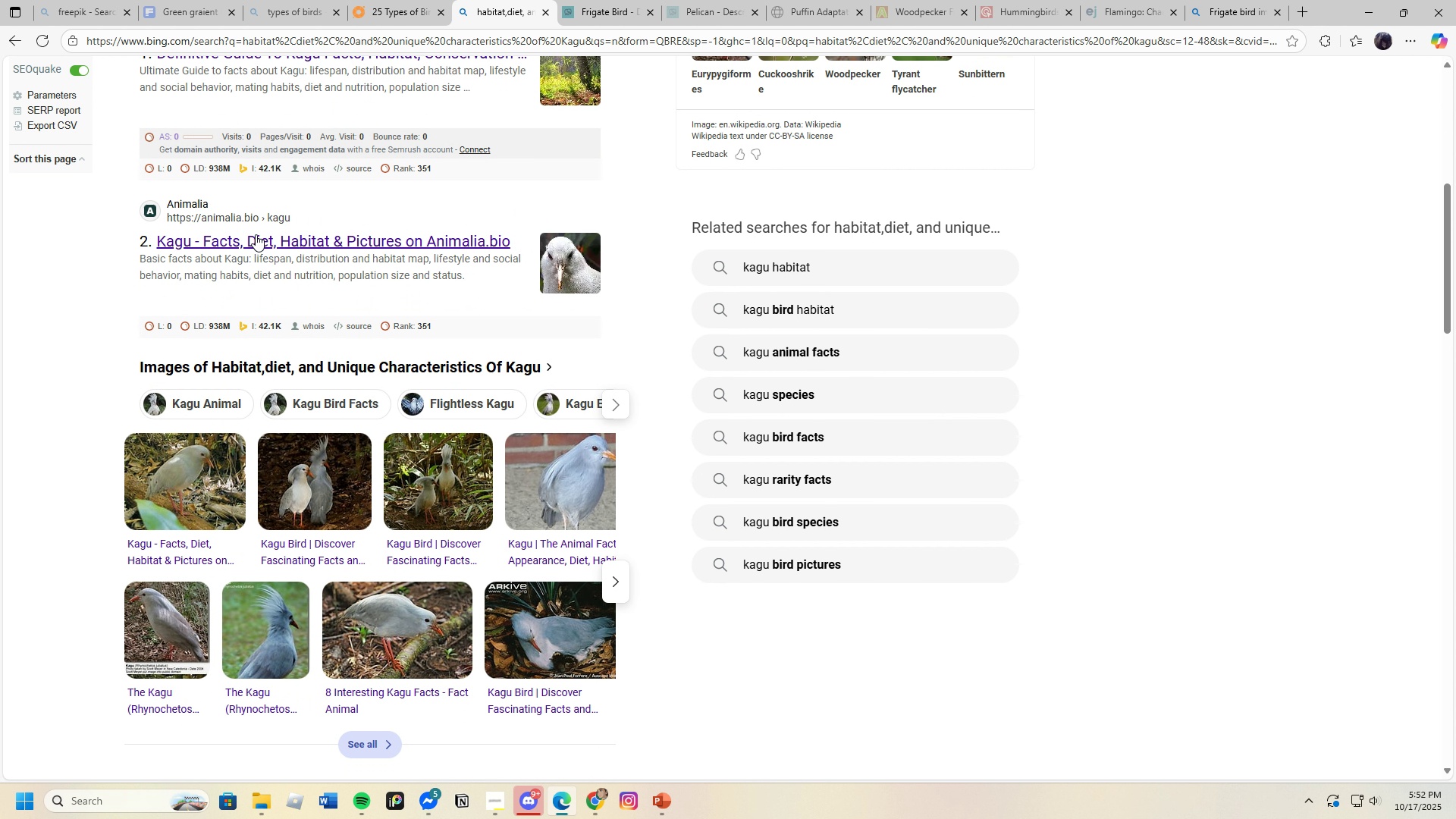 
left_click([256, 234])
 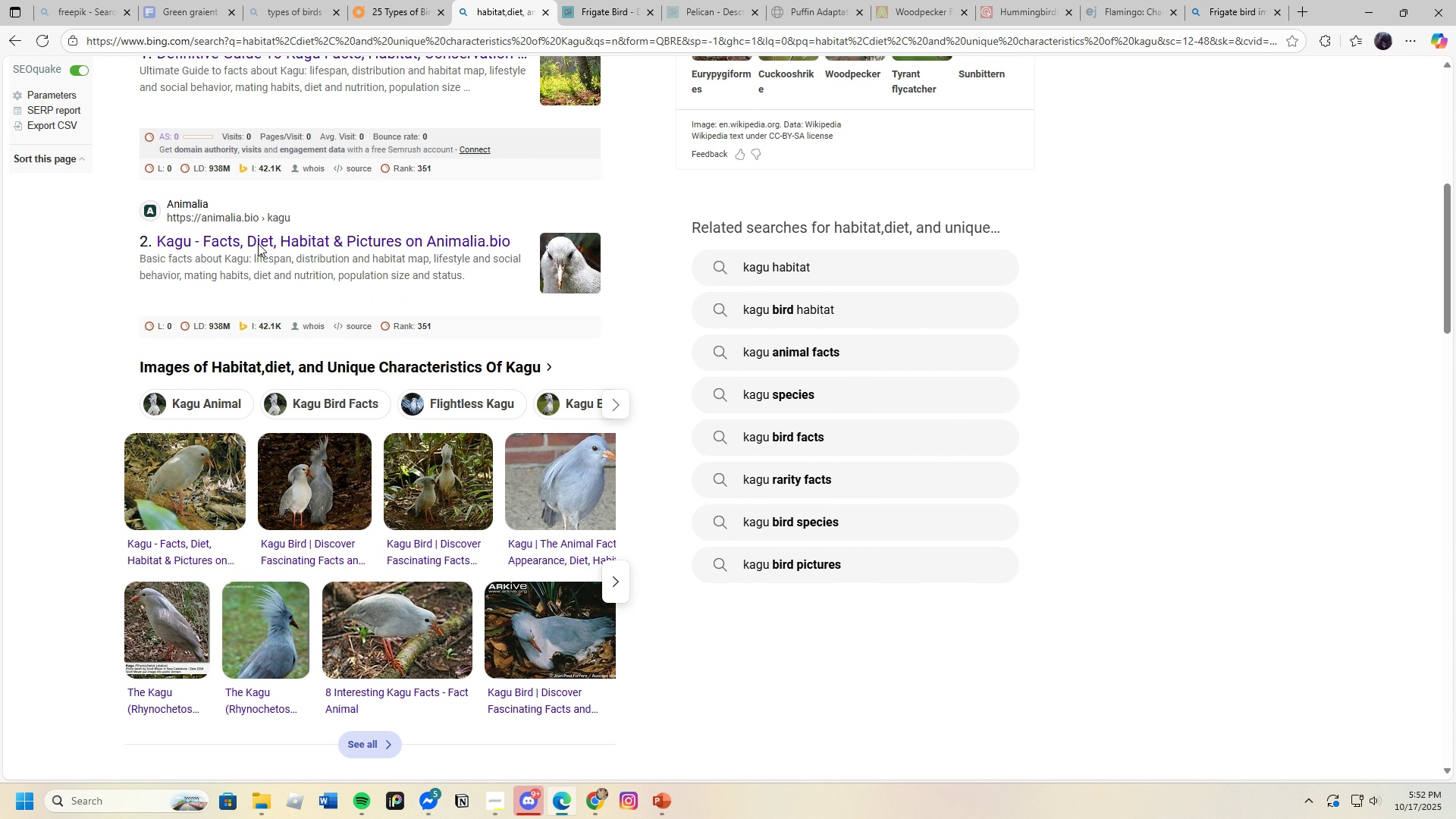 
left_click([258, 243])
 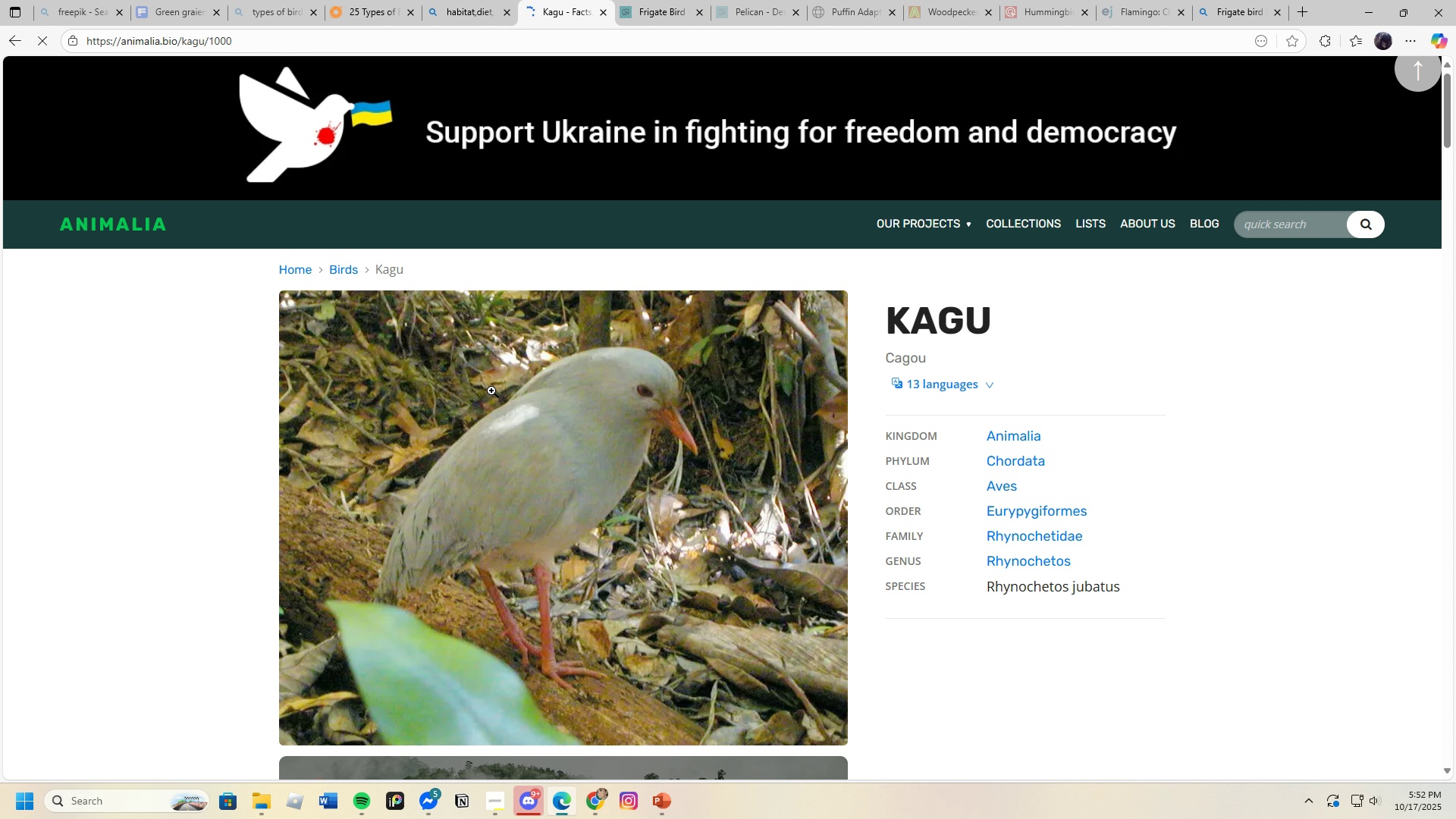 
scroll: coordinate [641, 466], scroll_direction: down, amount: 17.0
 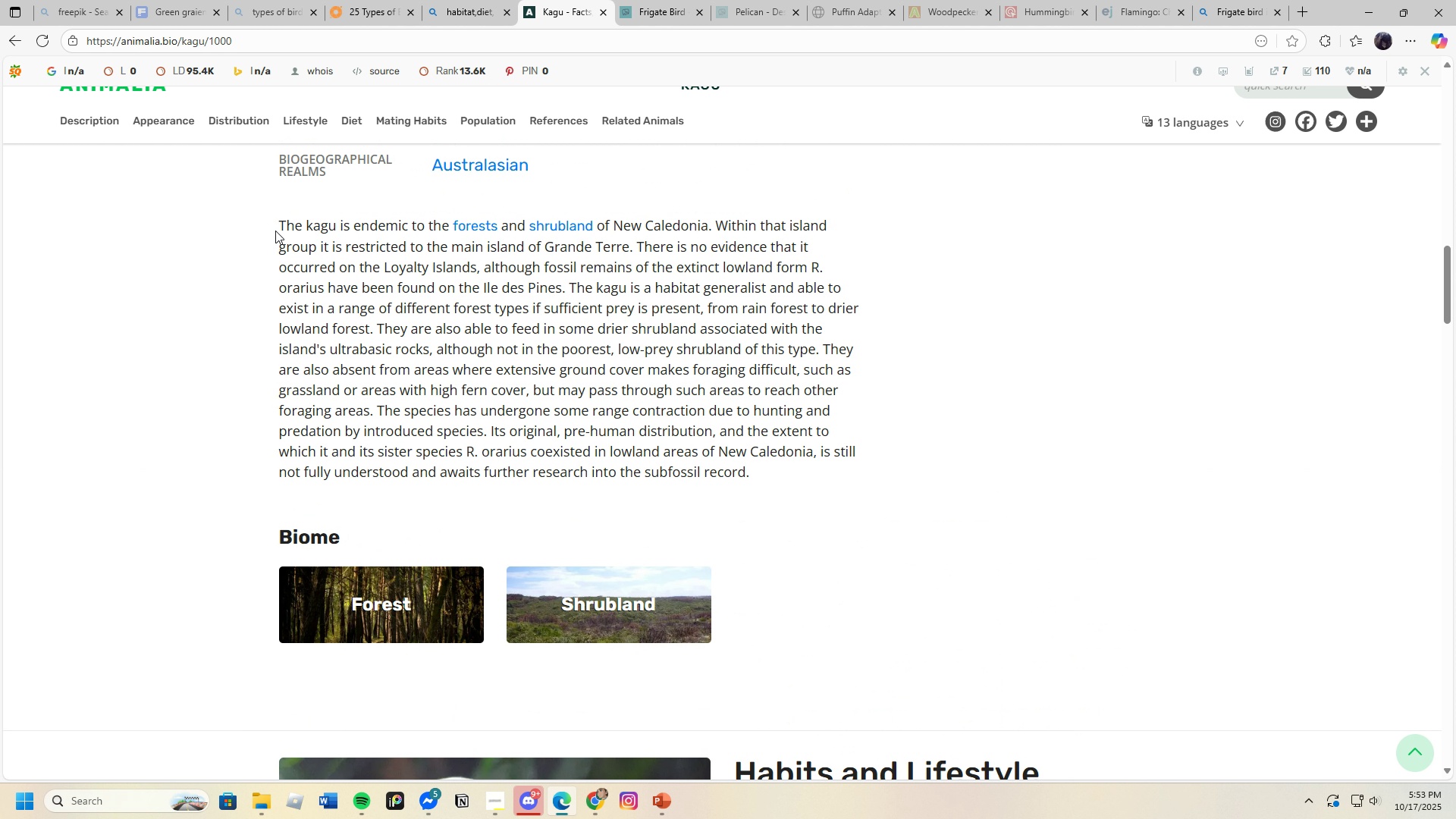 
wait(5.55)
 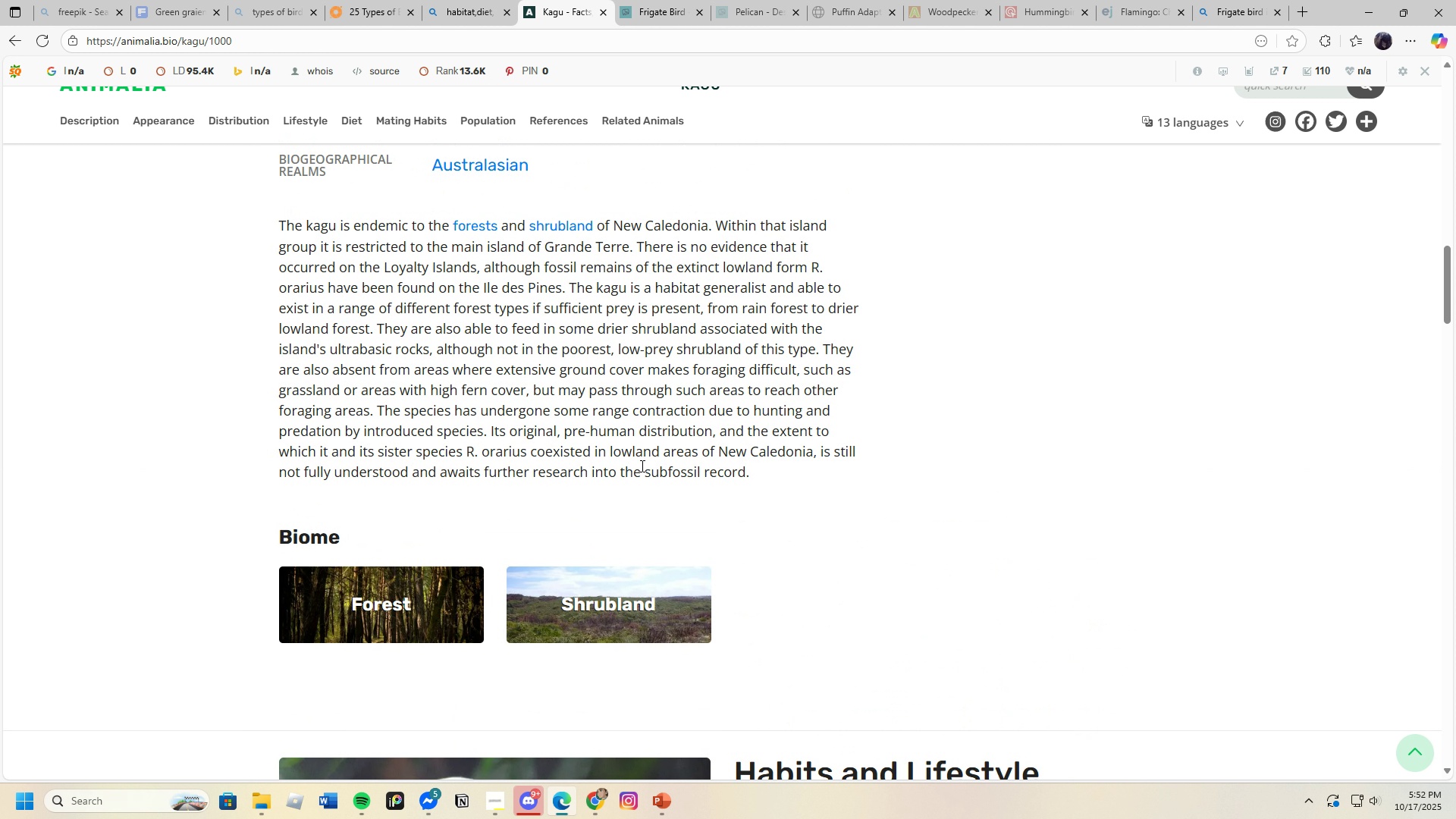 
scroll: coordinate [436, 423], scroll_direction: down, amount: 8.0
 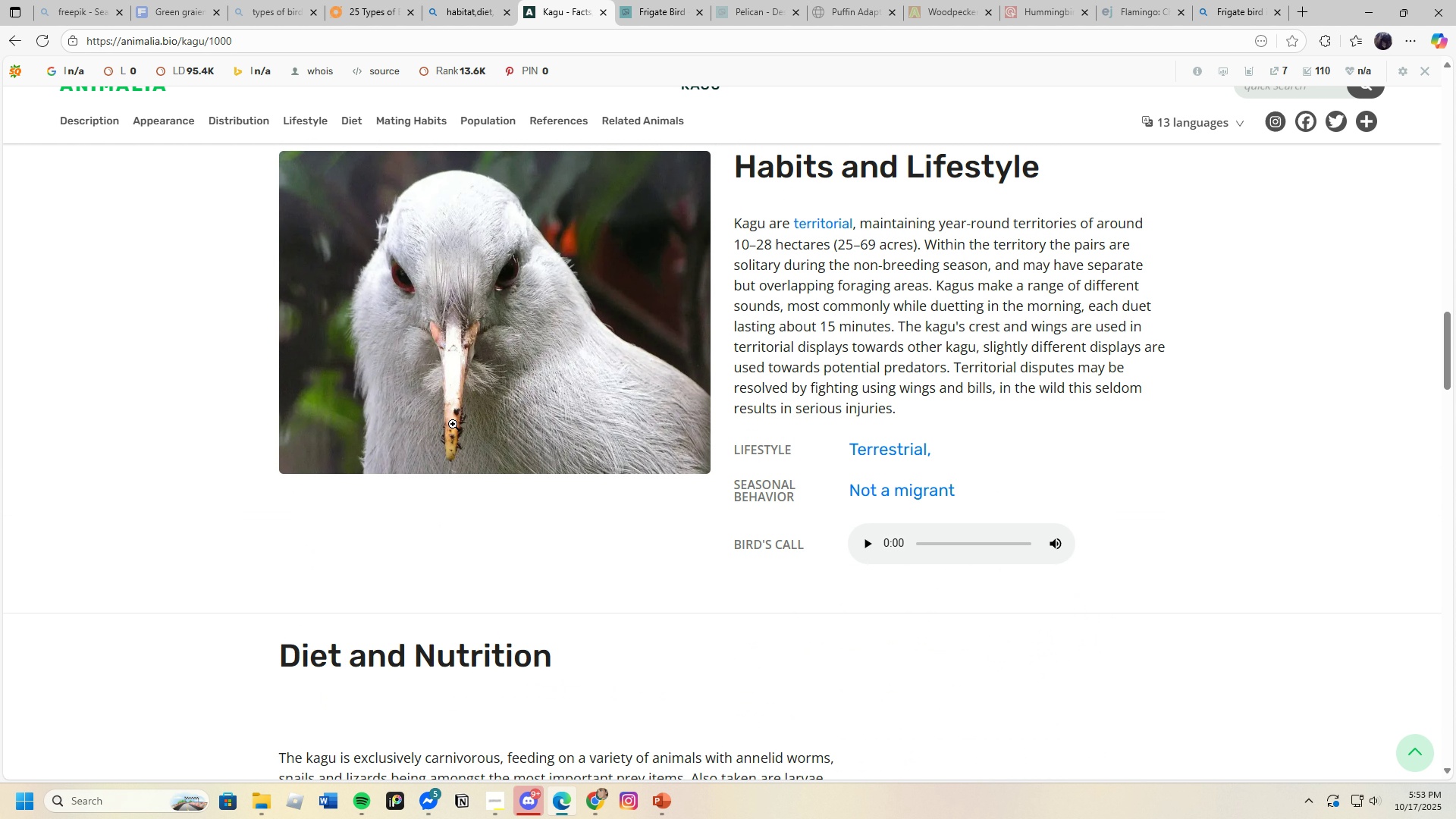 
scroll: coordinate [495, 411], scroll_direction: up, amount: 10.0
 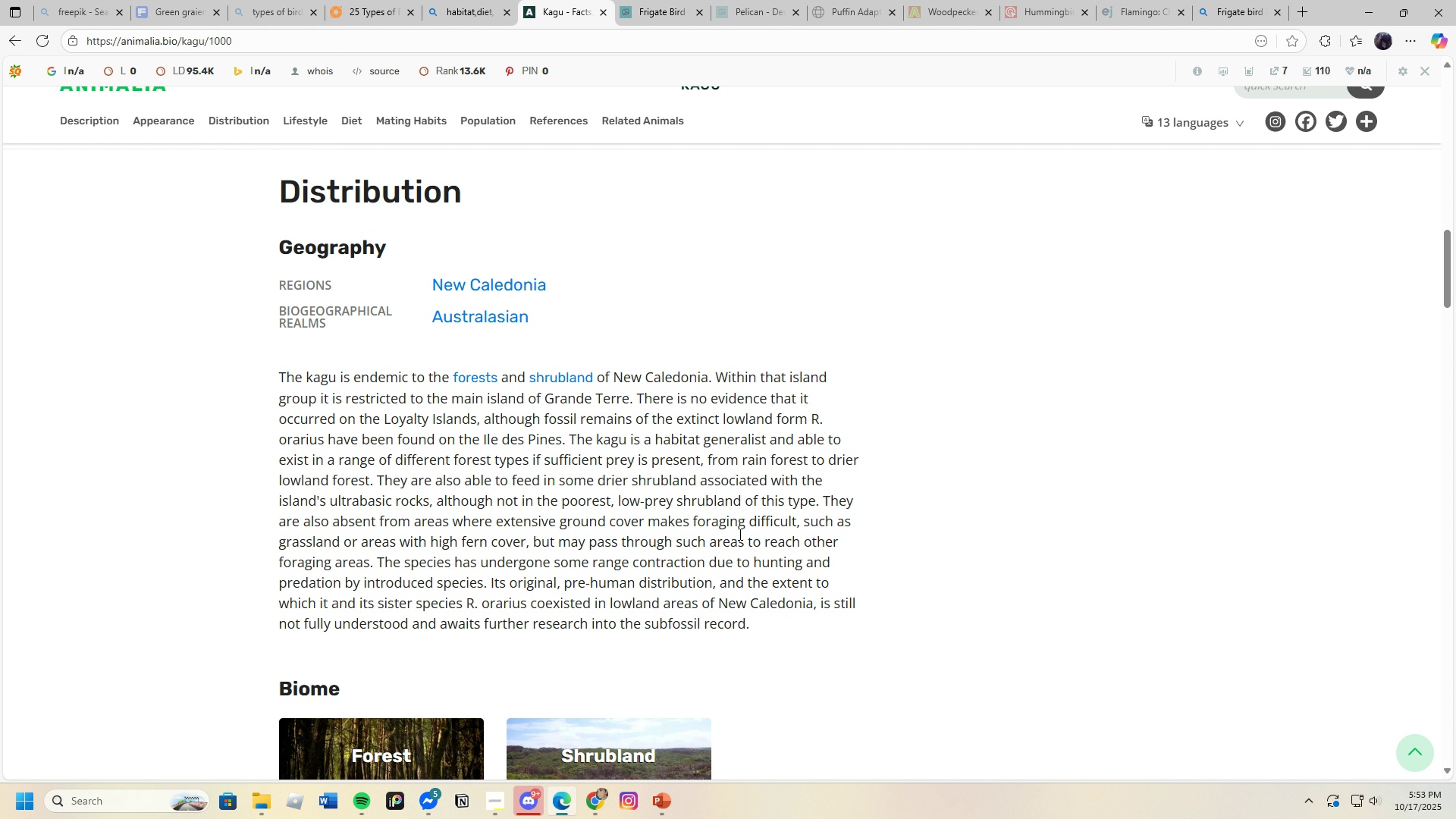 
wait(14.4)
 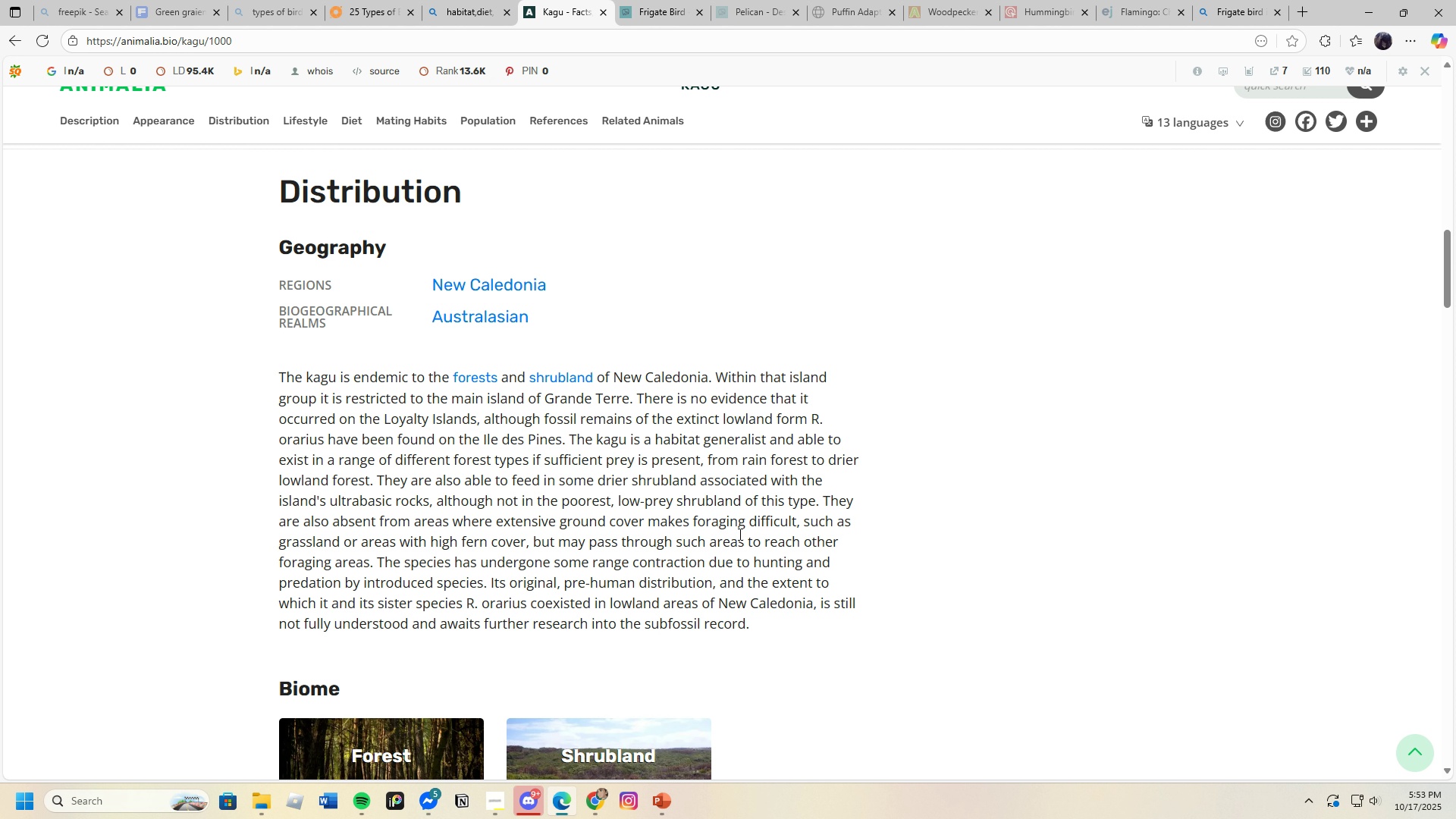 
left_click_drag(start_coordinate=[273, 370], to_coordinate=[633, 393])
 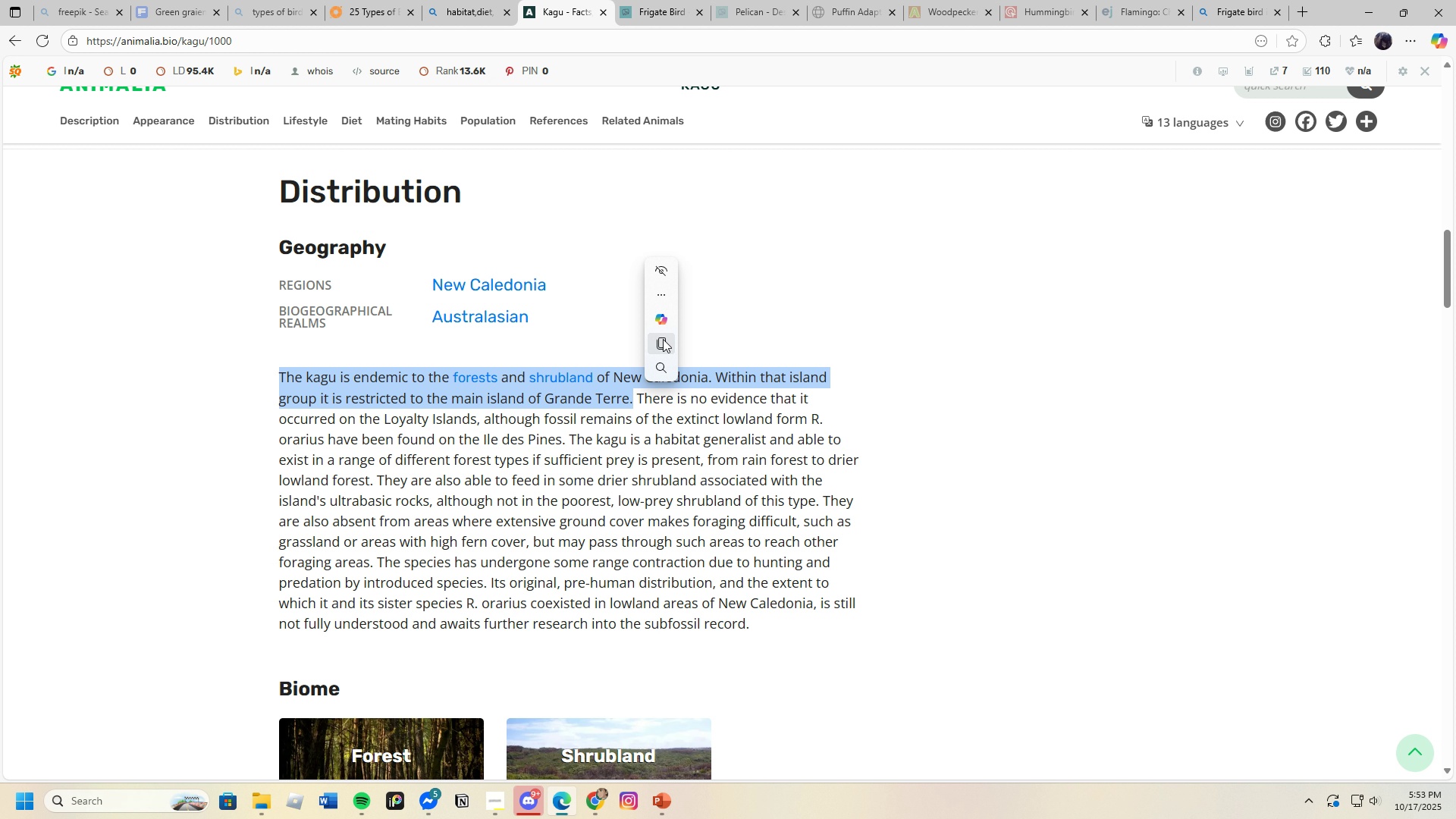 
left_click([663, 339])
 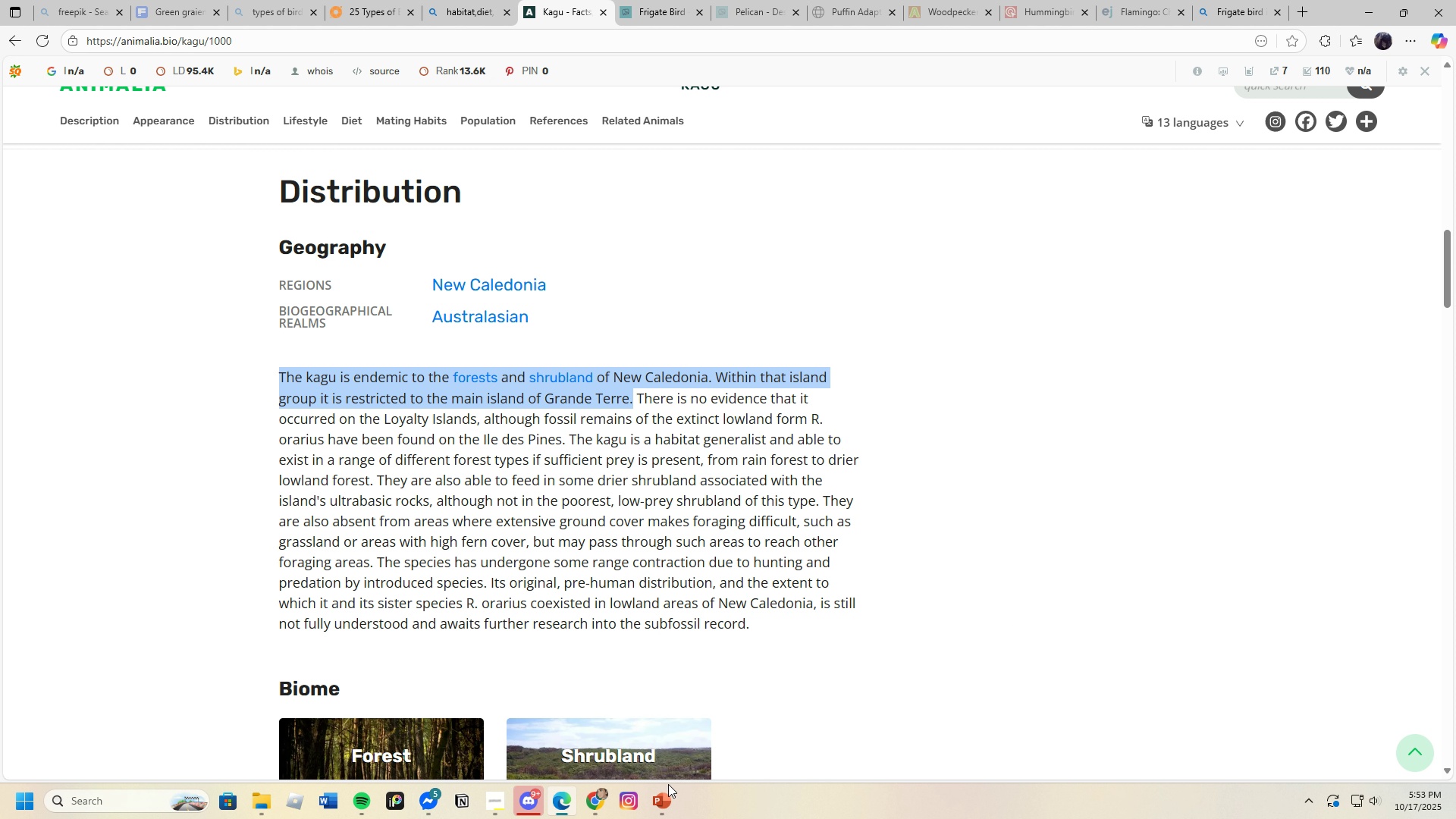 
left_click([659, 802])
 